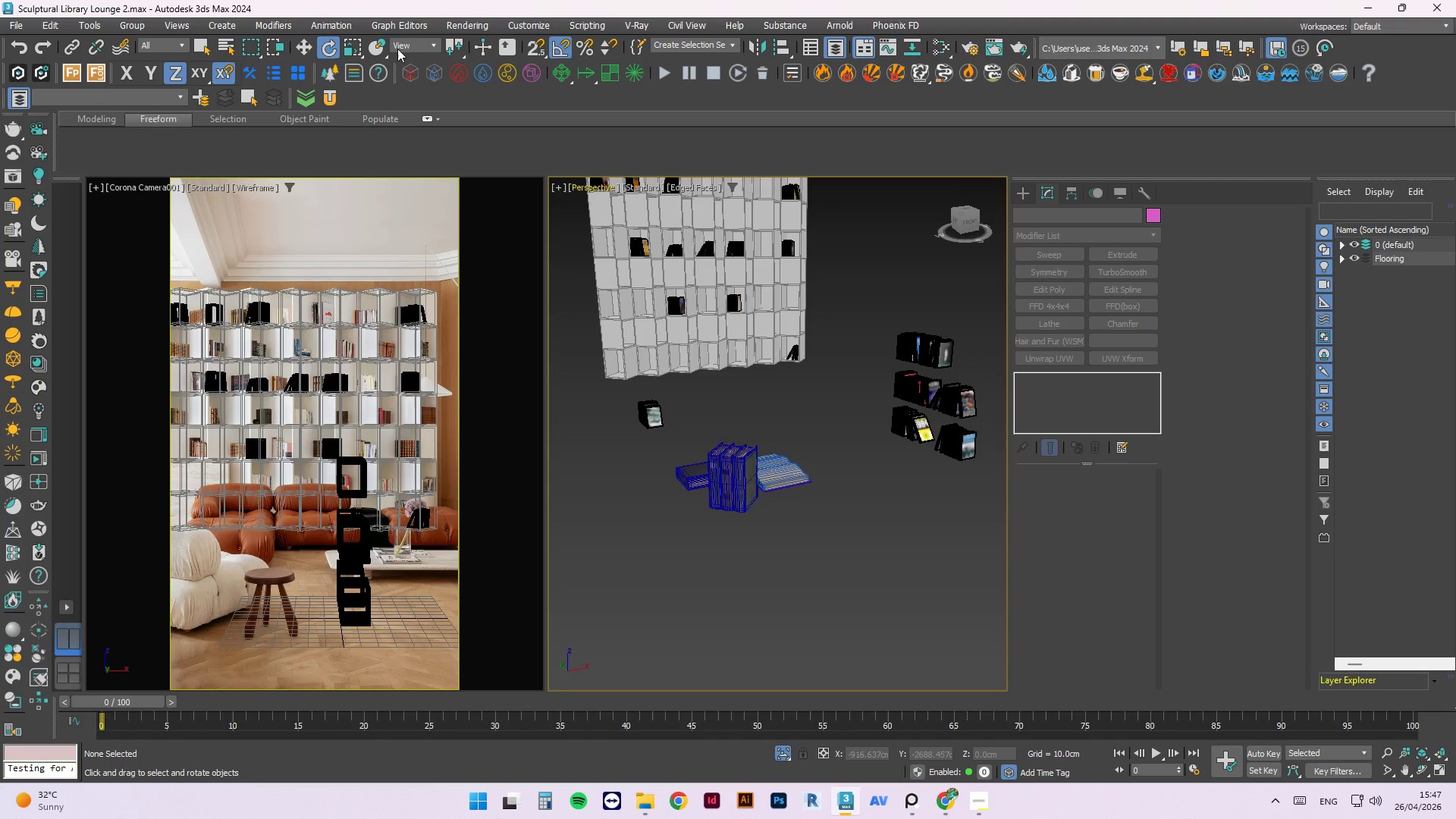 
left_click([372, 46])
 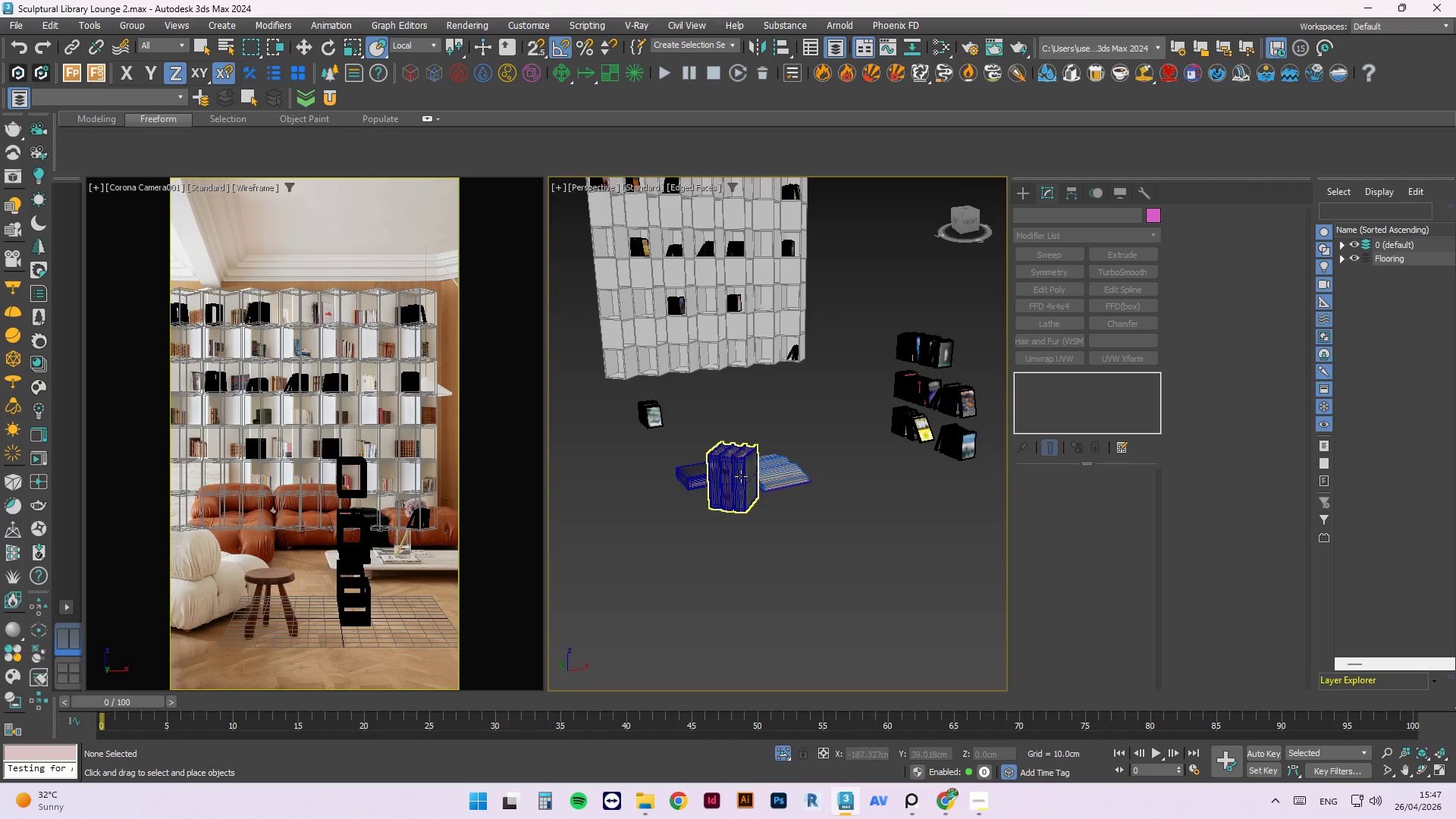 
left_click_drag(start_coordinate=[731, 482], to_coordinate=[750, 415])
 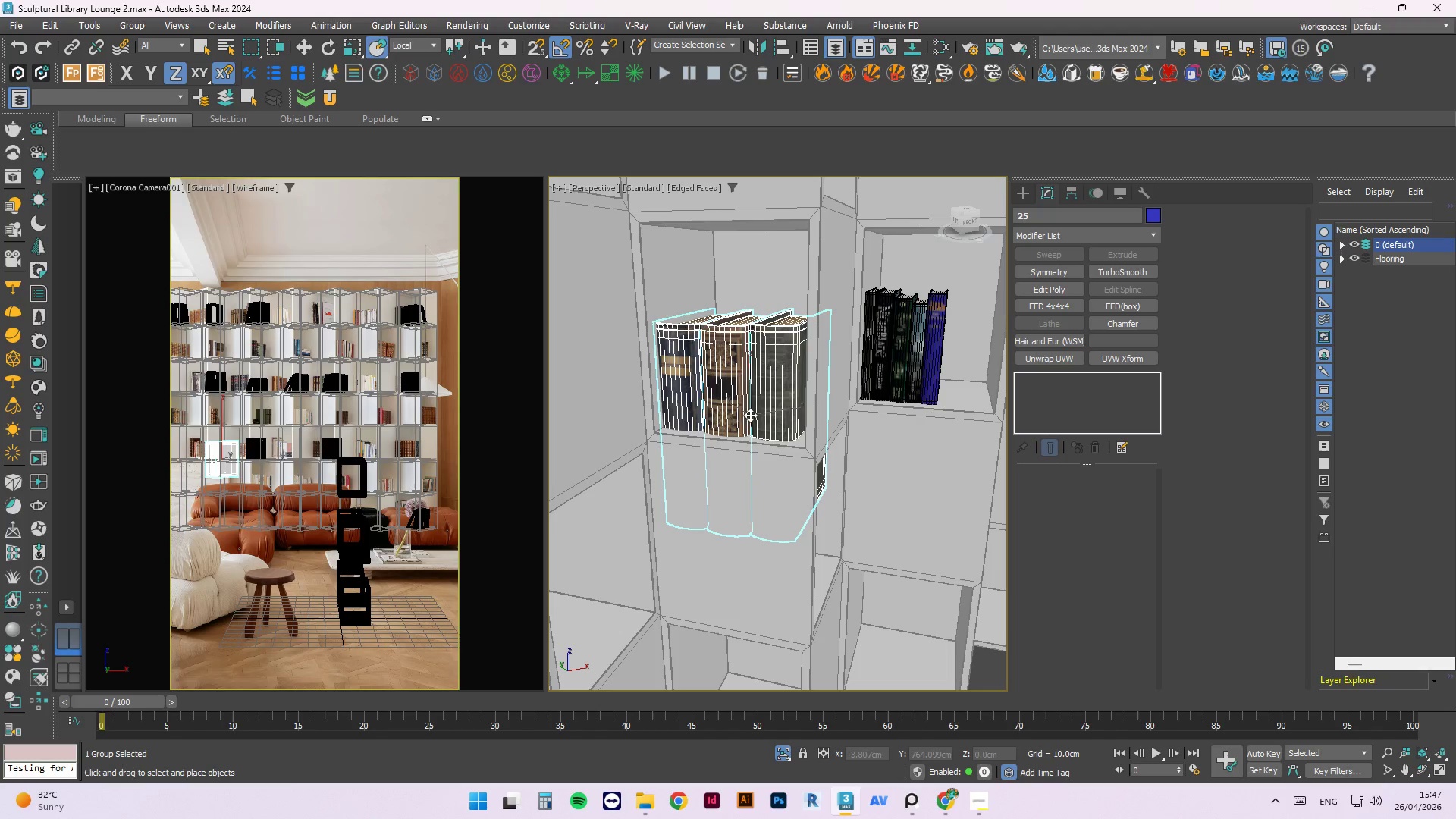 
scroll: coordinate [717, 347], scroll_direction: up, amount: 7.0
 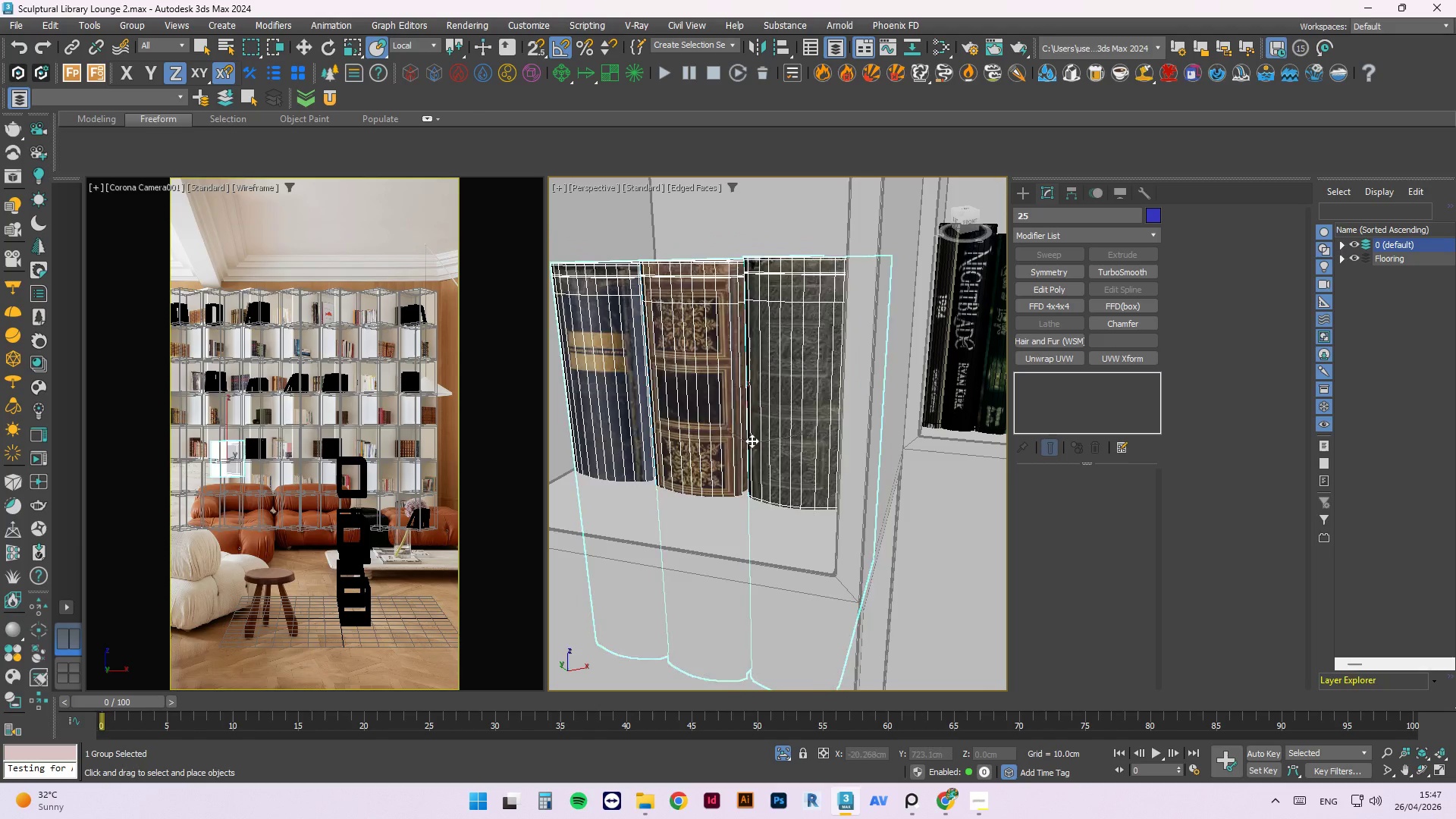 
scroll: coordinate [792, 366], scroll_direction: down, amount: 2.0
 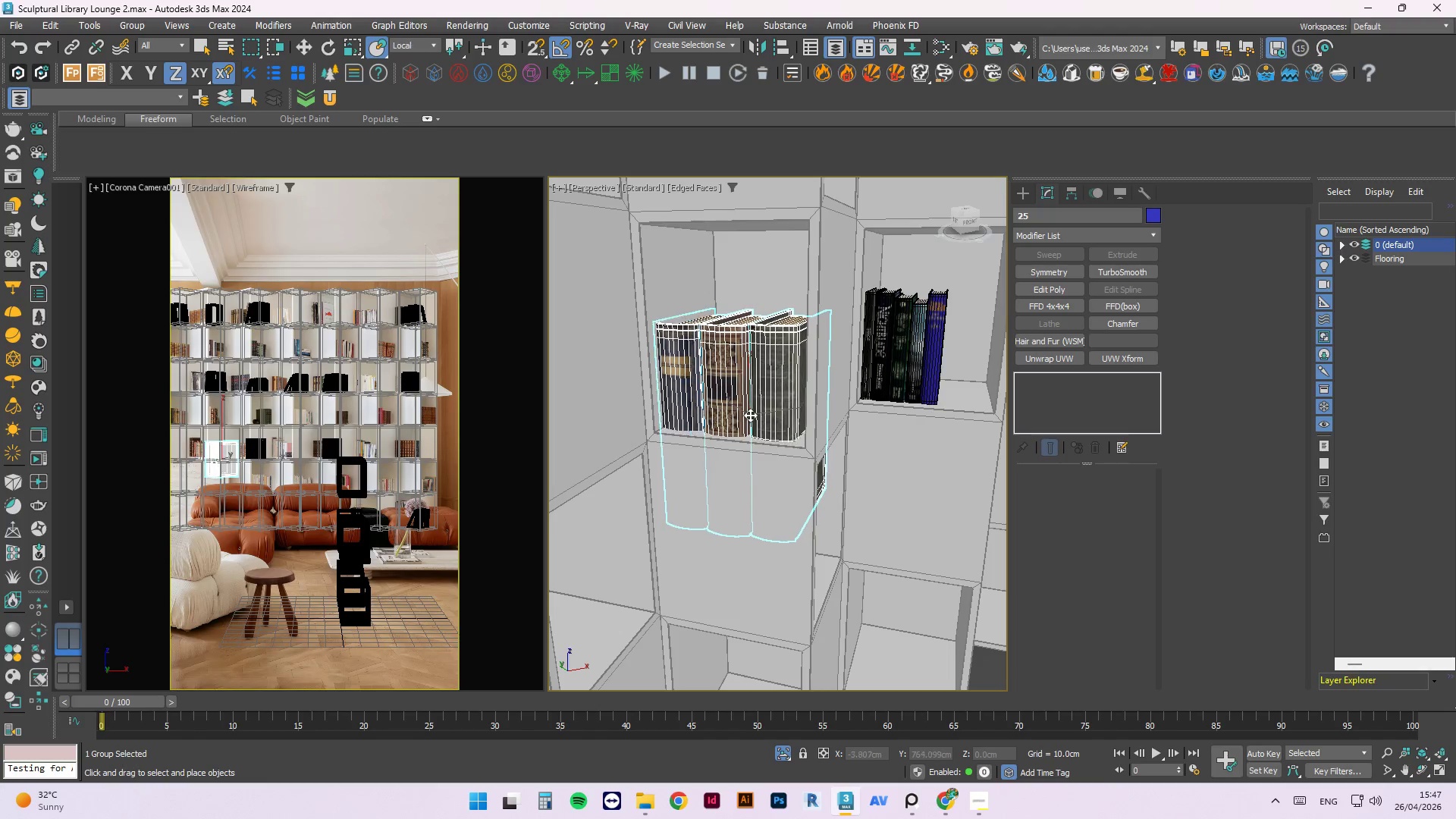 
key(R)
 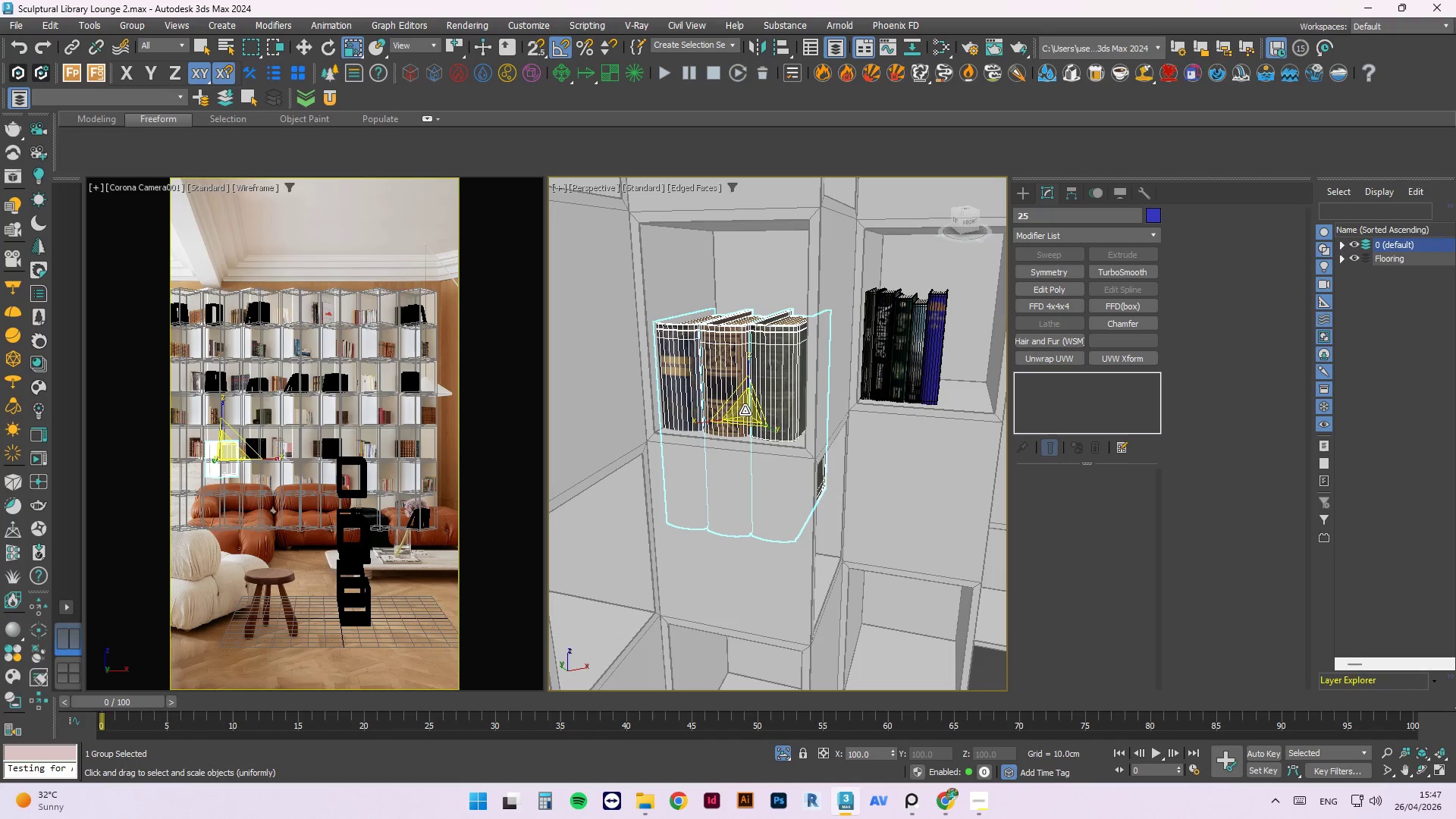 
left_click_drag(start_coordinate=[745, 410], to_coordinate=[746, 466])
 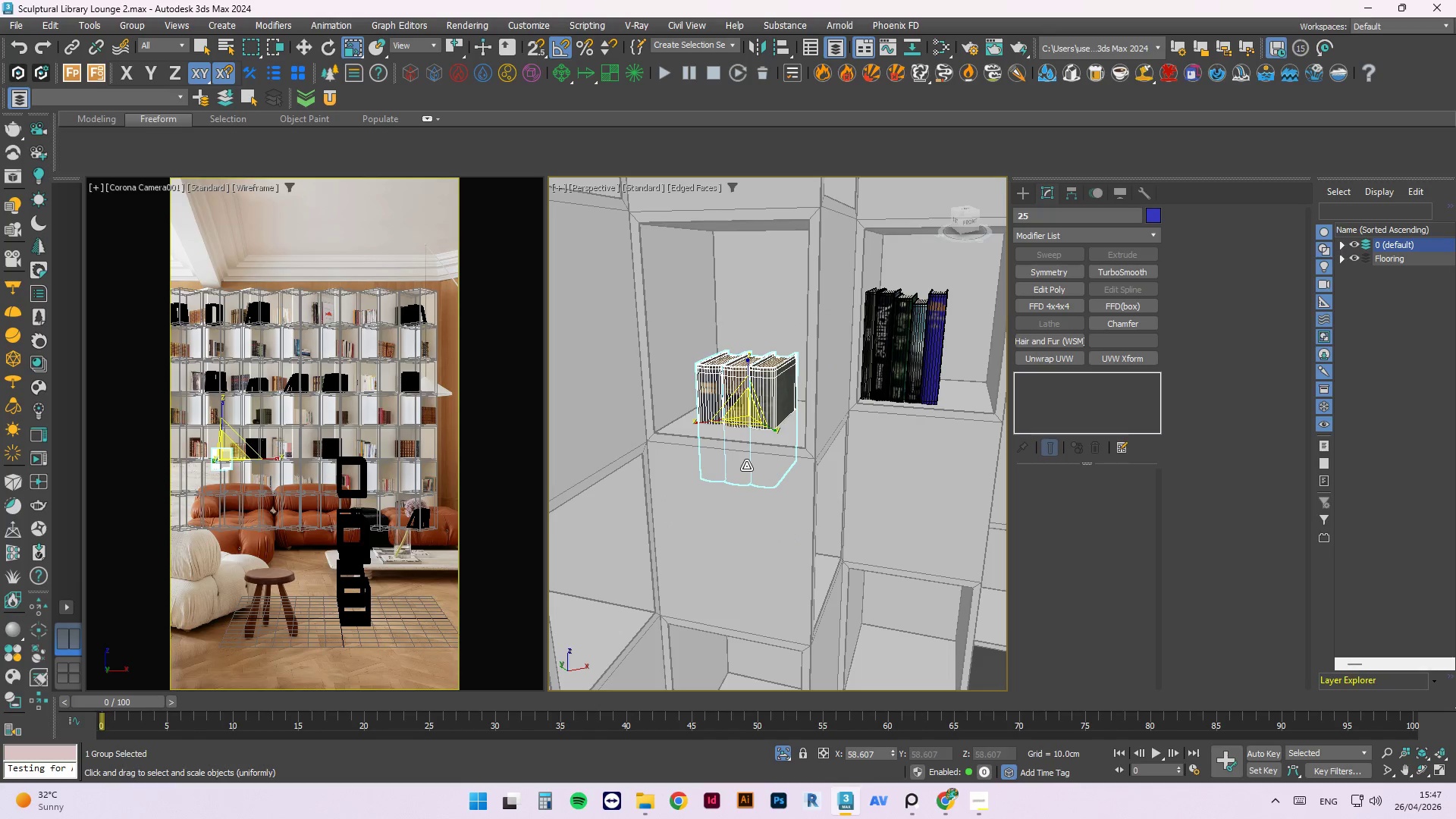 
key(W)
 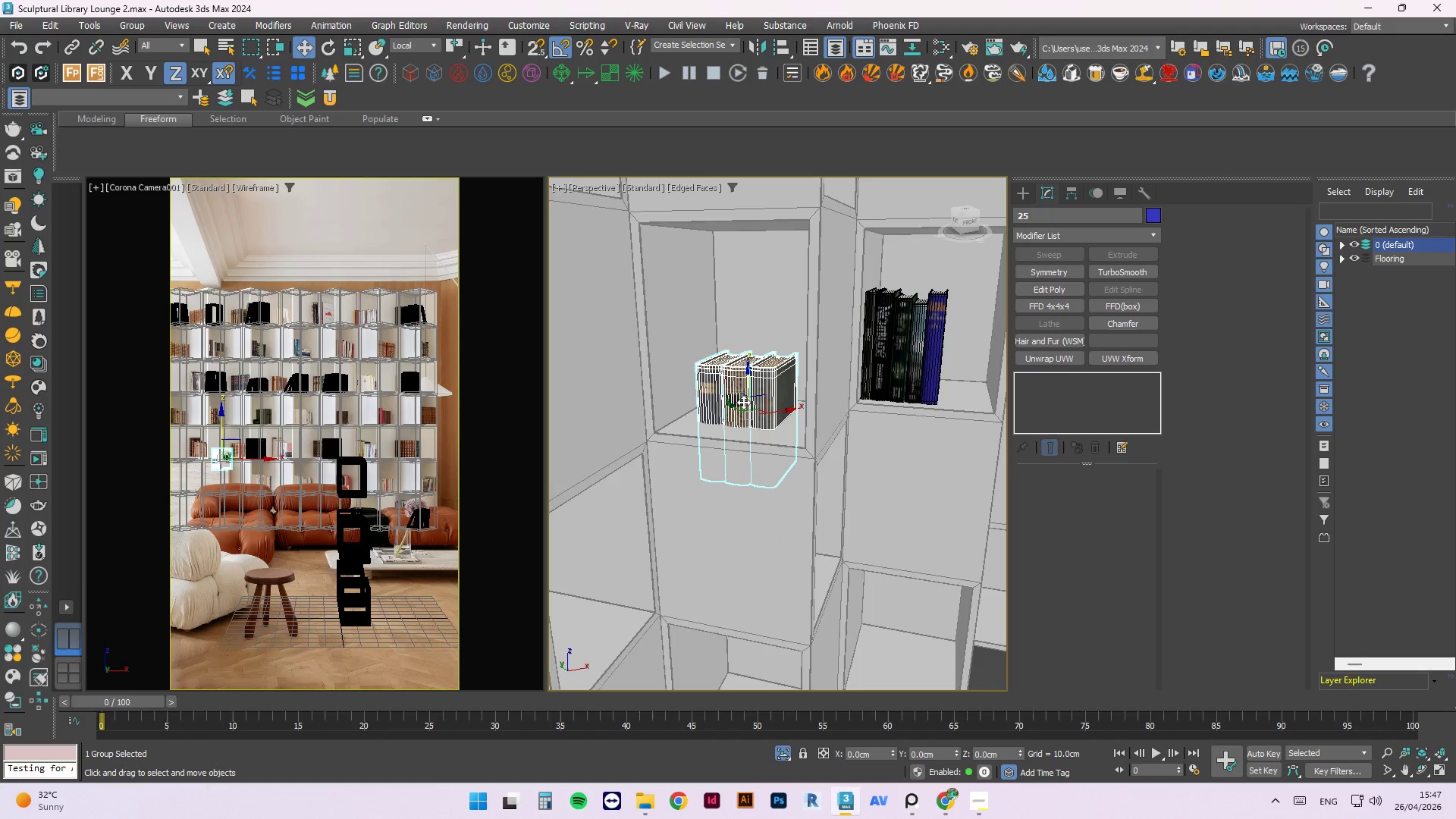 
scroll: coordinate [744, 412], scroll_direction: up, amount: 1.0
 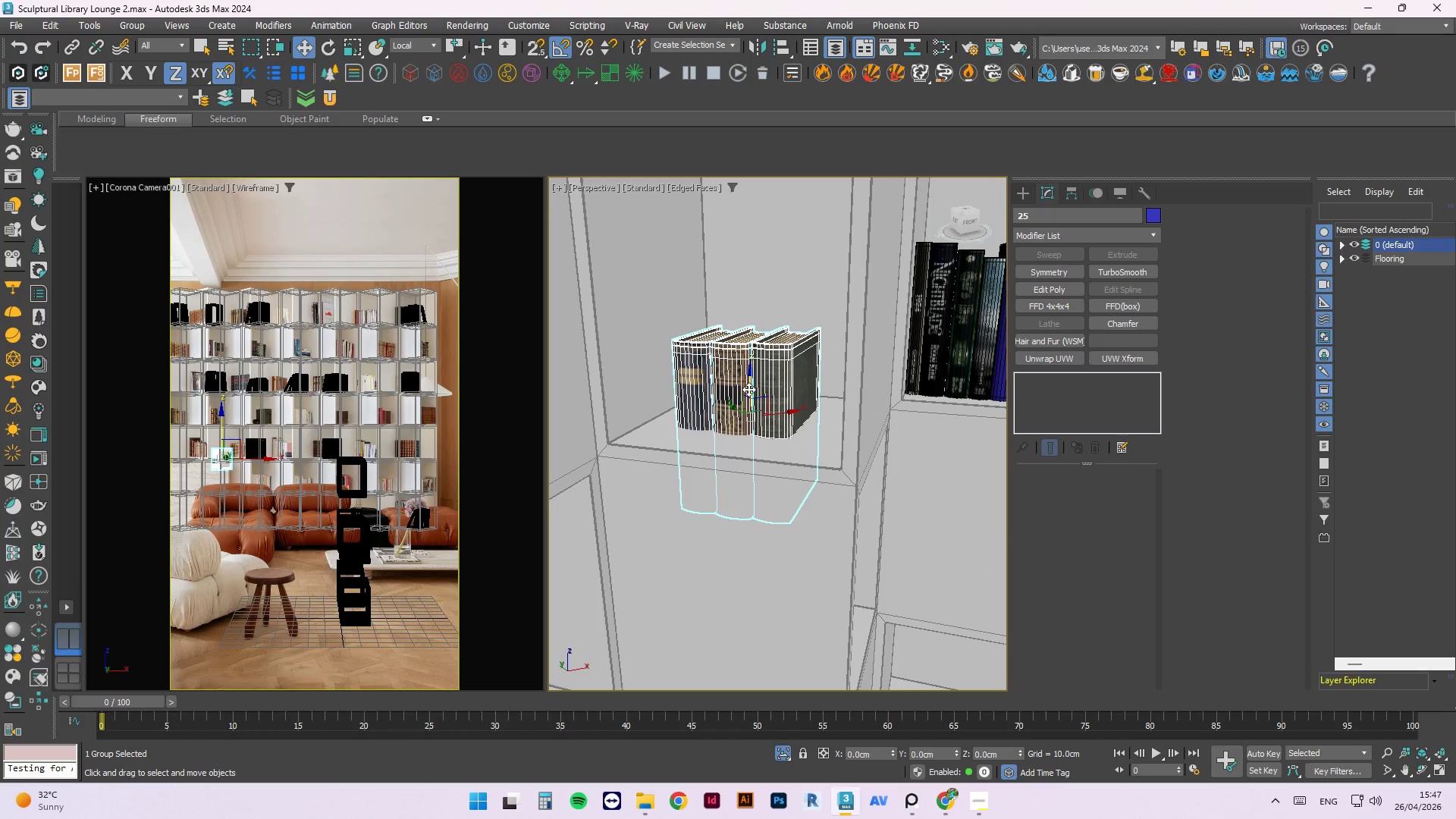 
left_click_drag(start_coordinate=[748, 389], to_coordinate=[753, 325])
 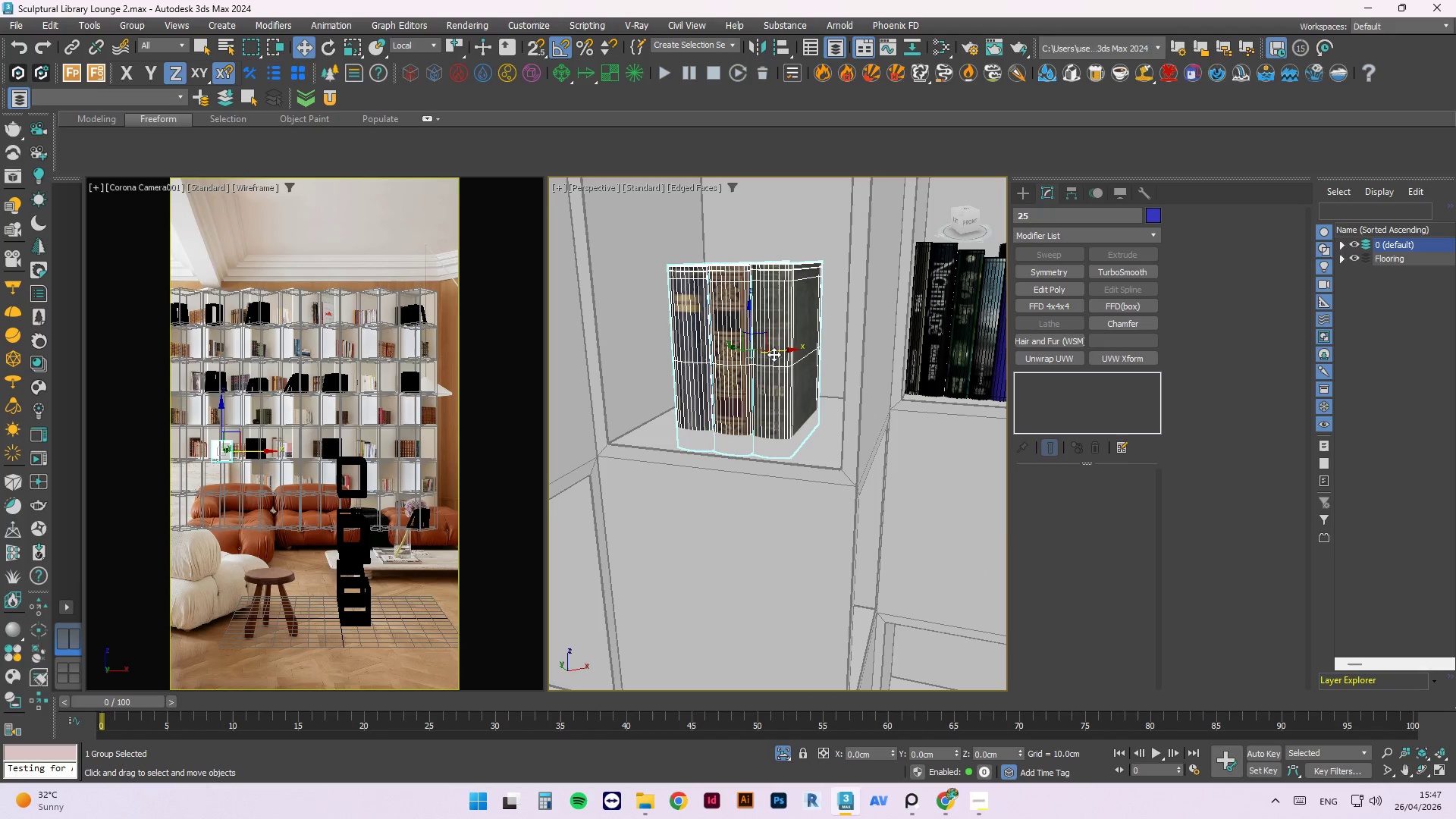 
left_click_drag(start_coordinate=[774, 354], to_coordinate=[745, 358])
 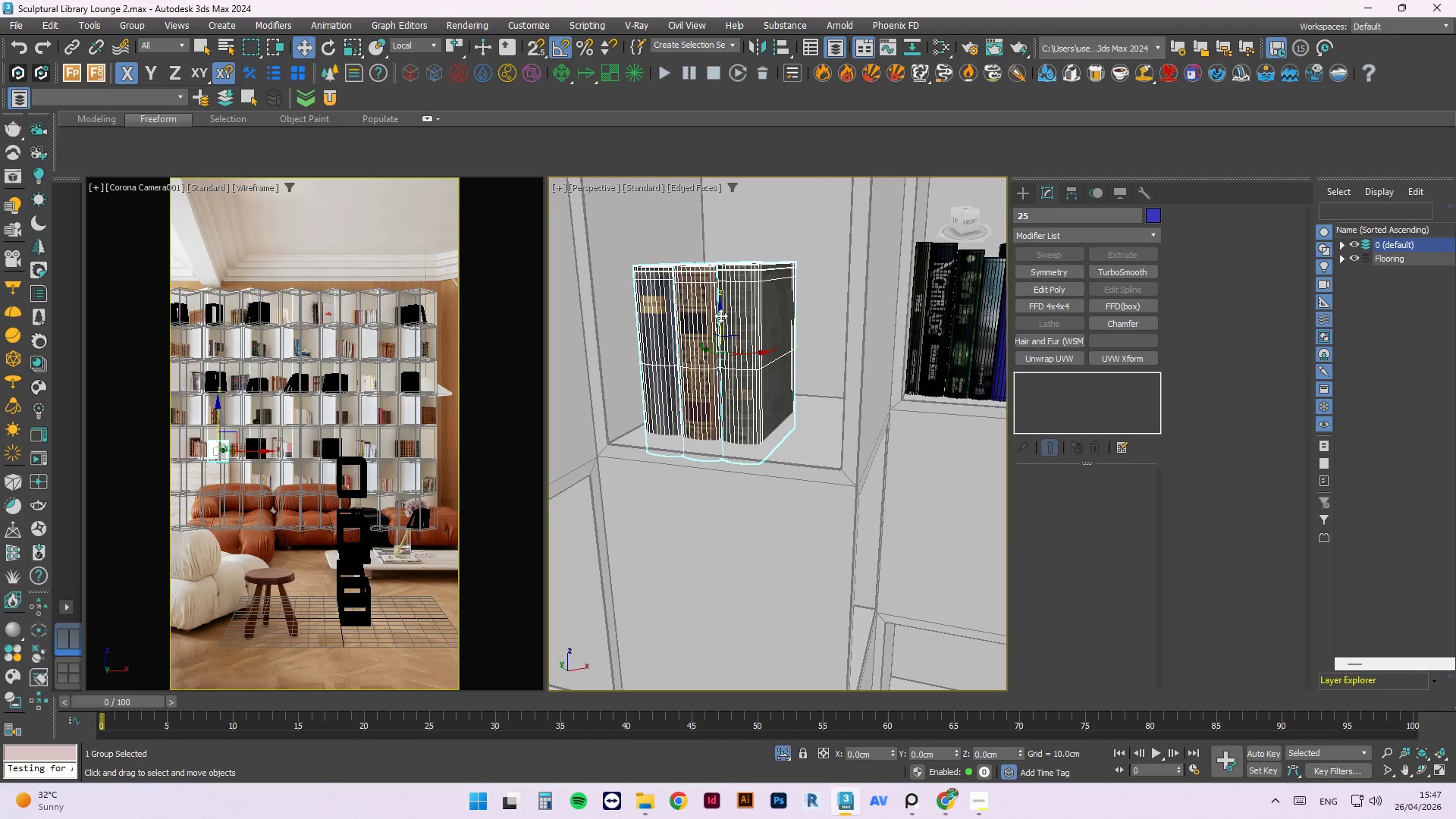 
left_click_drag(start_coordinate=[720, 315], to_coordinate=[722, 306])
 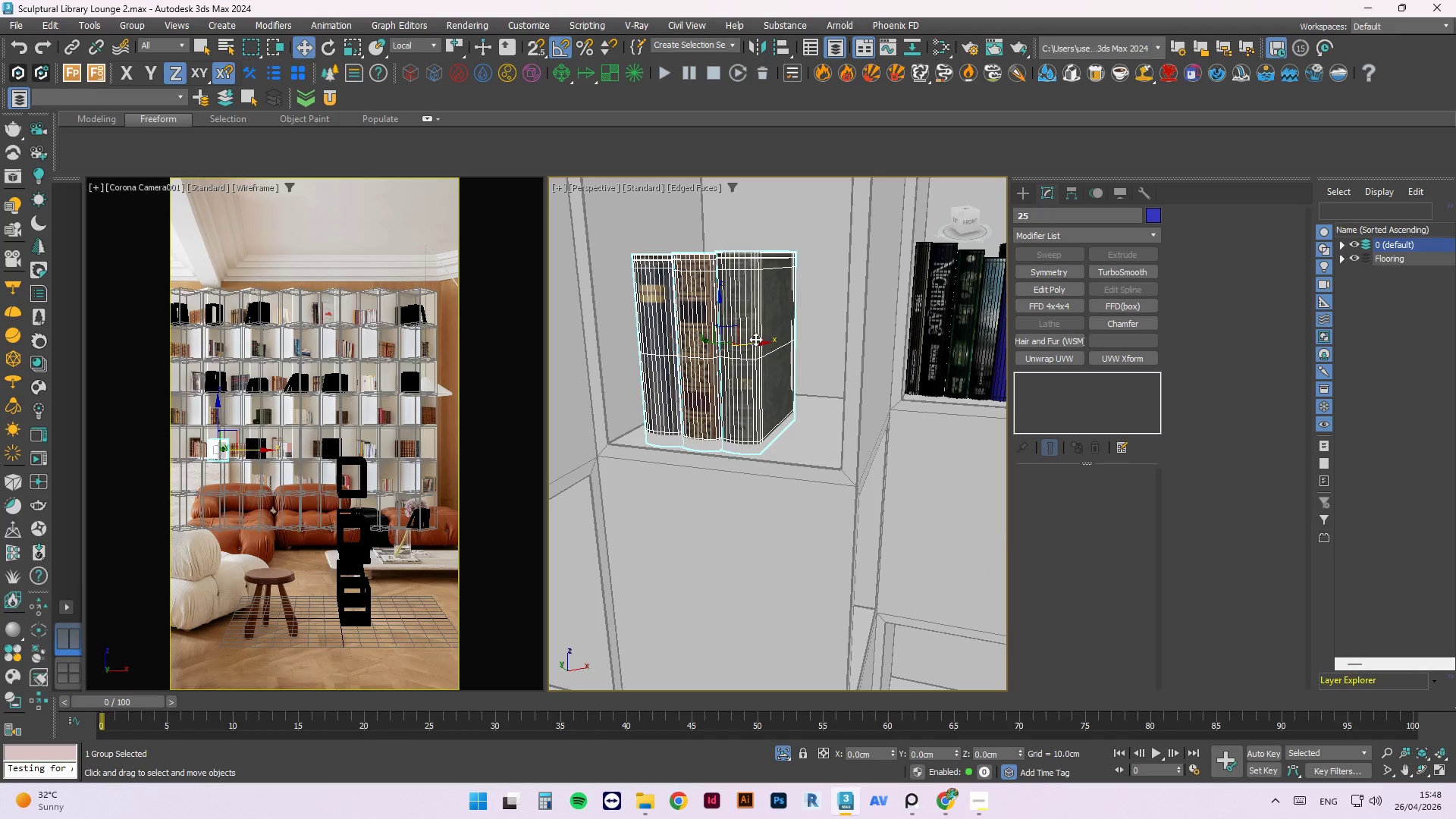 
left_click_drag(start_coordinate=[754, 339], to_coordinate=[735, 347])
 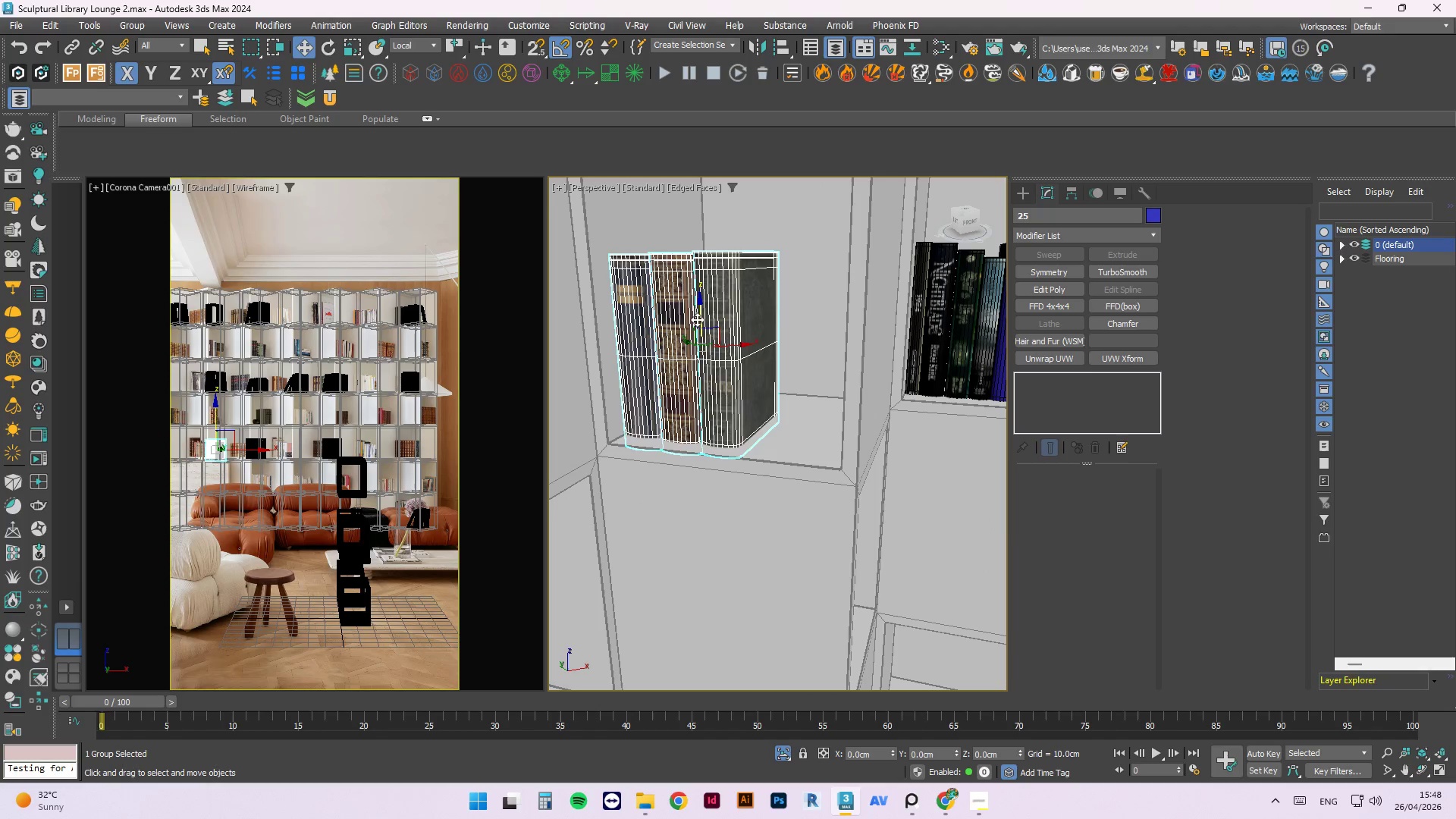 
left_click_drag(start_coordinate=[701, 315], to_coordinate=[700, 307])
 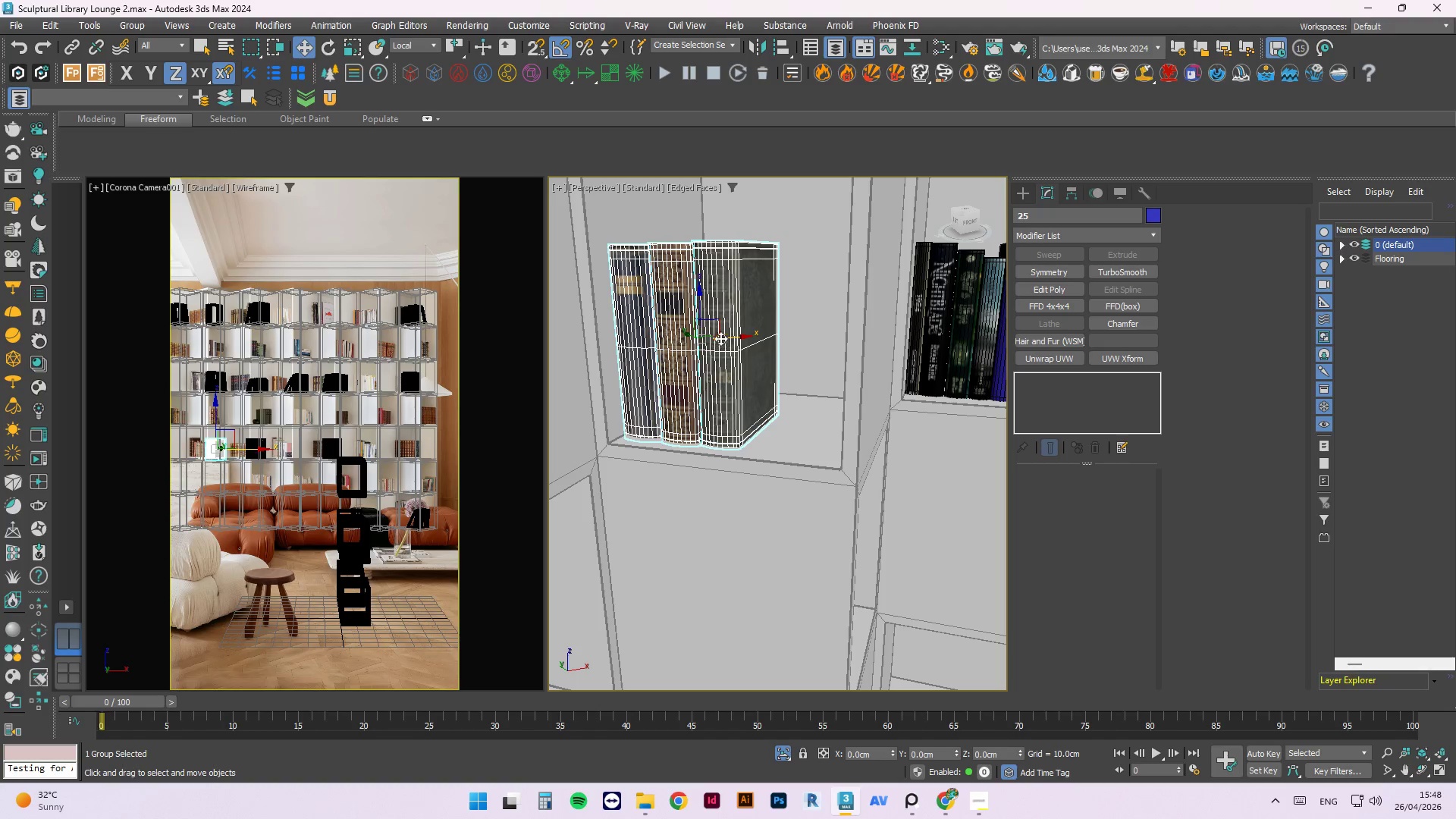 
left_click_drag(start_coordinate=[722, 337], to_coordinate=[714, 337])
 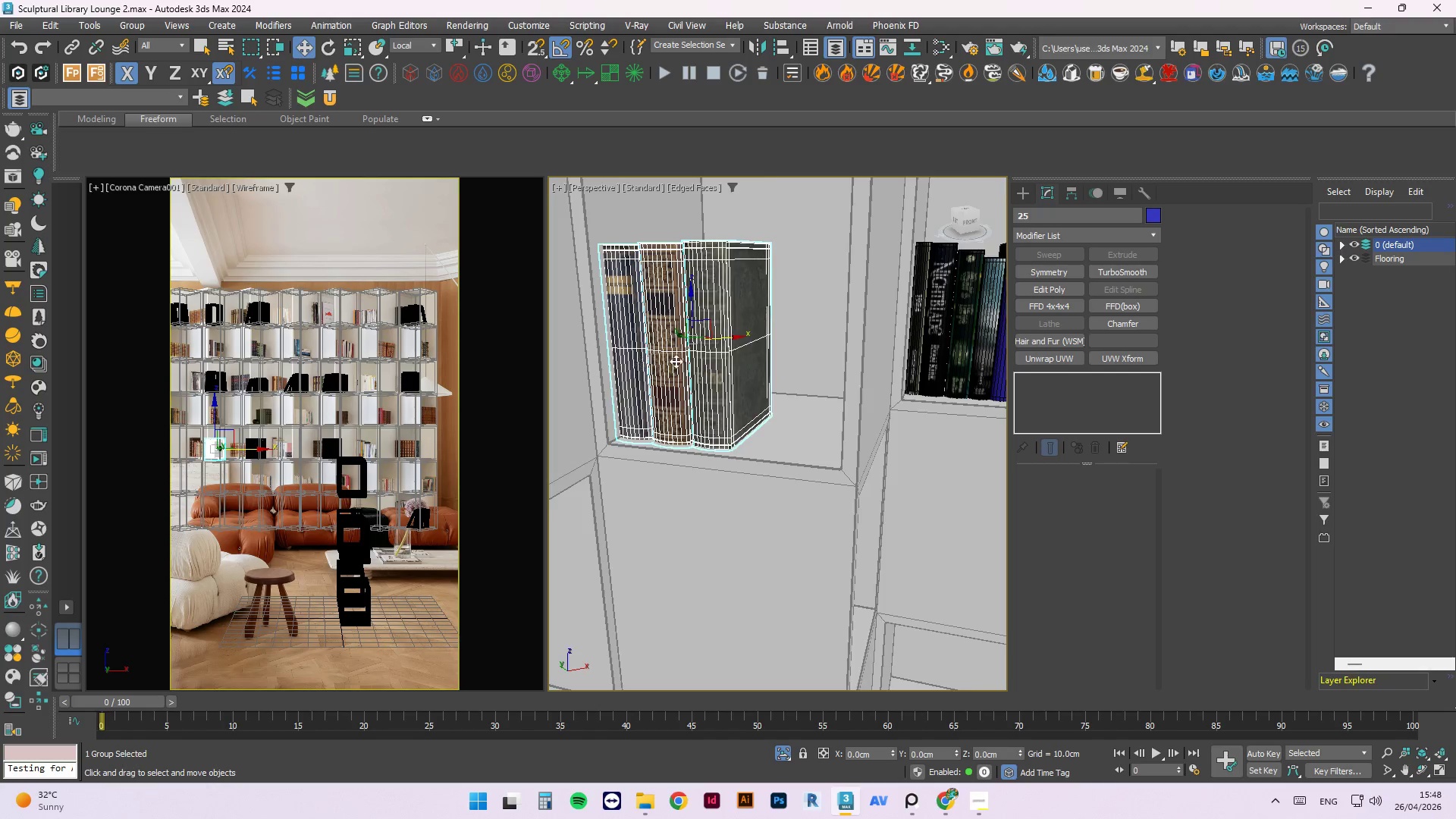 
scroll: coordinate [665, 364], scroll_direction: up, amount: 3.0
 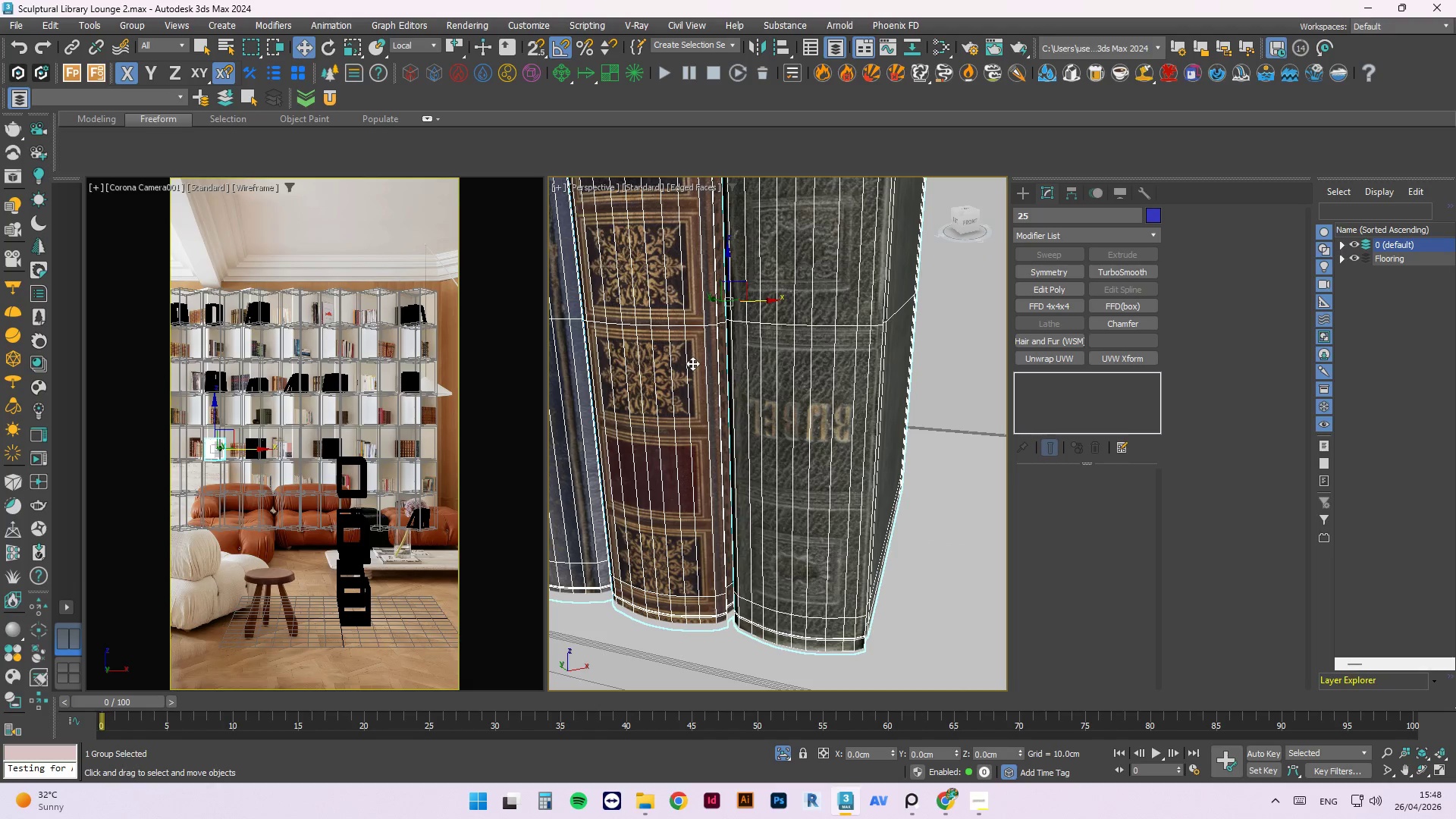 
scroll: coordinate [695, 386], scroll_direction: down, amount: 1.0
 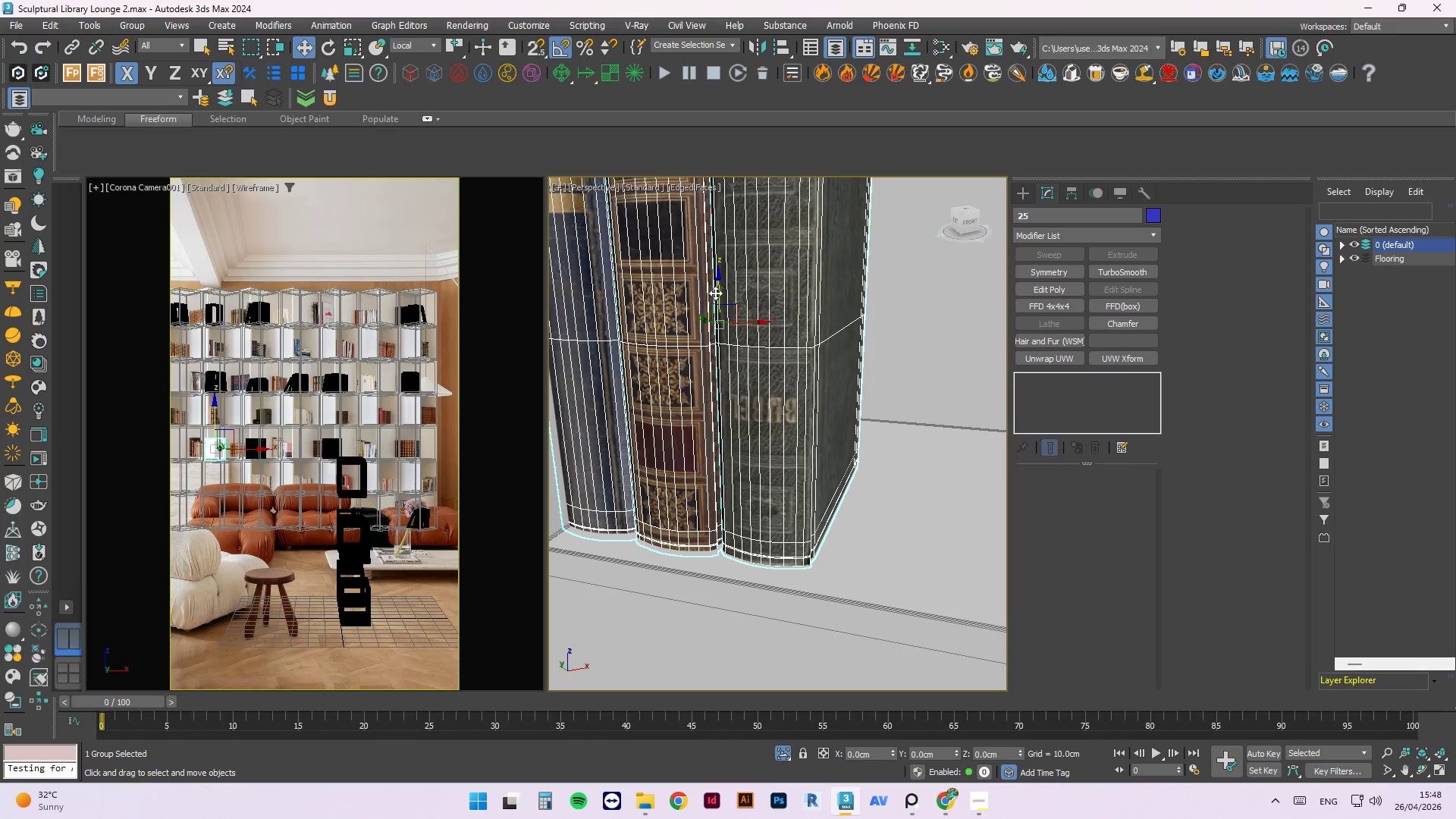 
left_click_drag(start_coordinate=[716, 293], to_coordinate=[706, 289])
 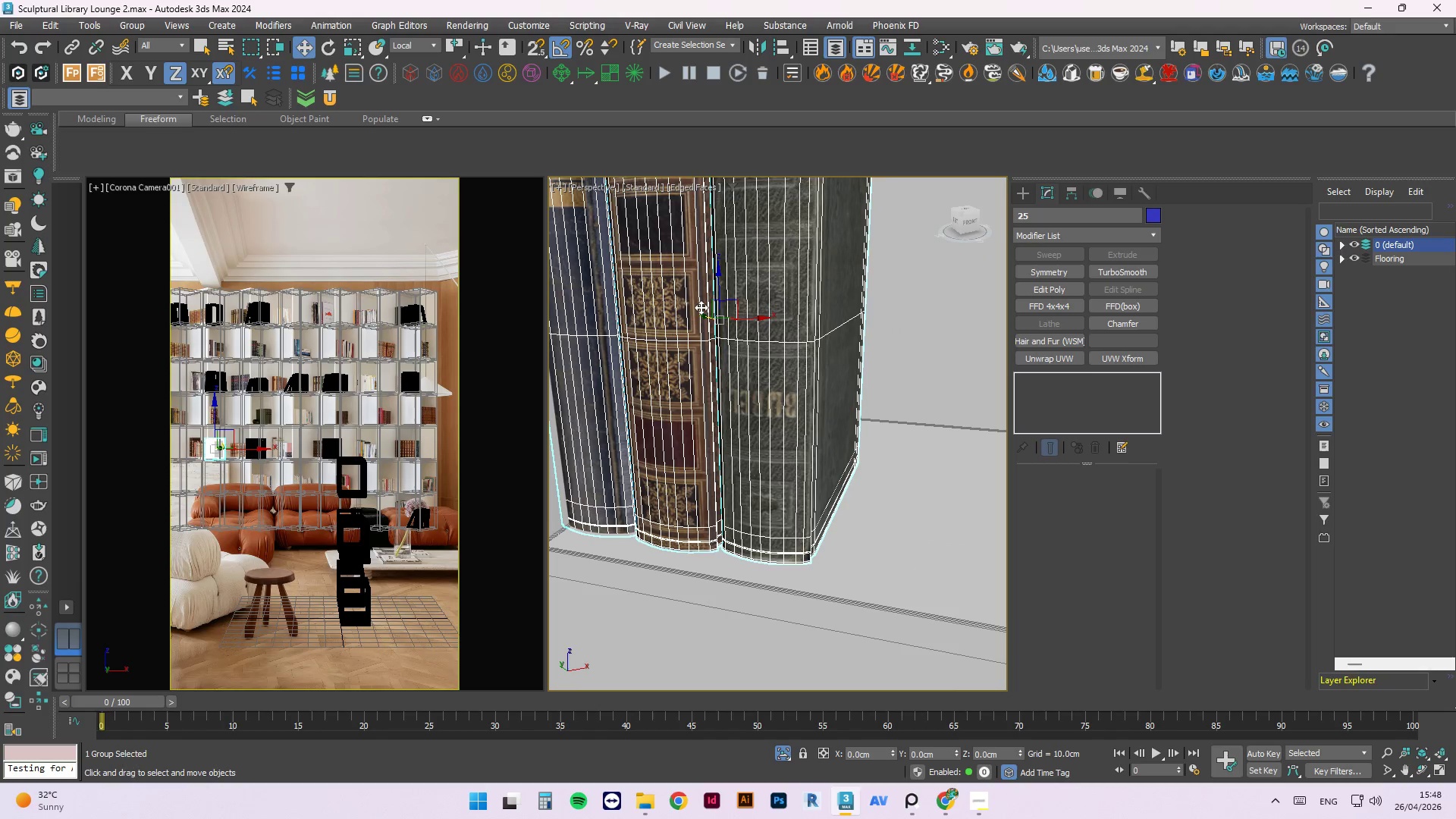 
key(R)
 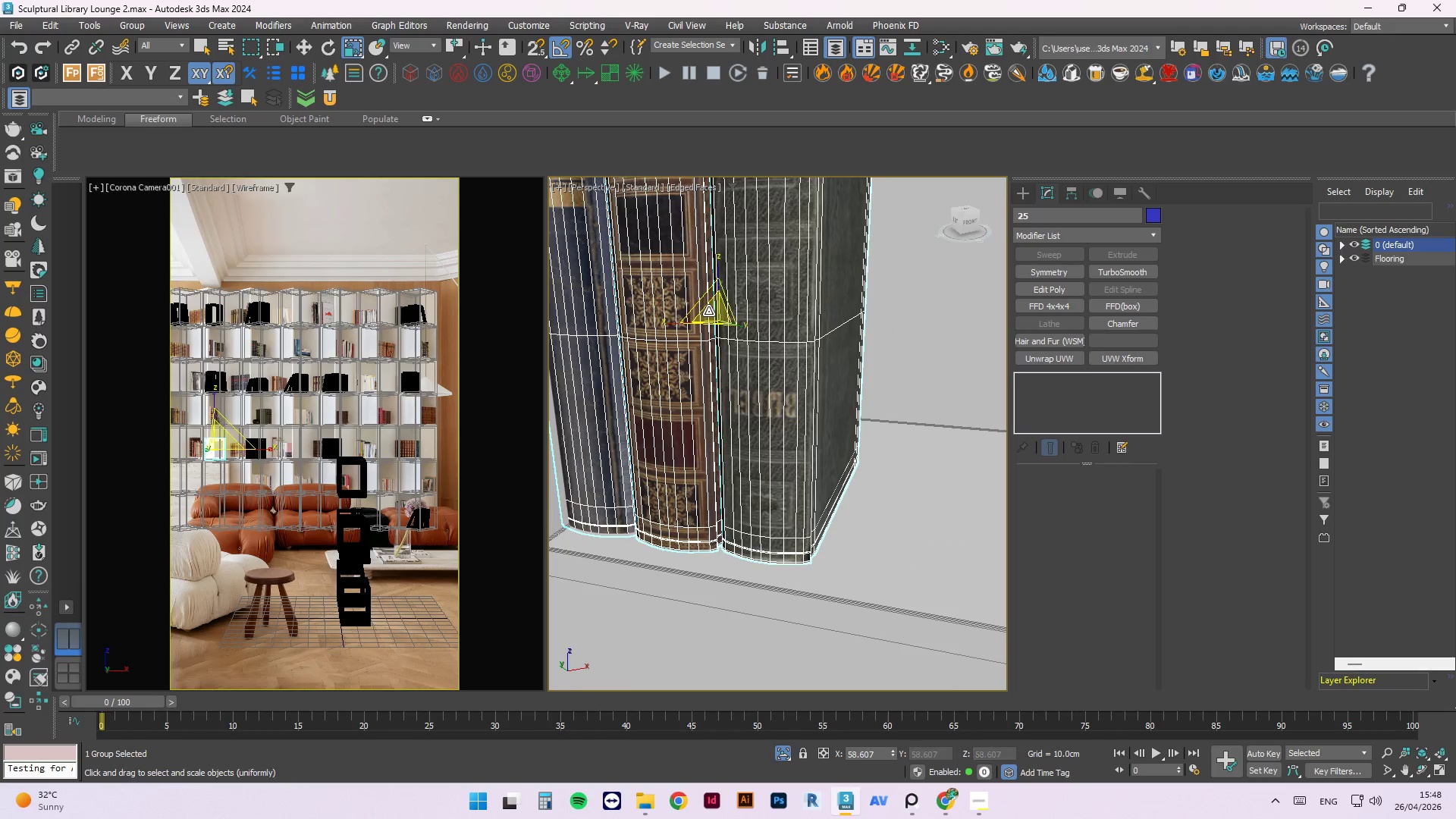 
left_click_drag(start_coordinate=[708, 312], to_coordinate=[708, 316])
 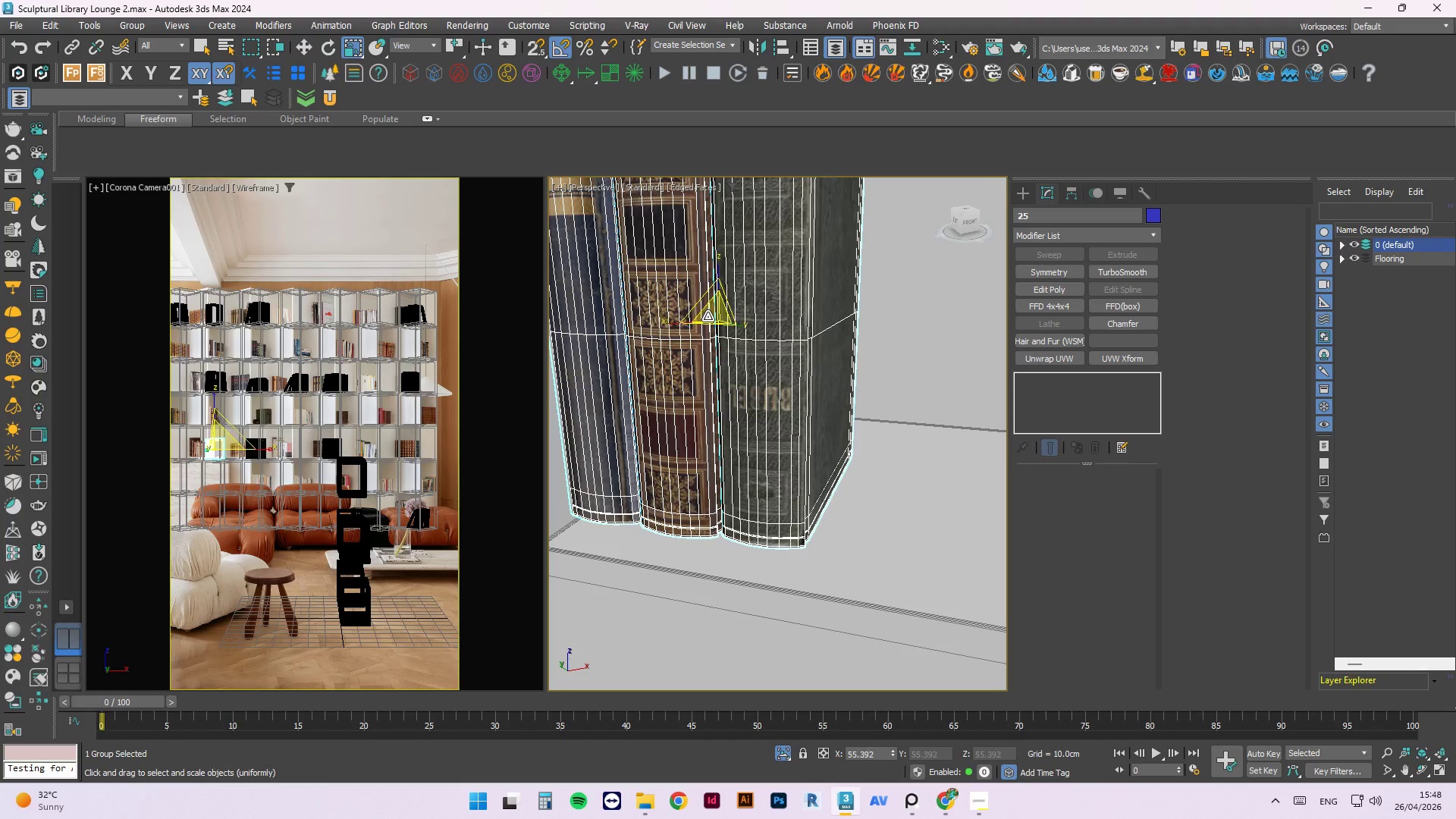 
key(W)
 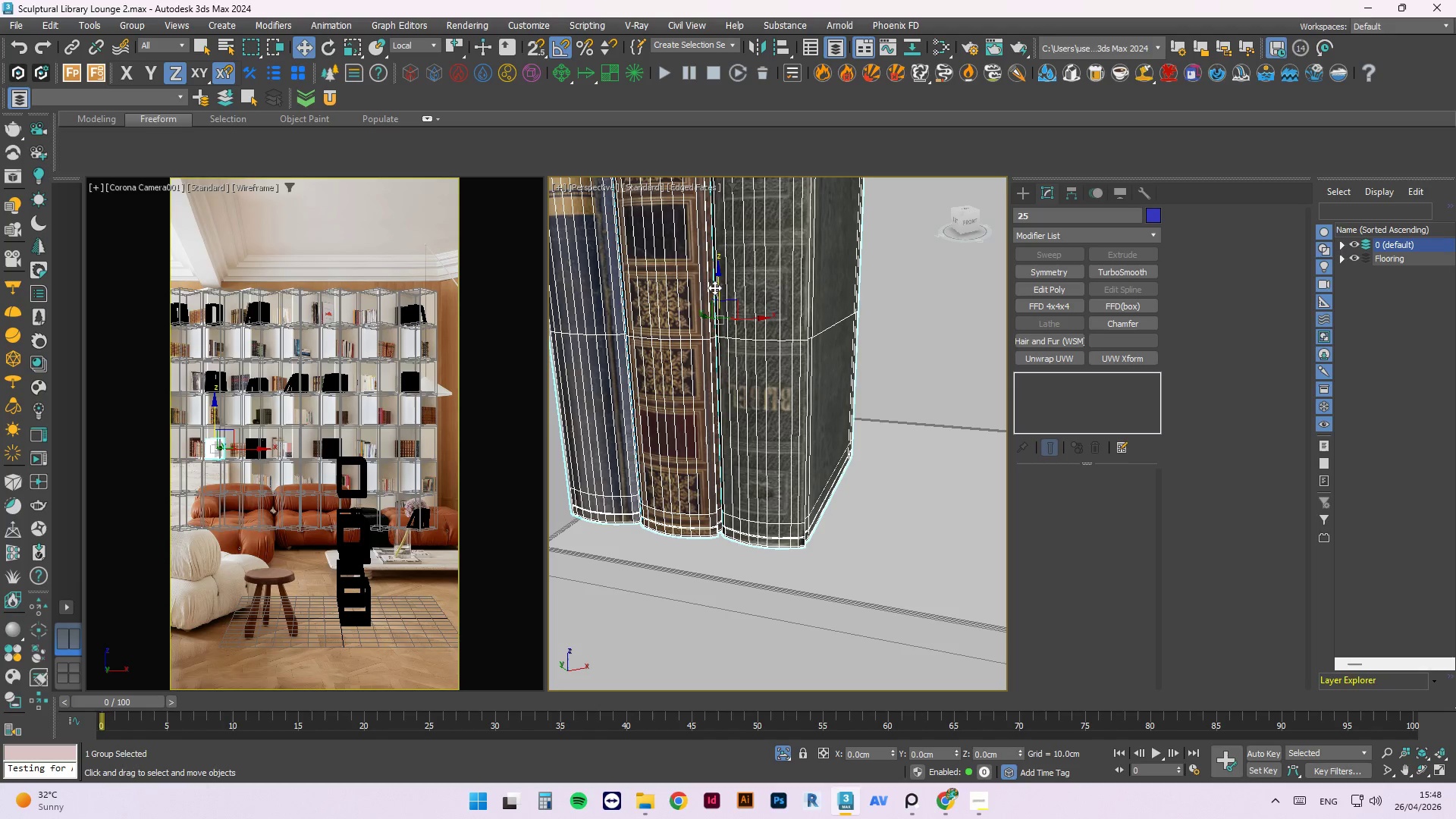 
left_click_drag(start_coordinate=[717, 285], to_coordinate=[713, 297])
 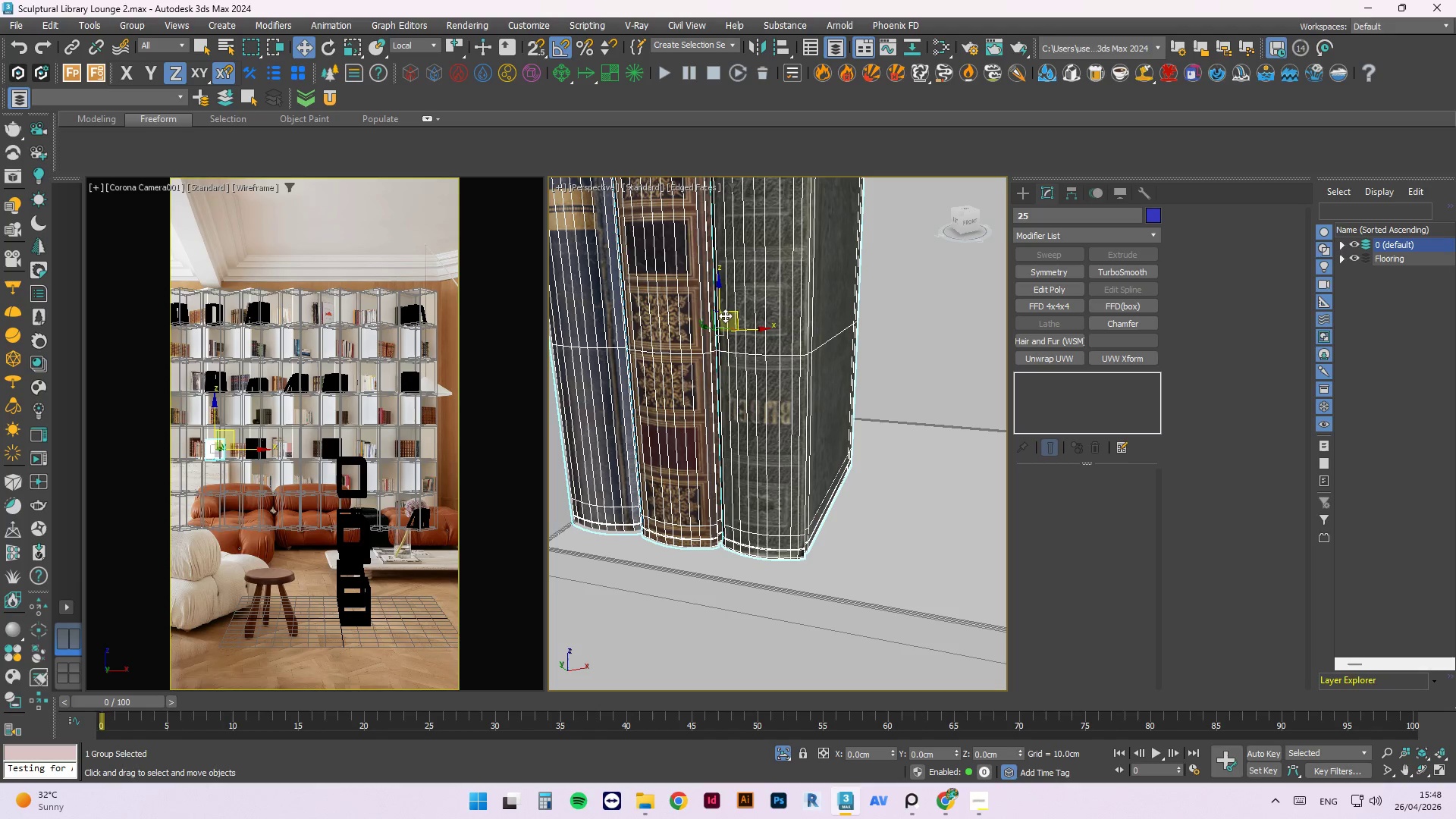 
scroll: coordinate [663, 278], scroll_direction: down, amount: 7.0
 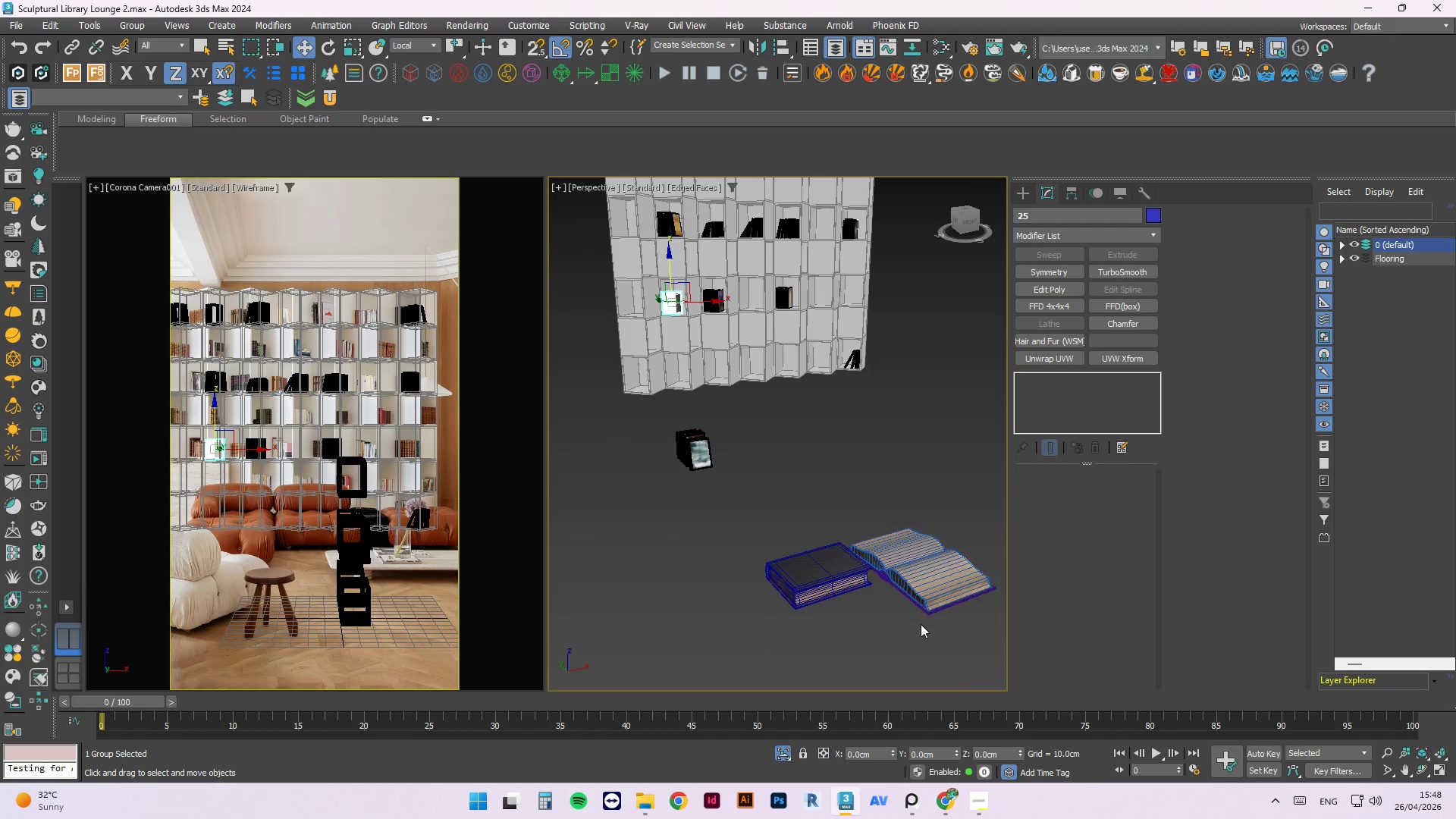 
scroll: coordinate [739, 541], scroll_direction: up, amount: 3.0
 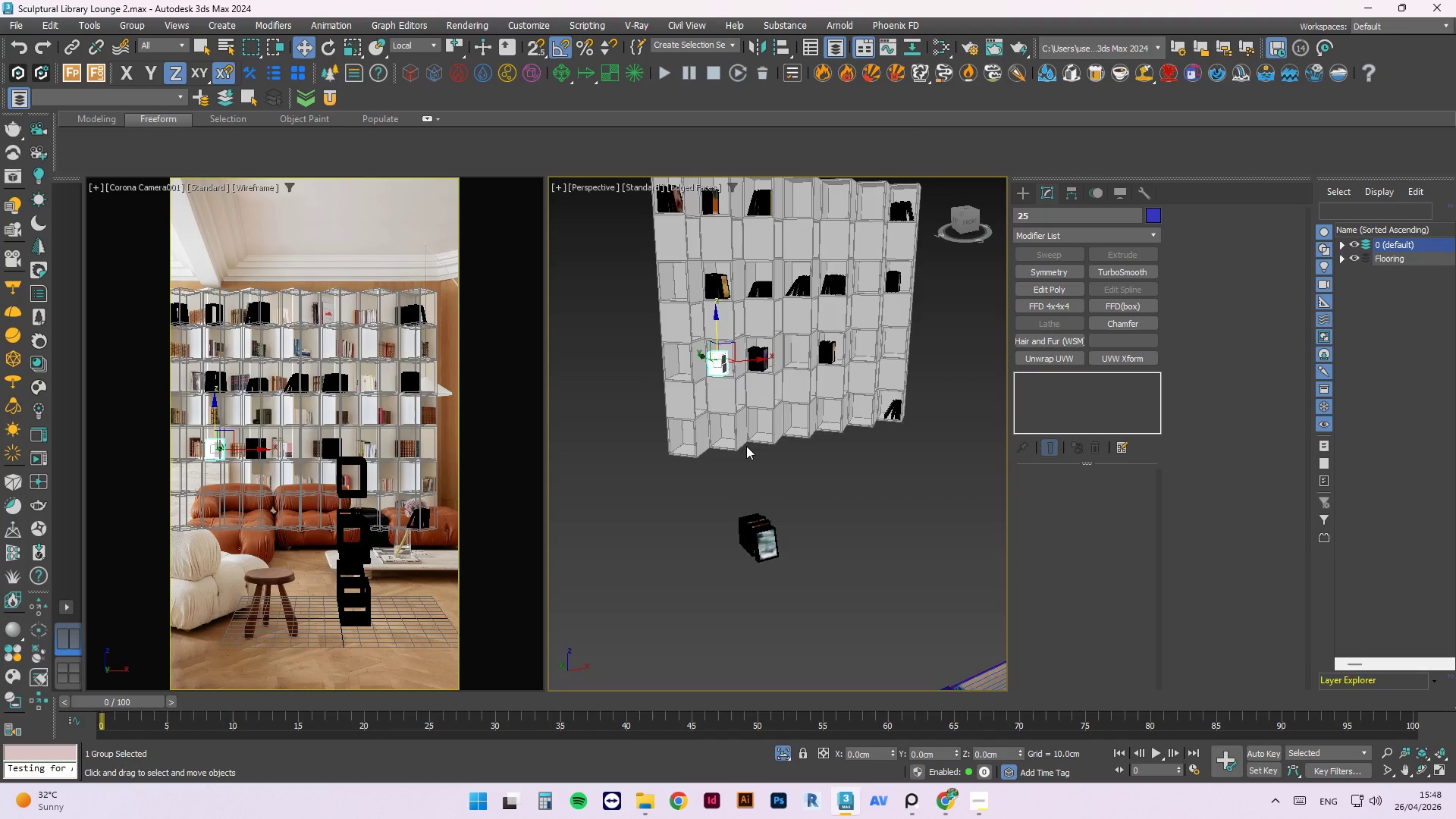 
scroll: coordinate [739, 438], scroll_direction: down, amount: 1.0
 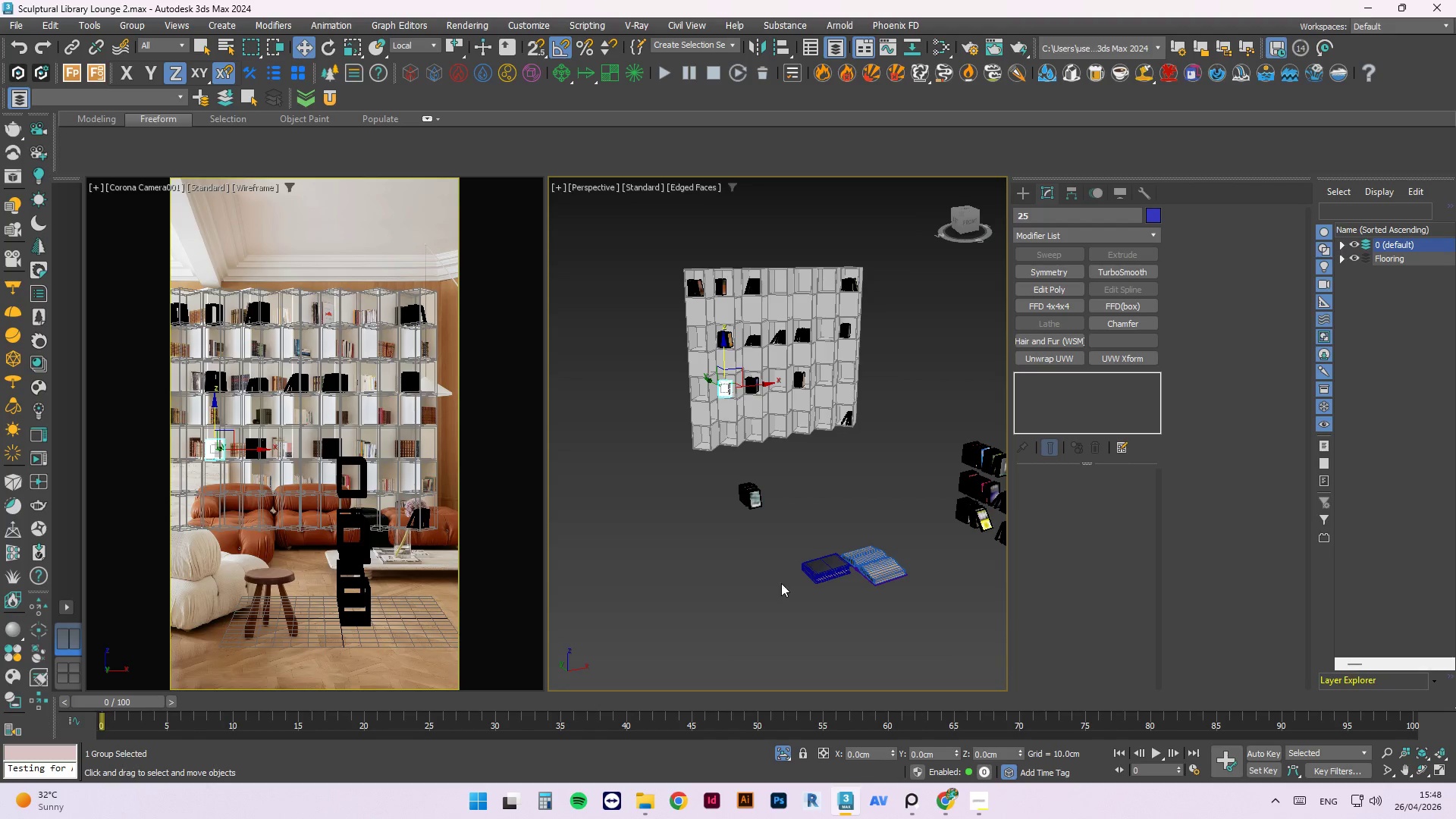 
left_click([781, 583])
 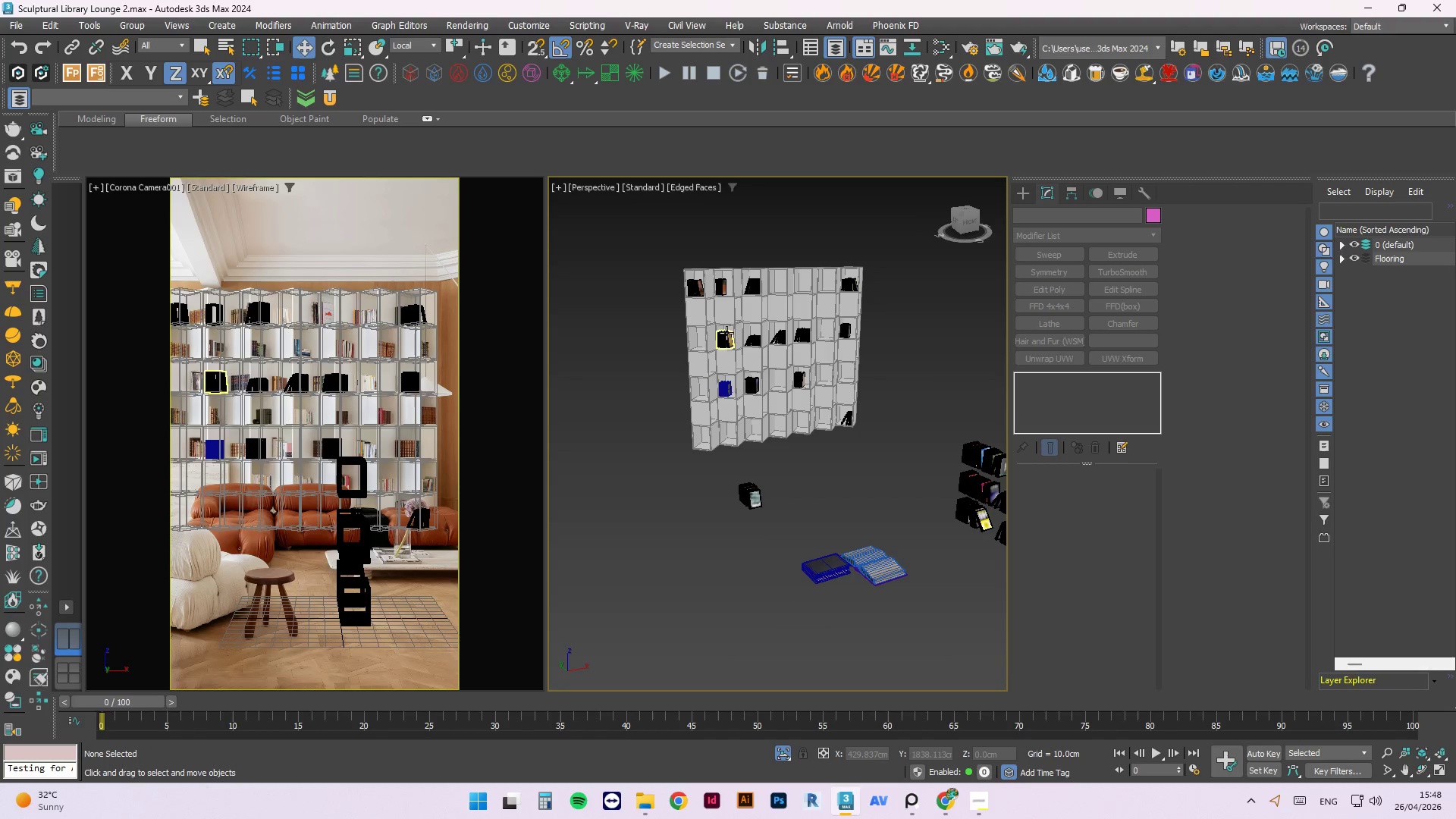 
scroll: coordinate [809, 312], scroll_direction: down, amount: 1.0
 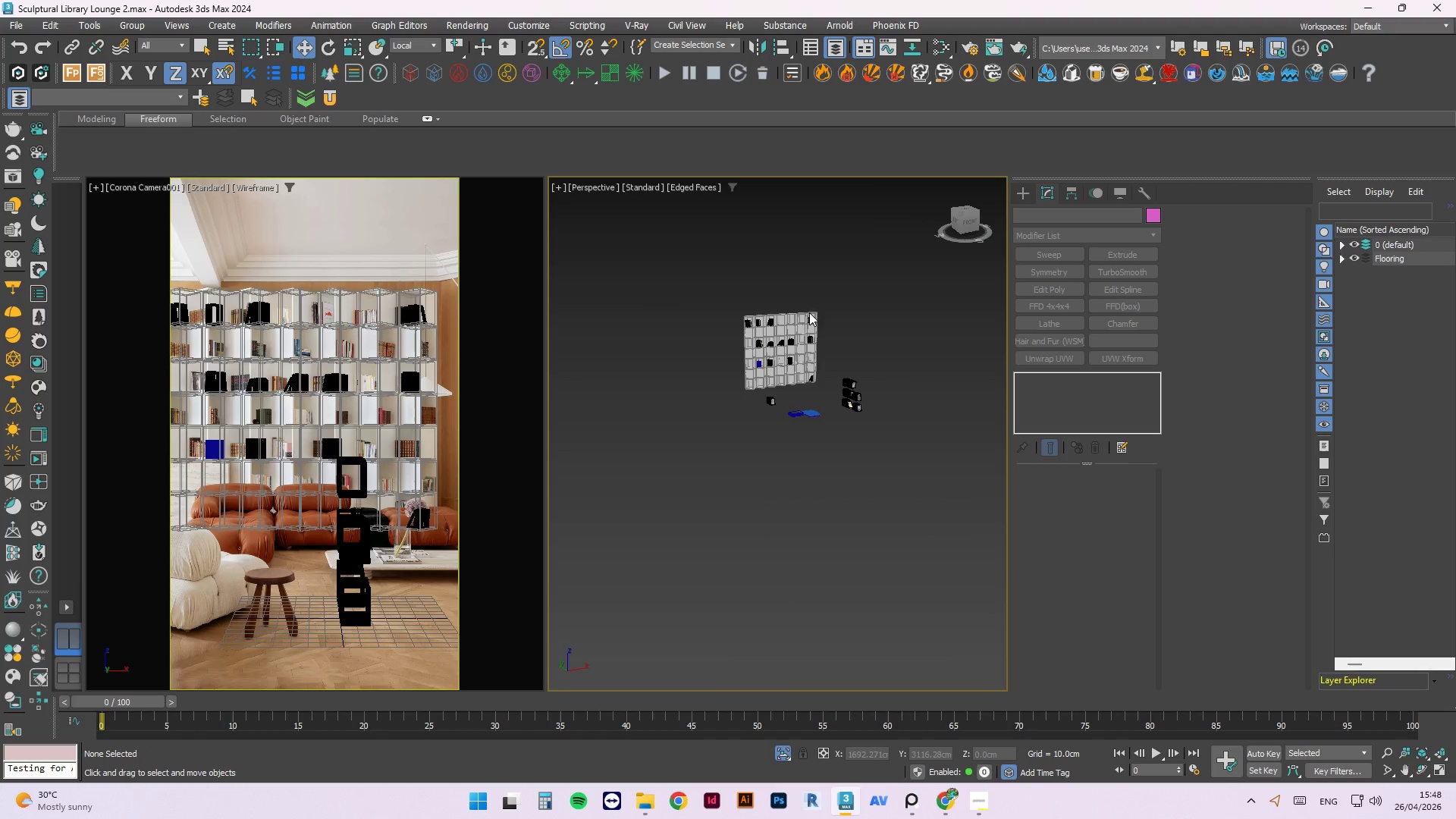 
key(Z)
 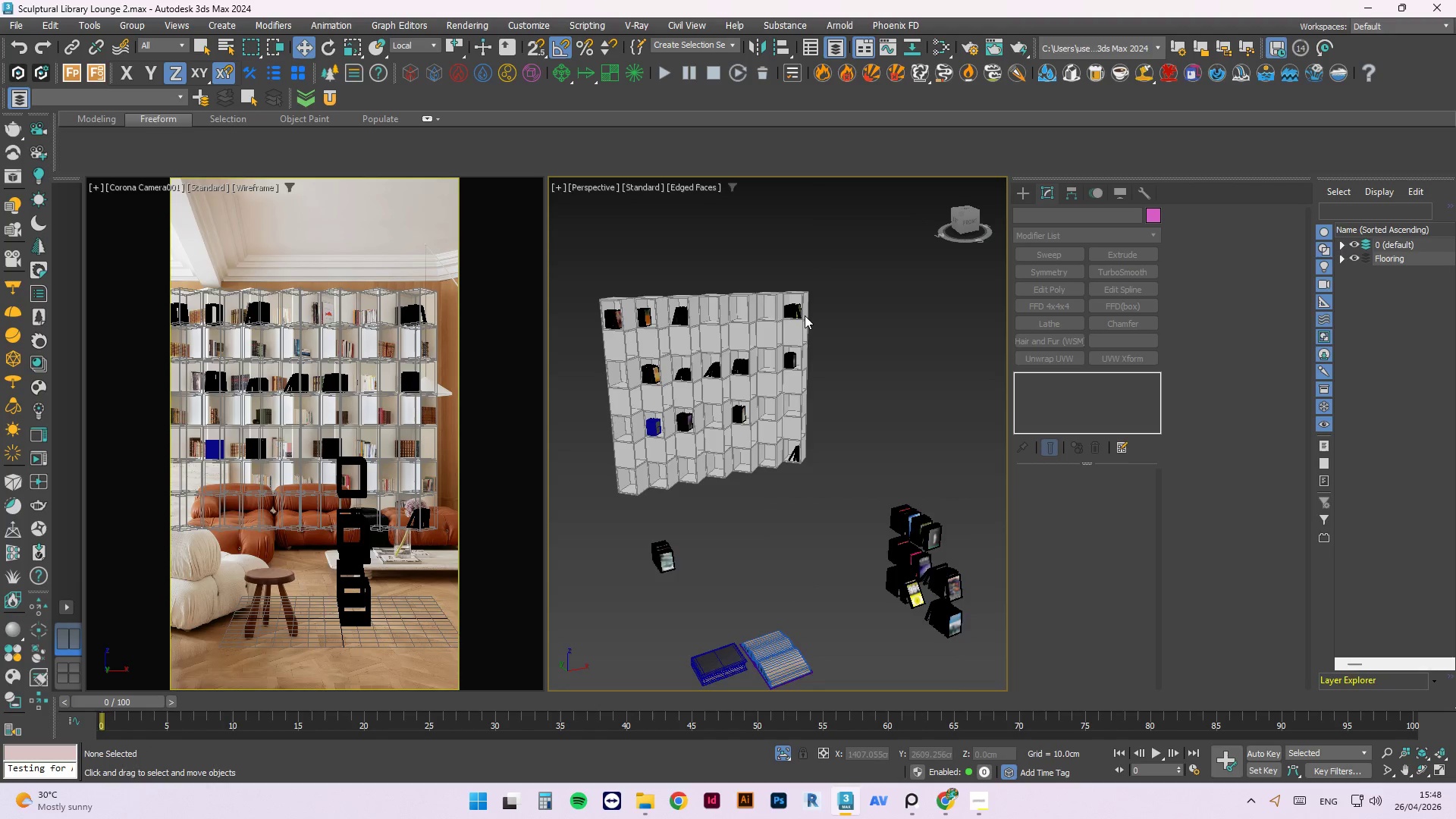 
scroll: coordinate [794, 312], scroll_direction: down, amount: 1.0
 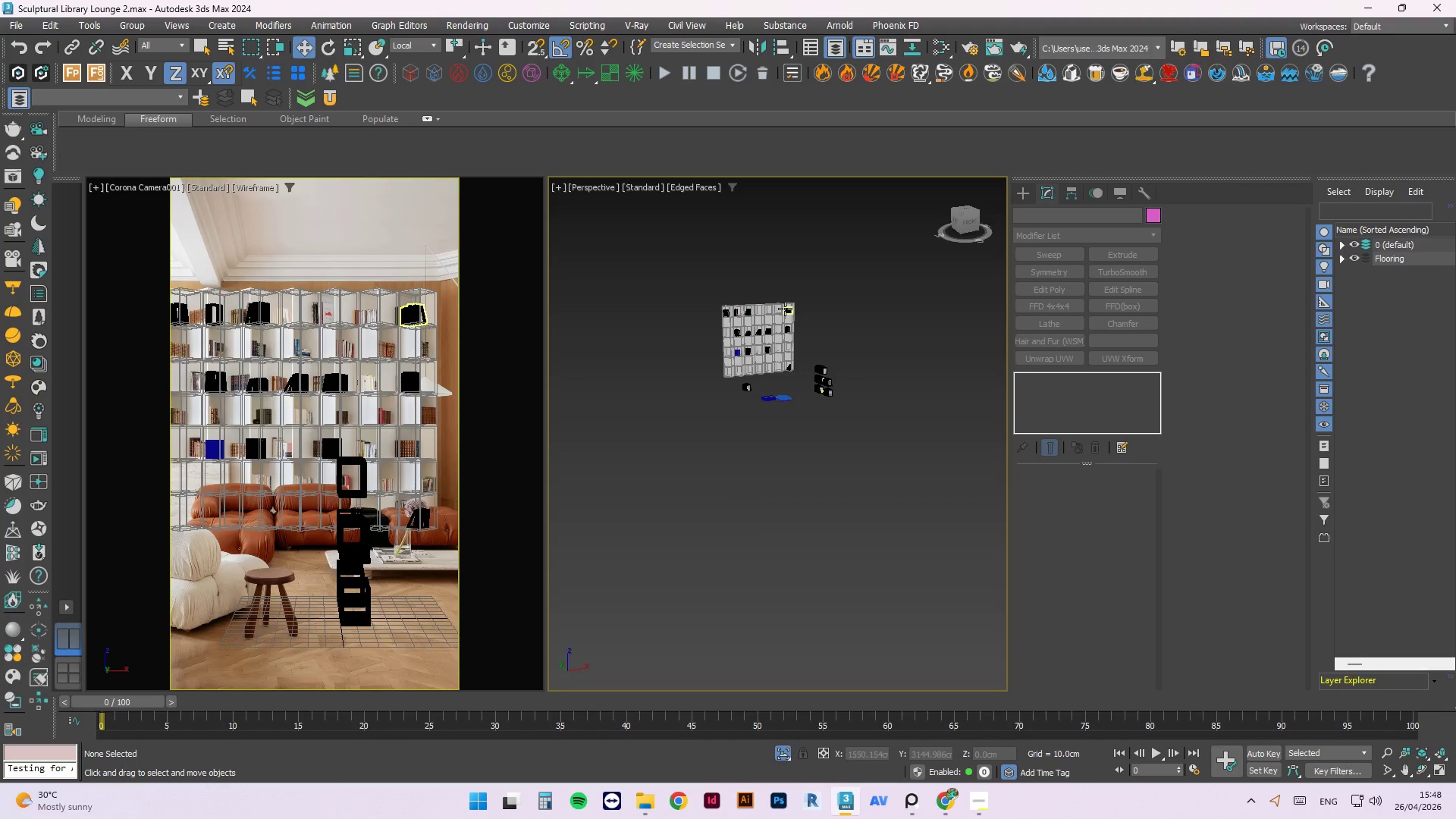 
left_click([785, 309])
 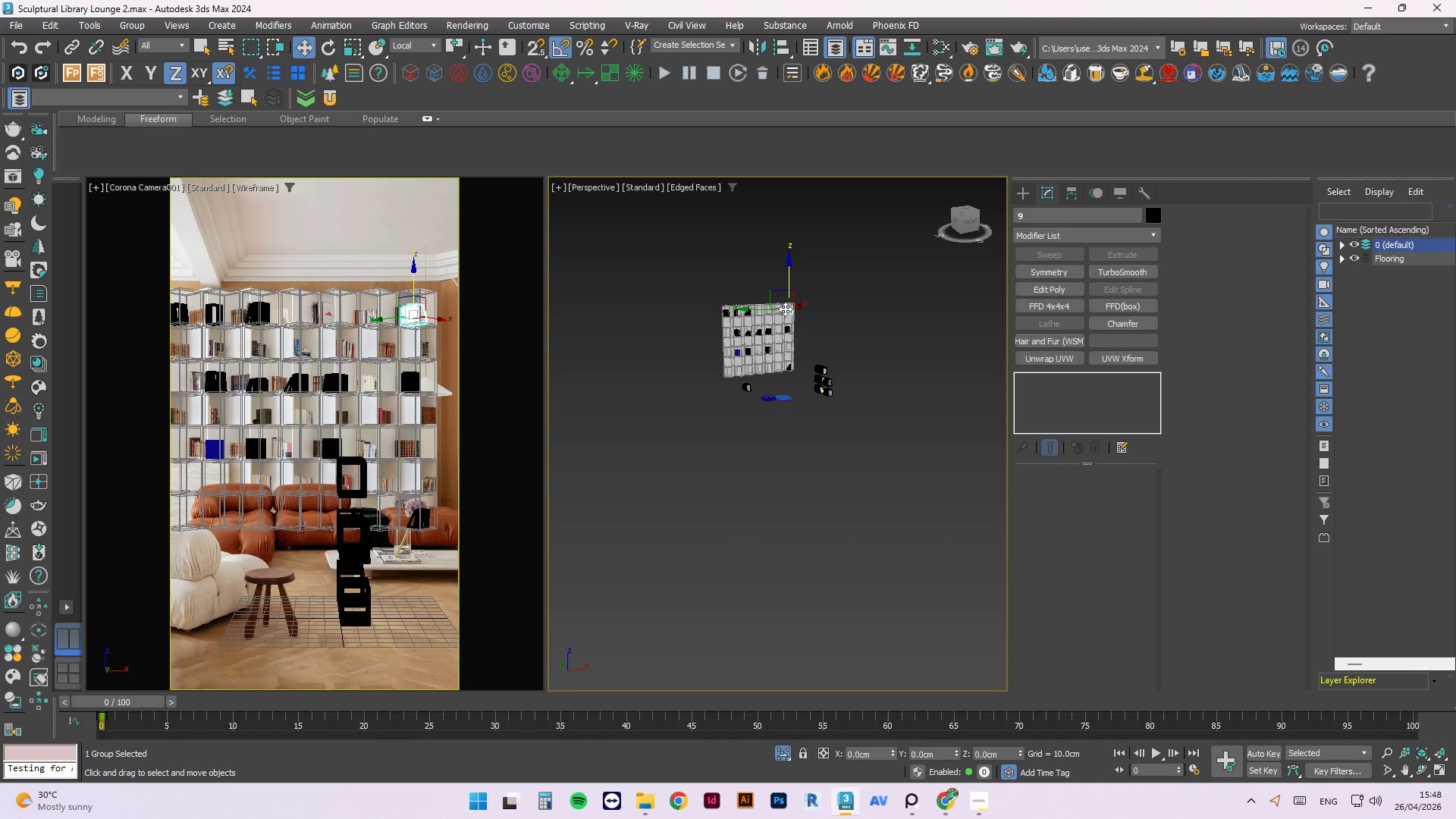 
key(Z)
 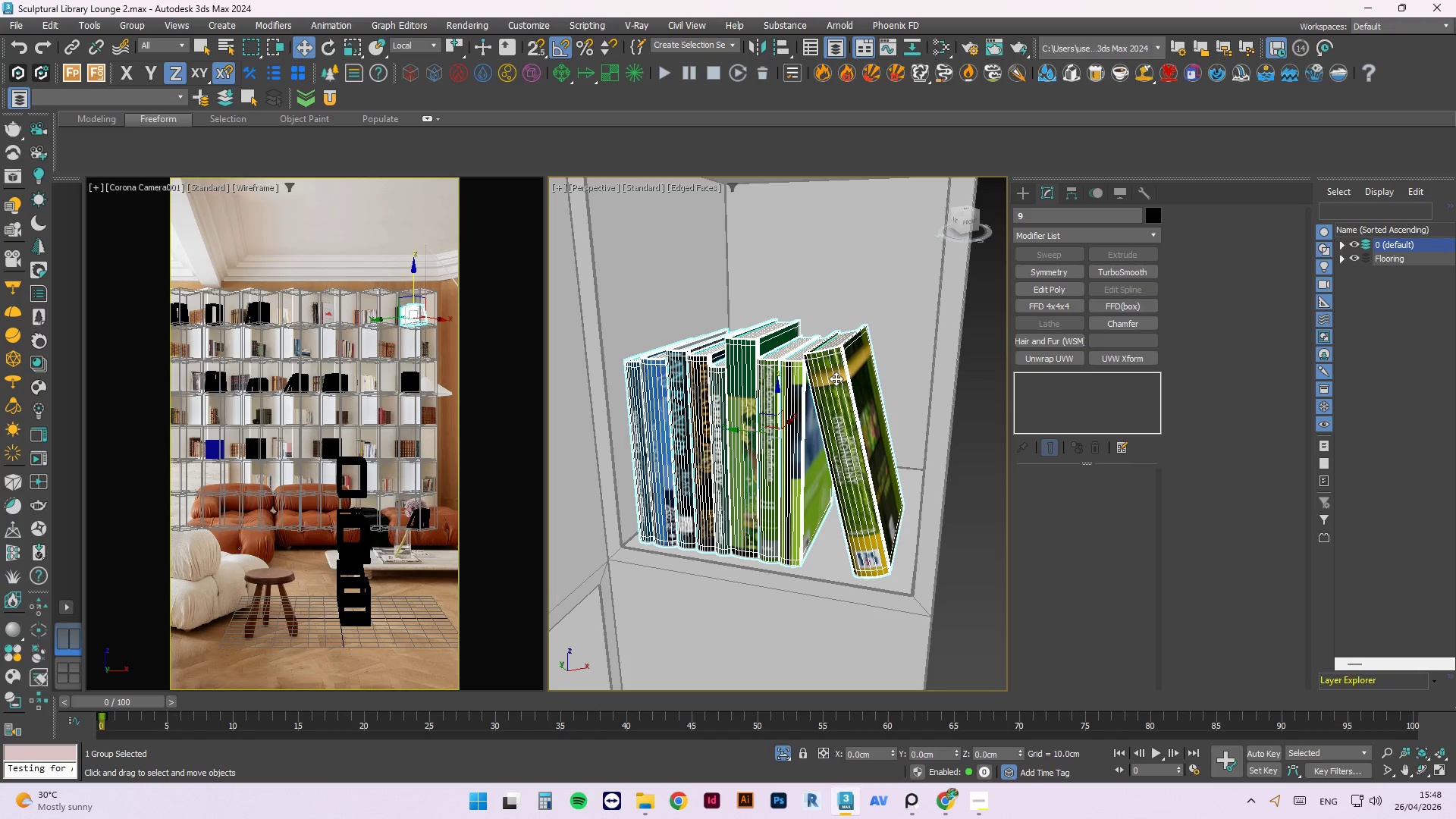 
key(R)
 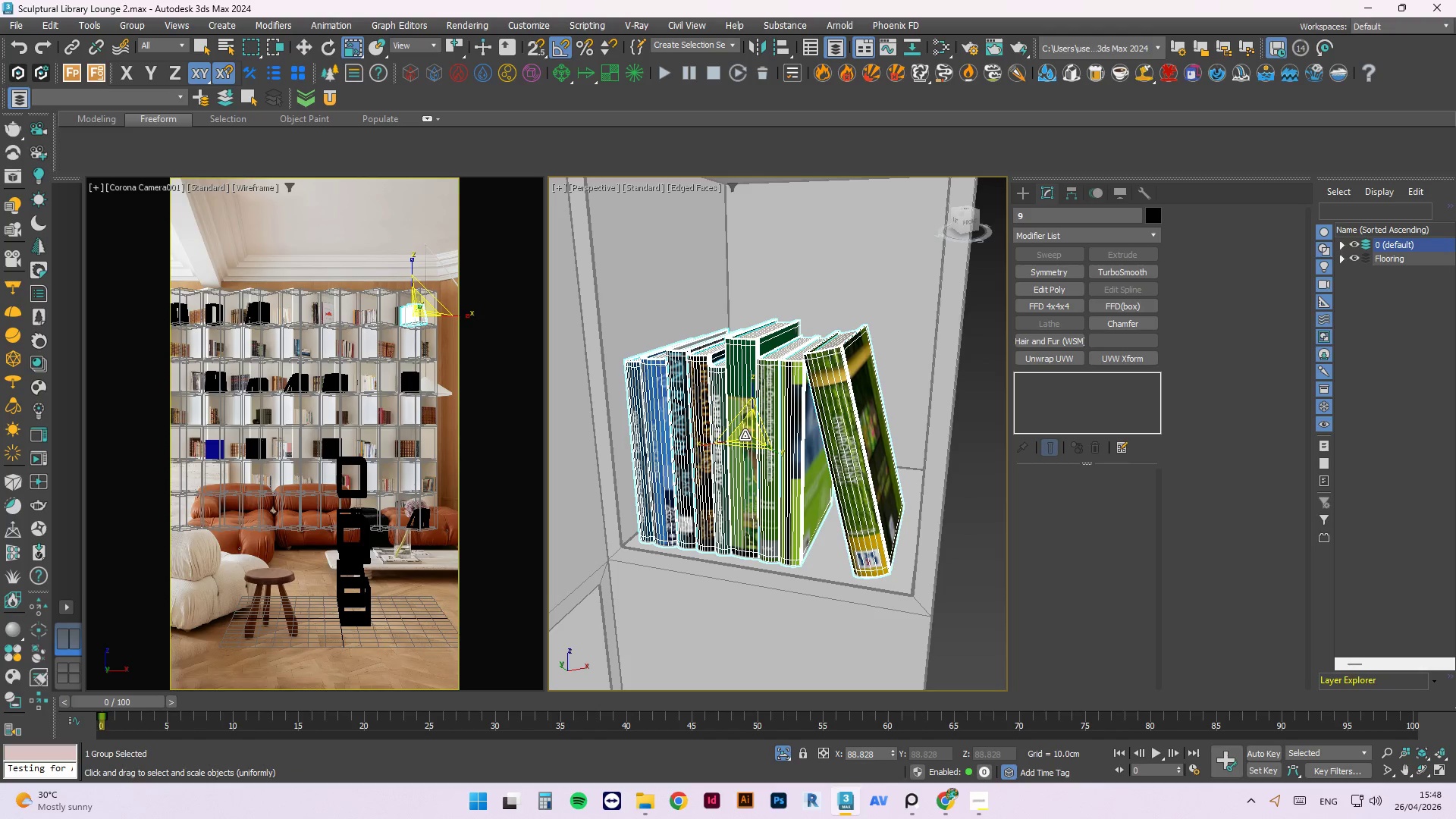 
left_click_drag(start_coordinate=[745, 435], to_coordinate=[743, 444])
 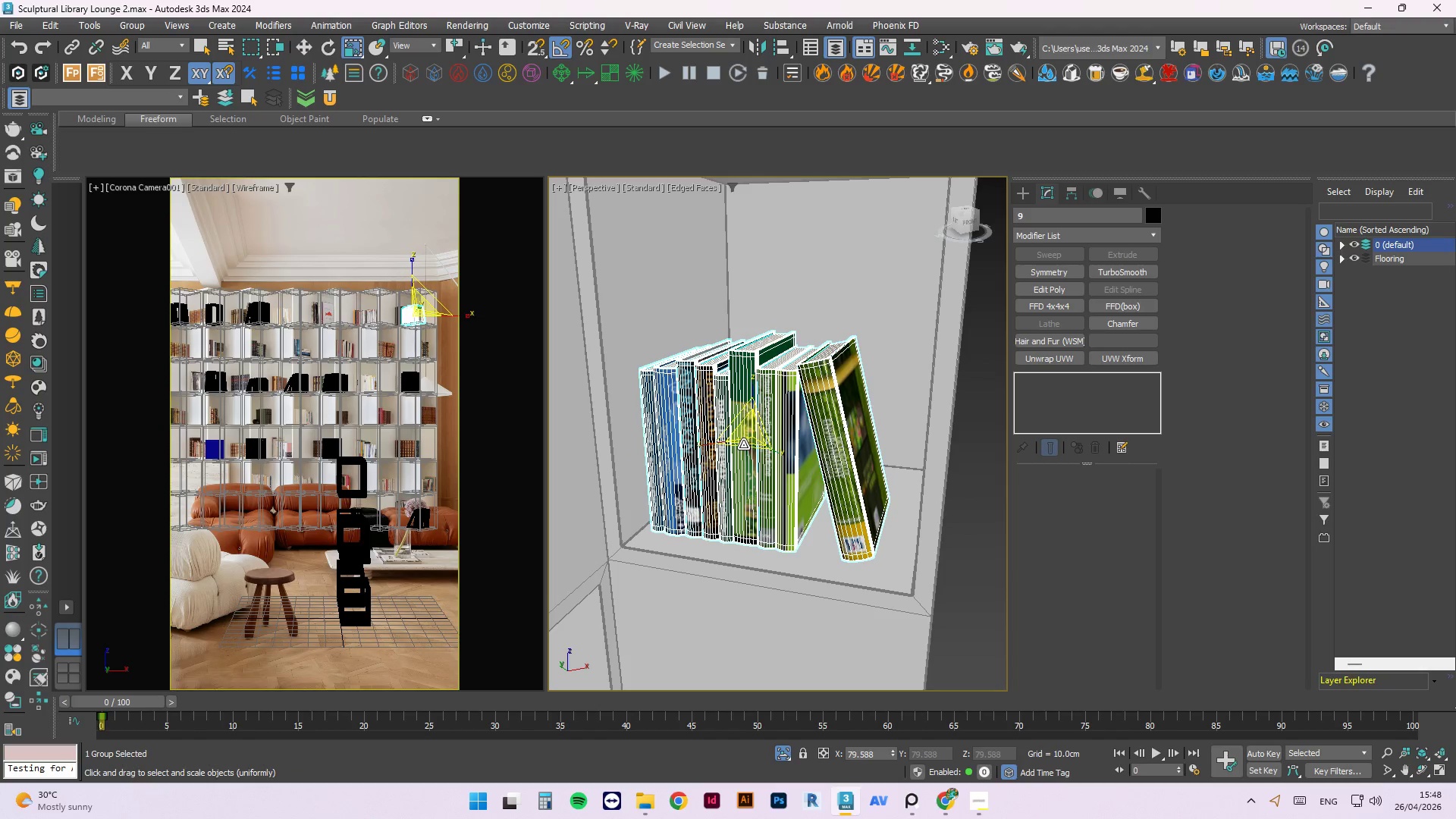 
key(W)
 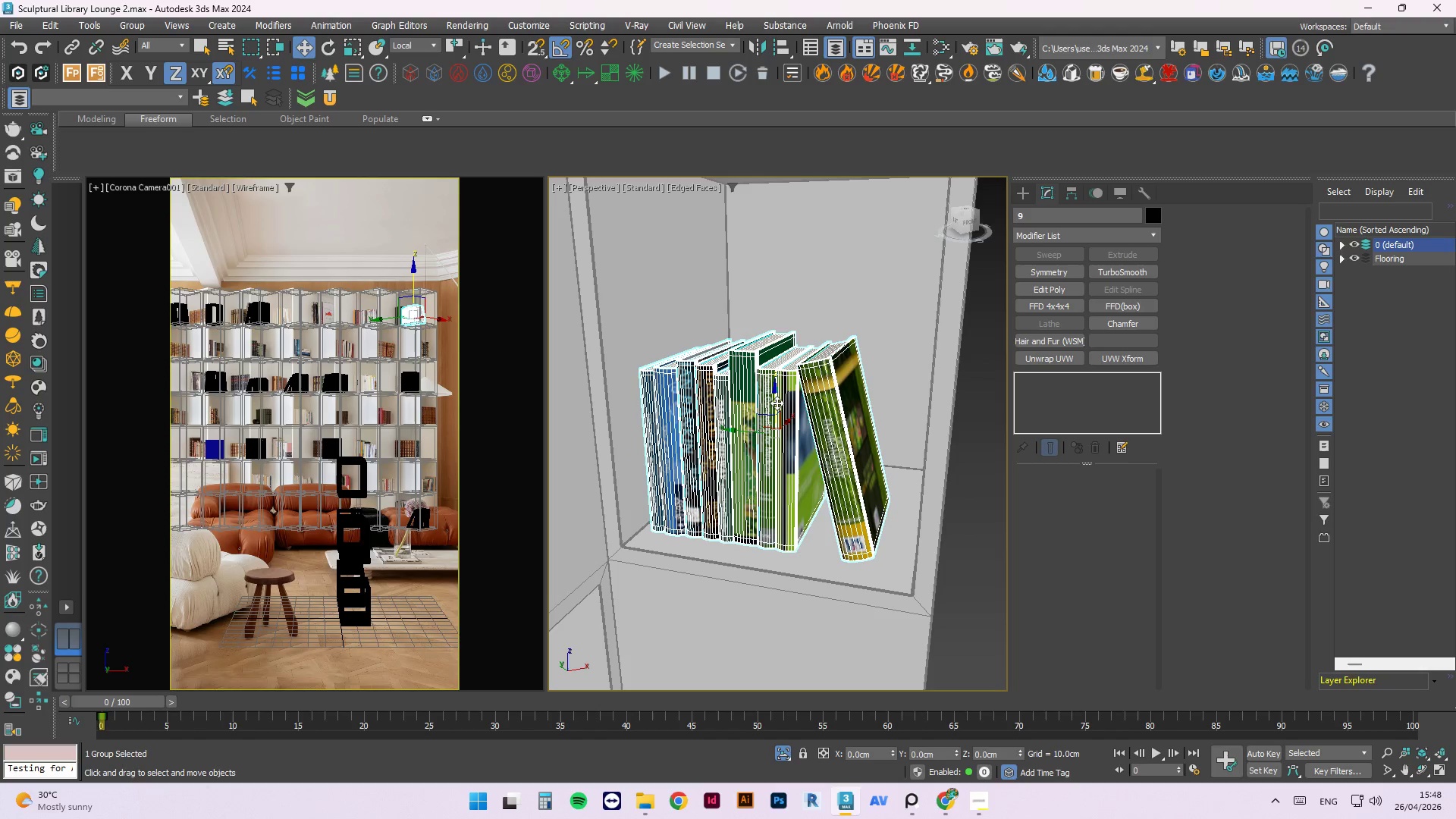 
left_click_drag(start_coordinate=[777, 403], to_coordinate=[764, 411])
 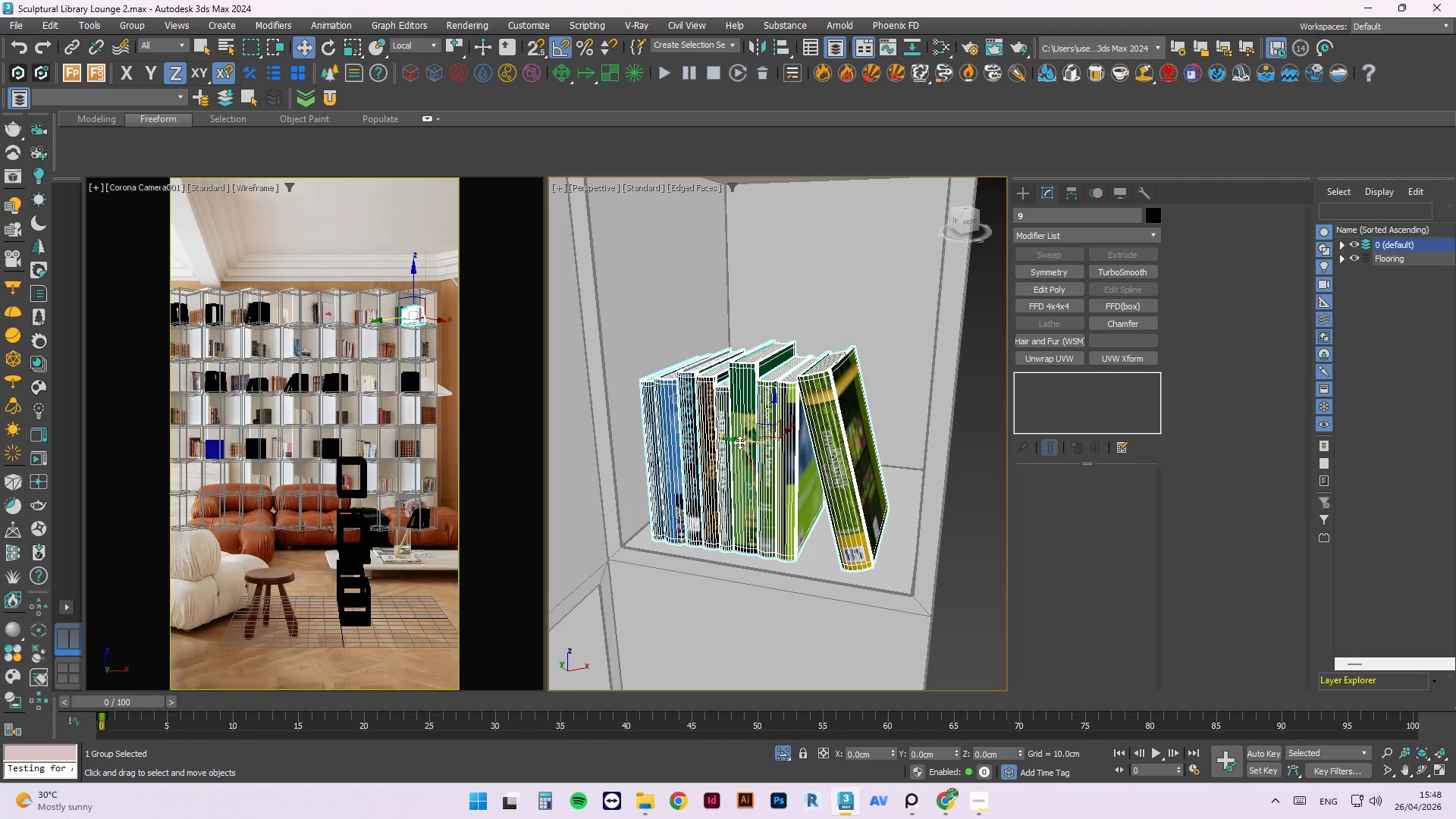 
left_click_drag(start_coordinate=[738, 441], to_coordinate=[722, 436])
 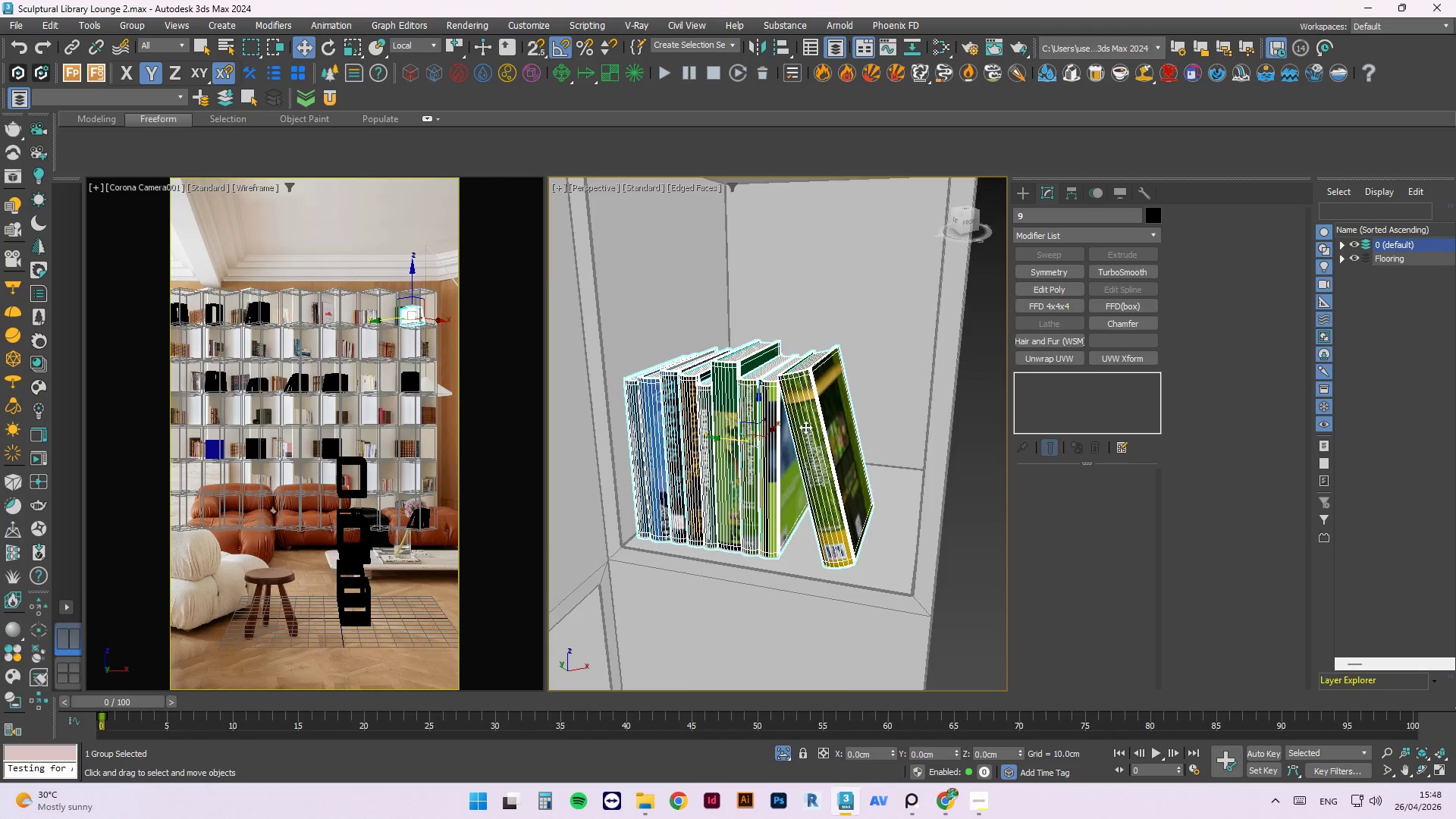 
scroll: coordinate [868, 411], scroll_direction: down, amount: 4.0
 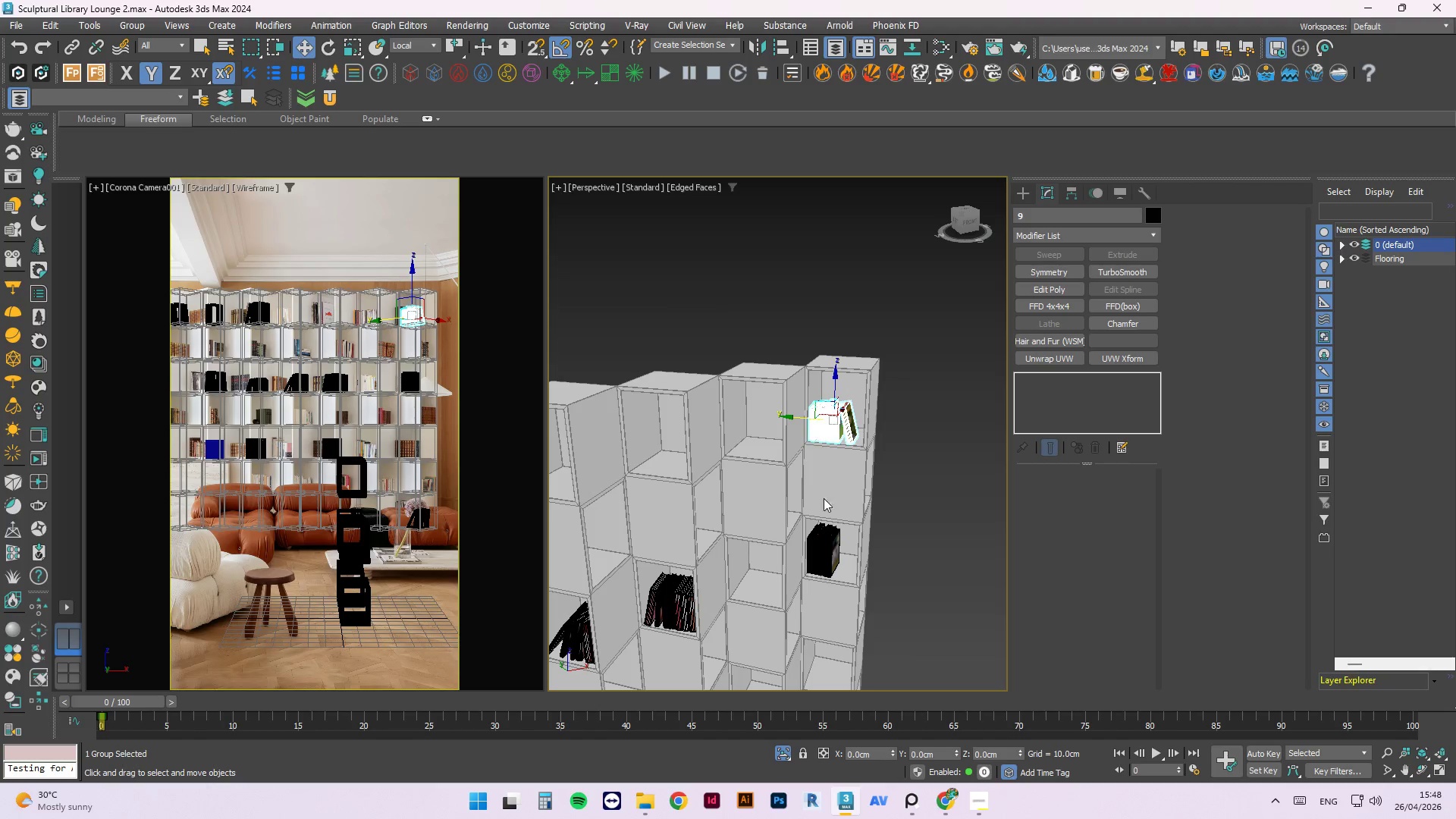 
left_click([792, 509])
 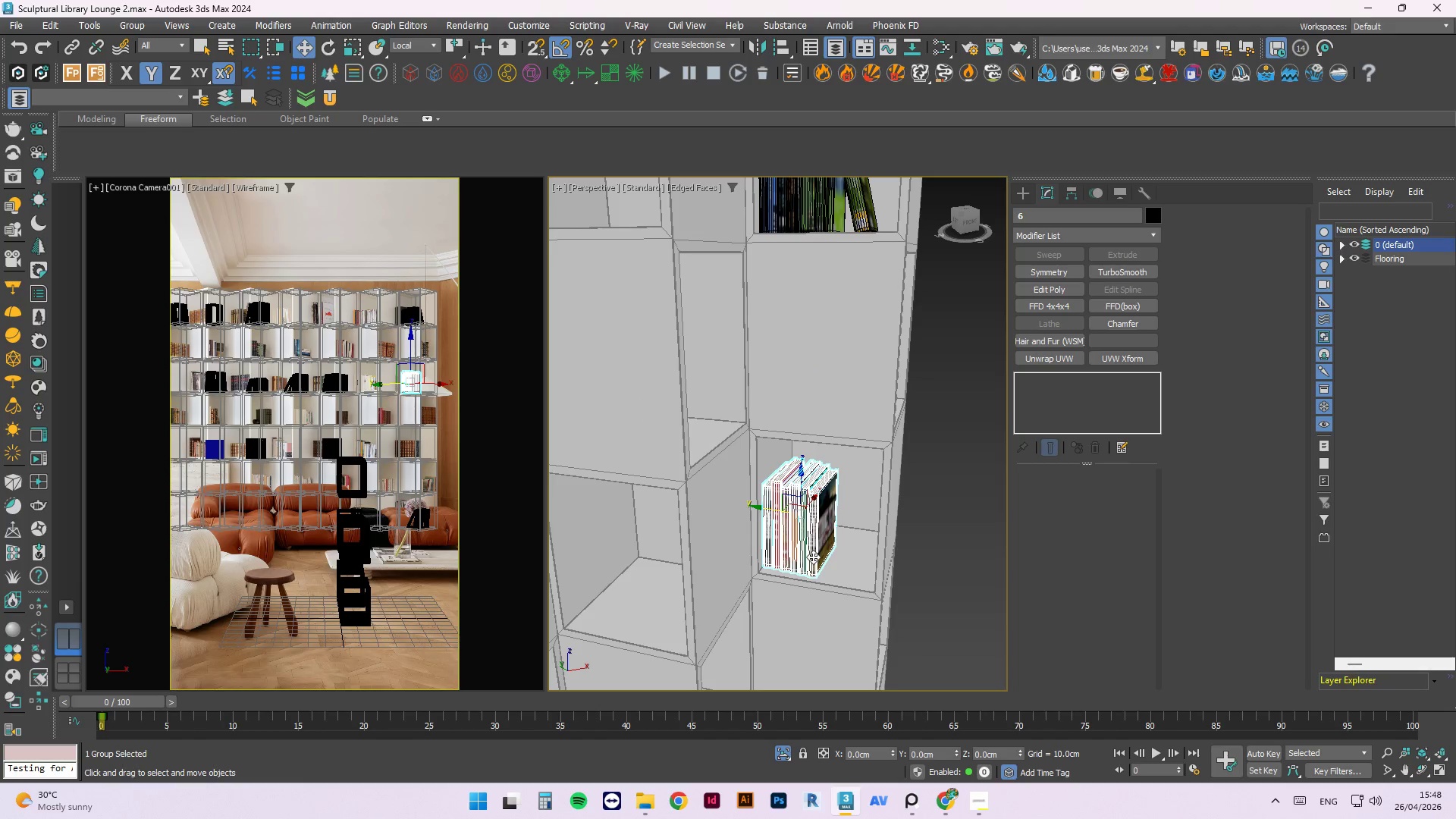 
scroll: coordinate [840, 576], scroll_direction: up, amount: 2.0
 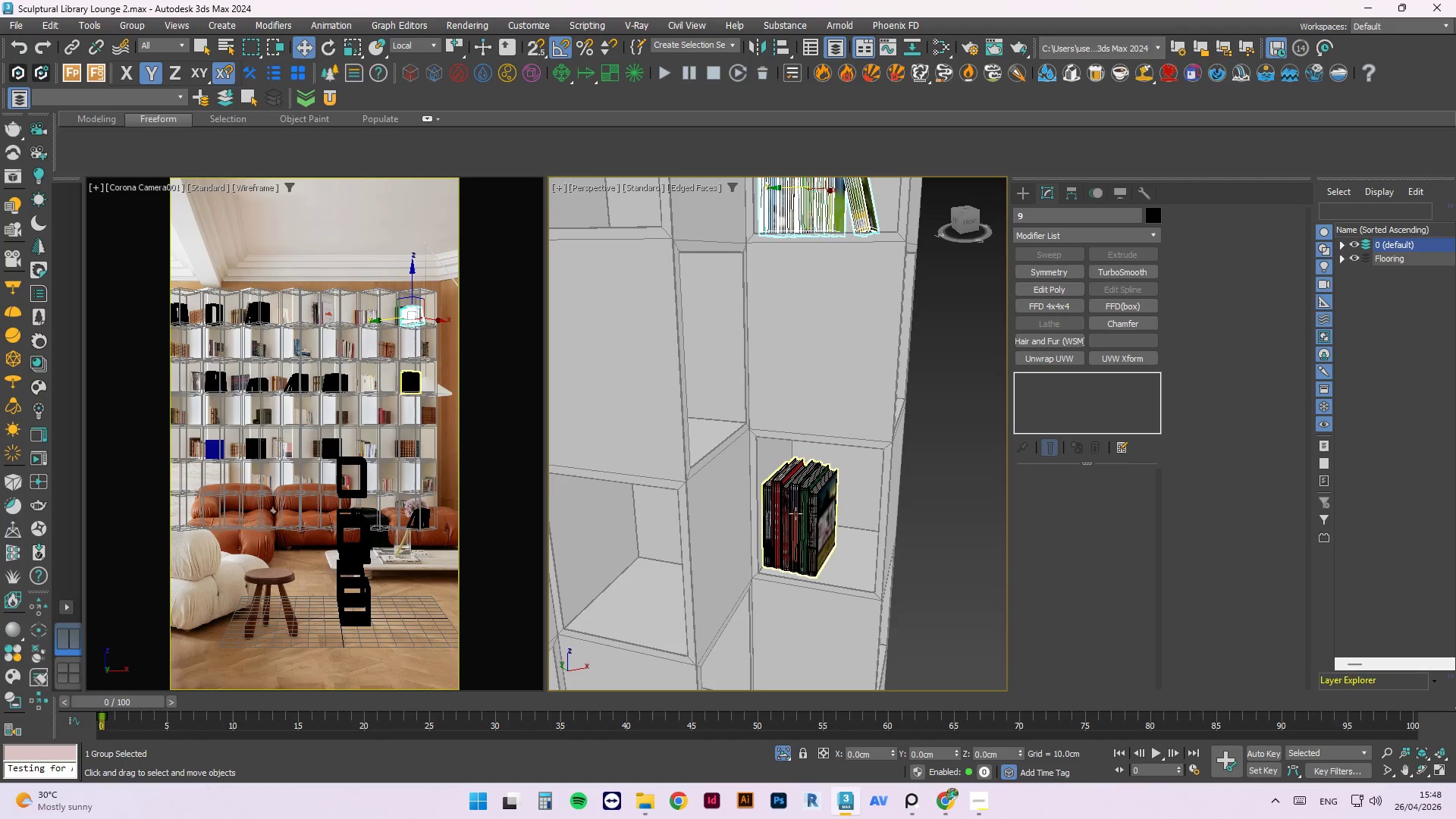 
key(R)
 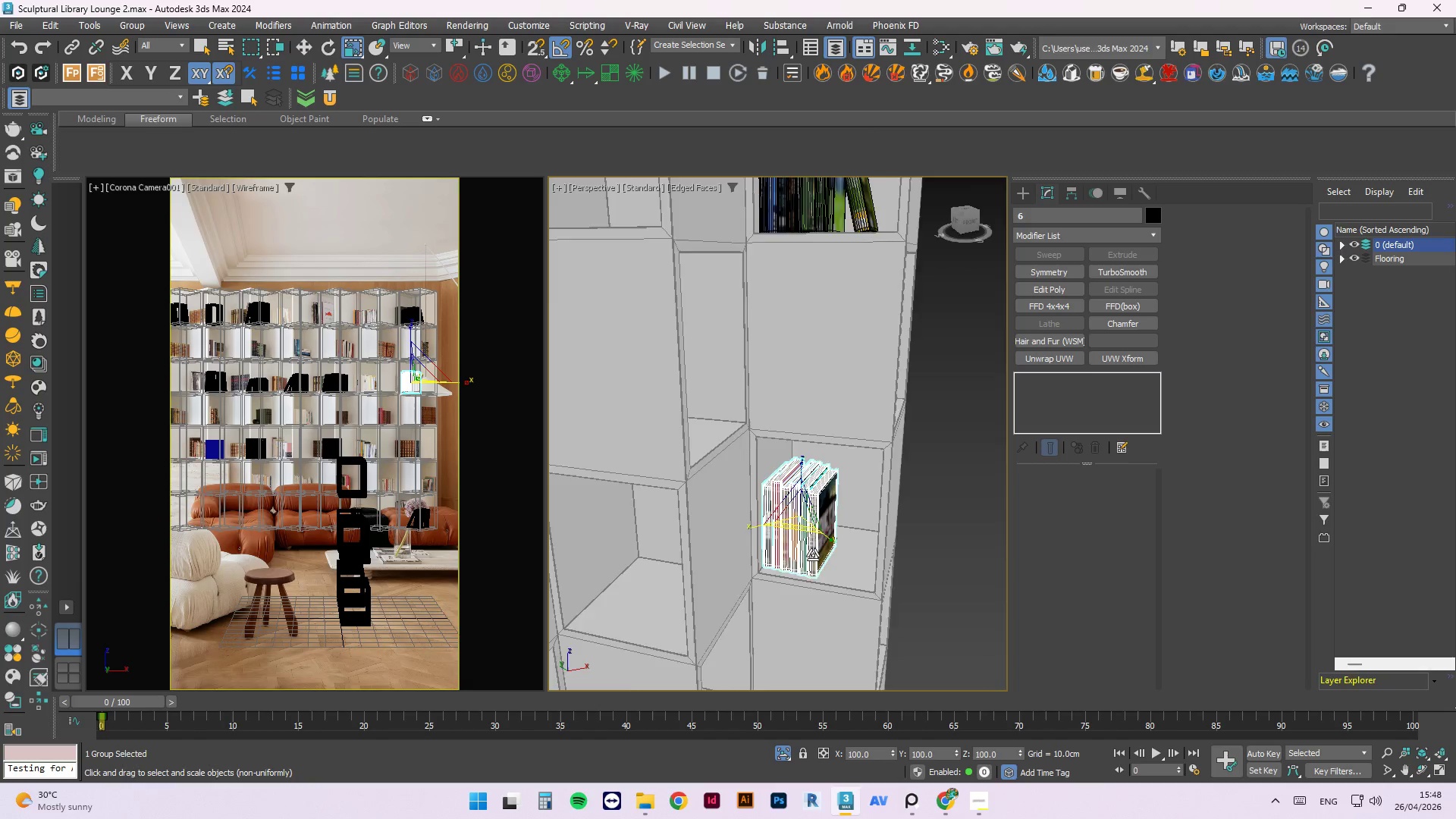 
scroll: coordinate [813, 554], scroll_direction: up, amount: 2.0
 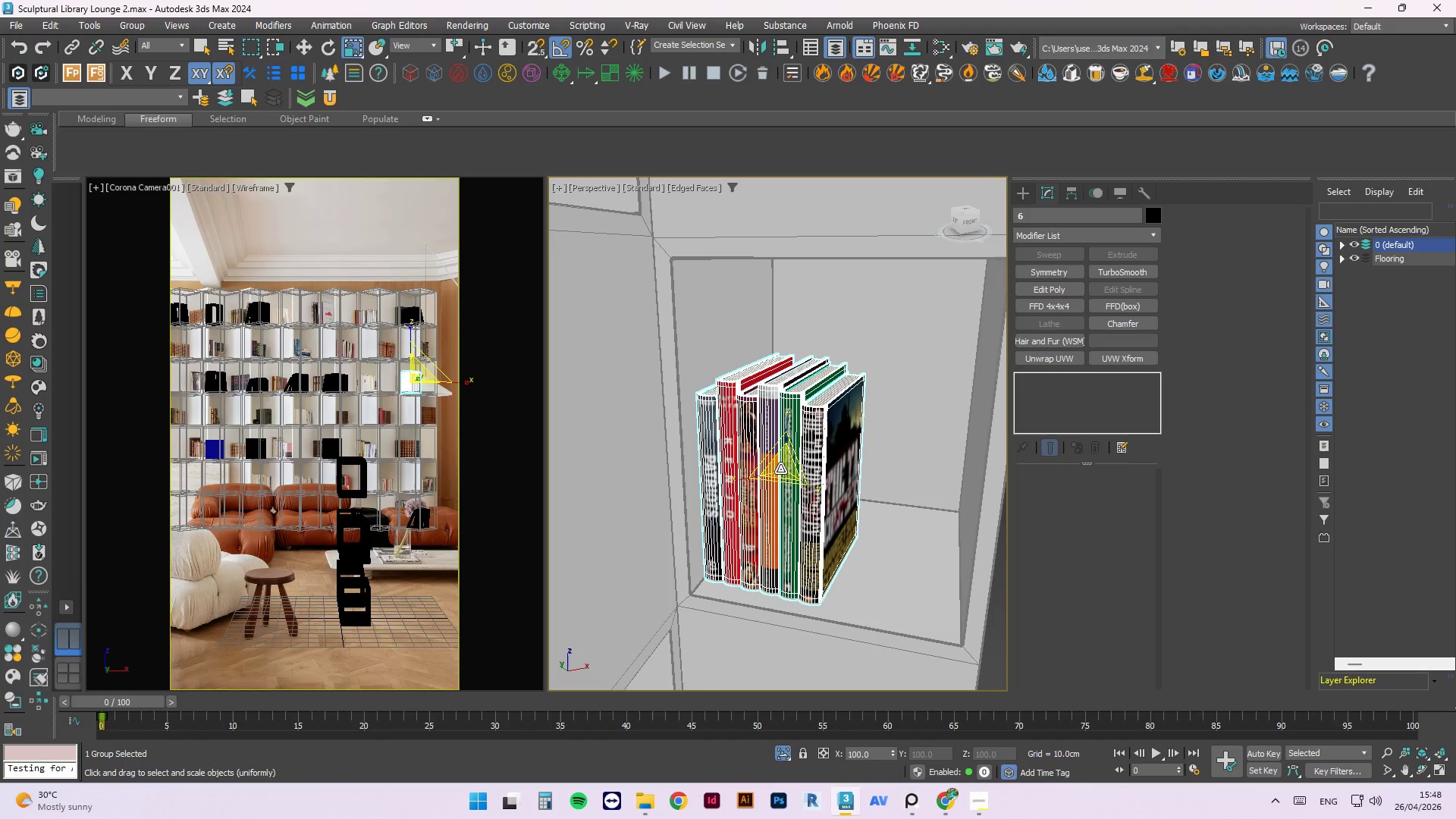 
left_click_drag(start_coordinate=[780, 469], to_coordinate=[780, 477])
 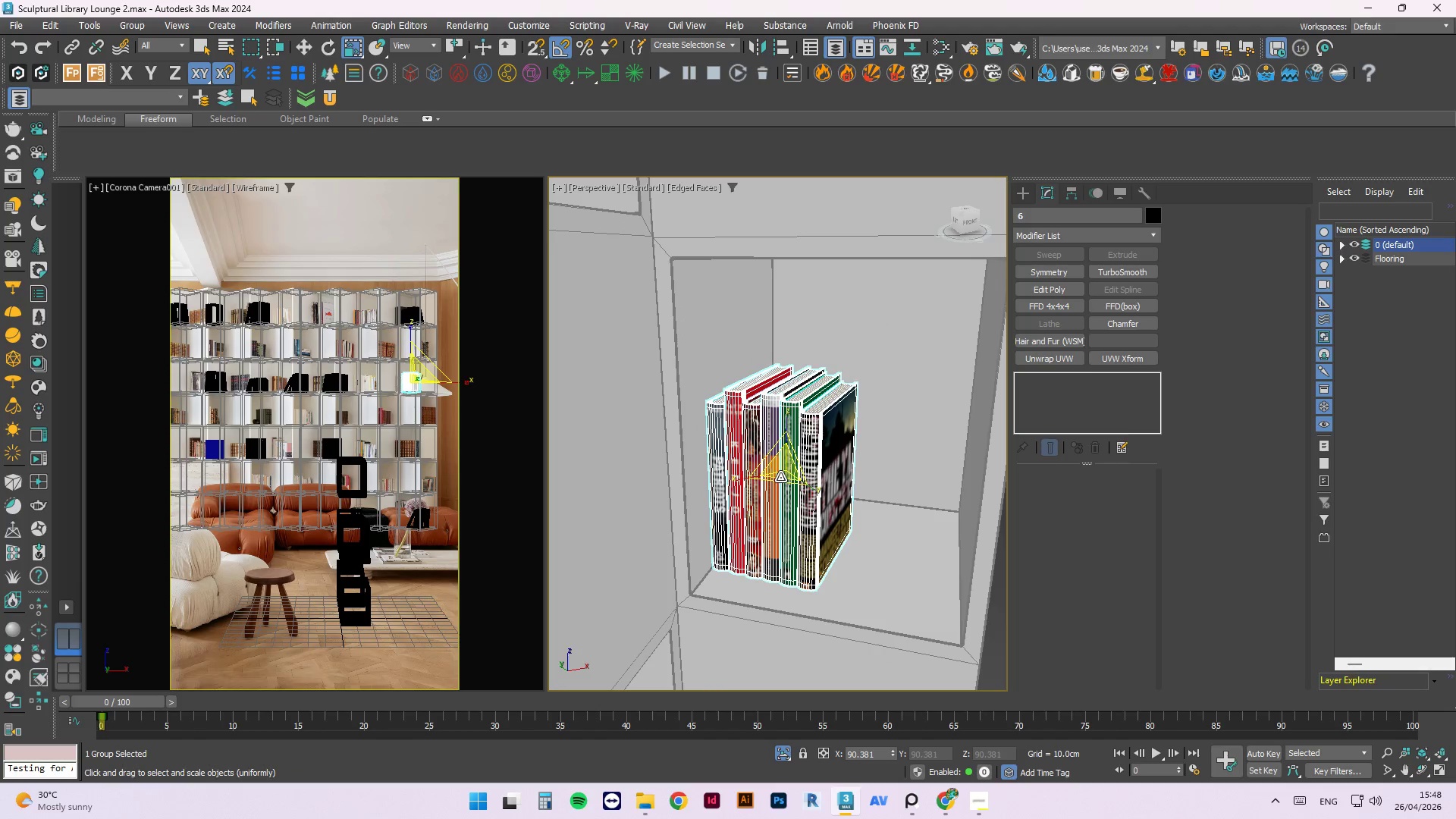 
key(W)
 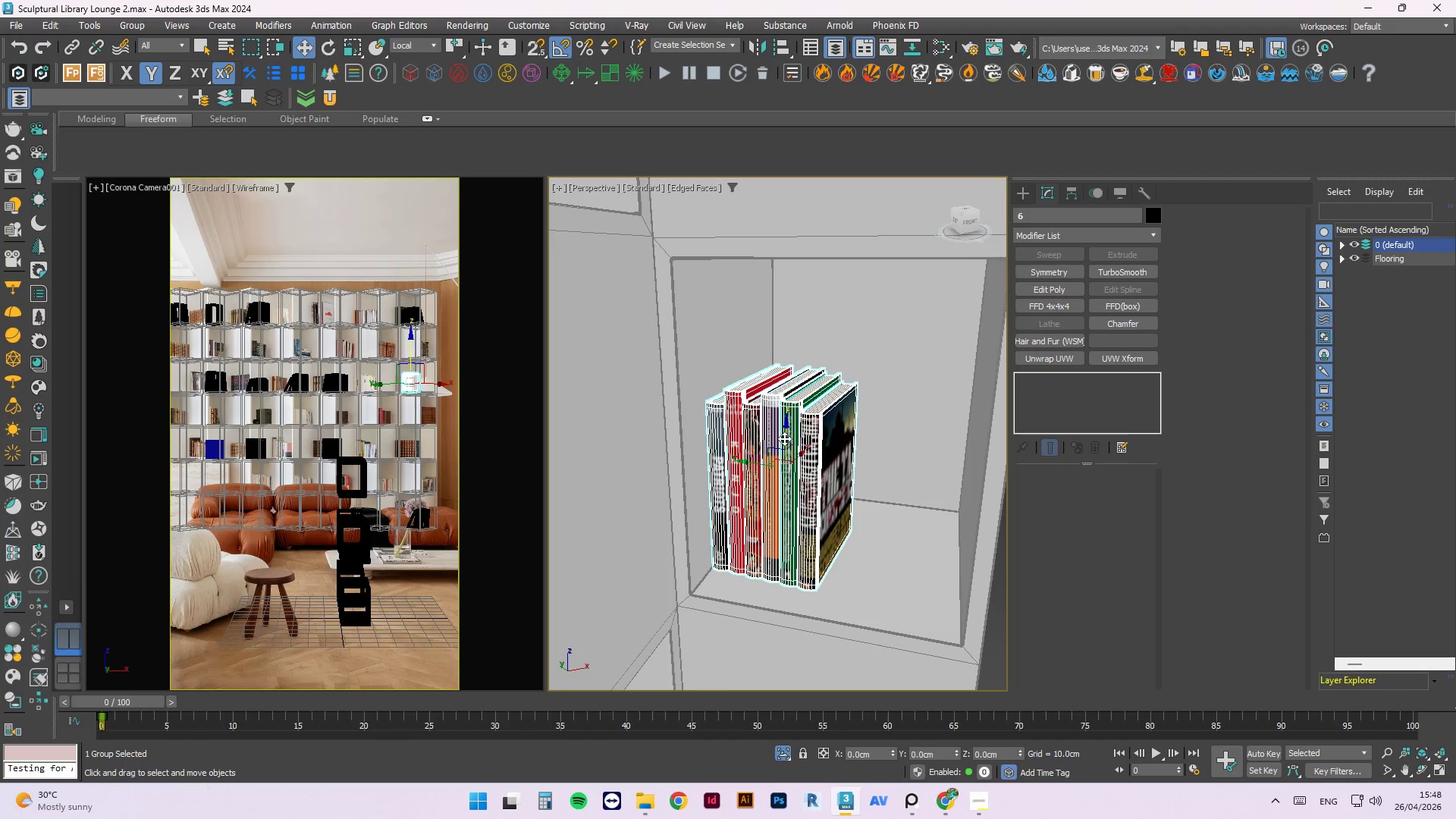 
left_click_drag(start_coordinate=[784, 438], to_coordinate=[778, 447])
 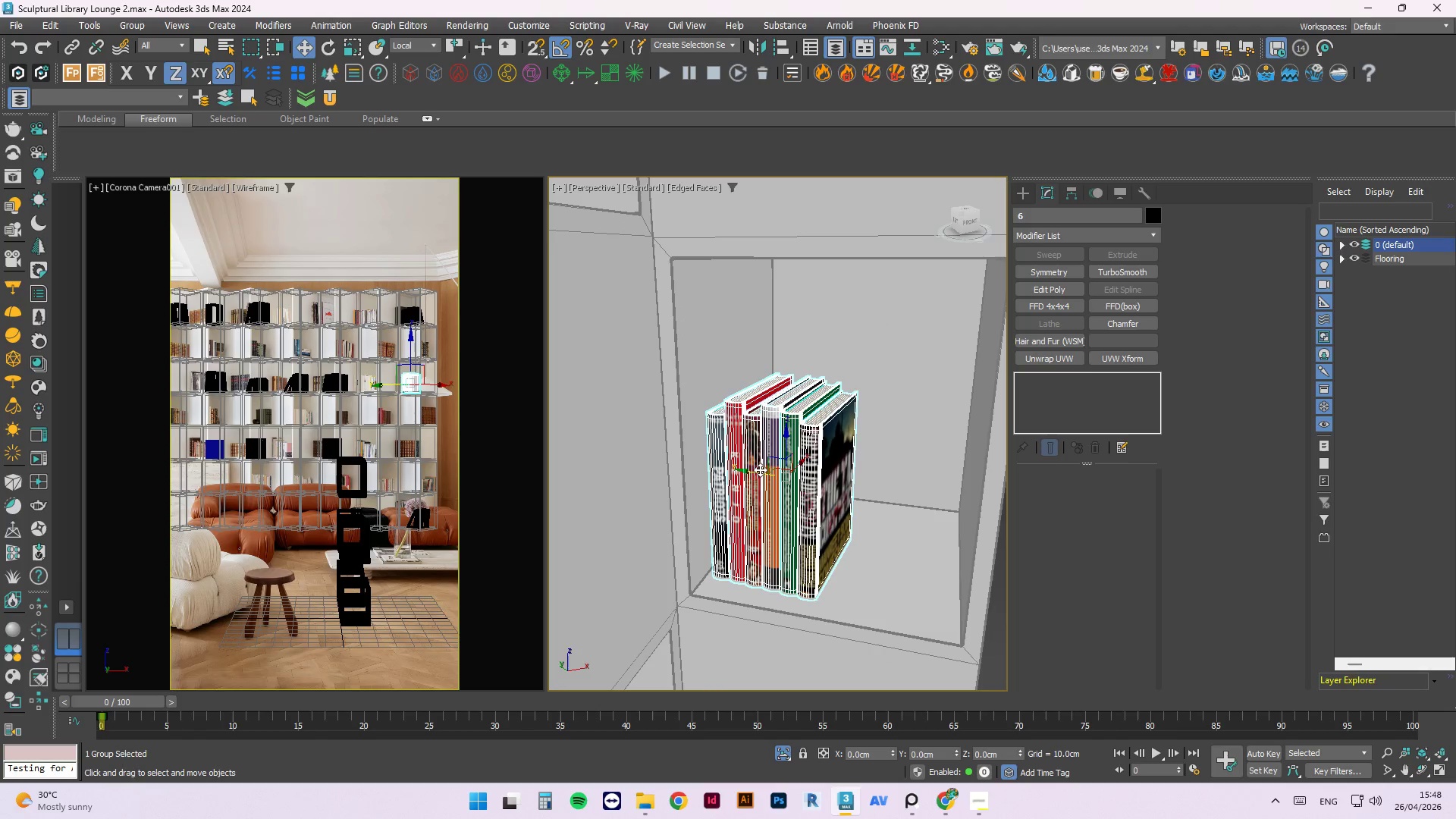 
left_click_drag(start_coordinate=[760, 469], to_coordinate=[756, 470])
 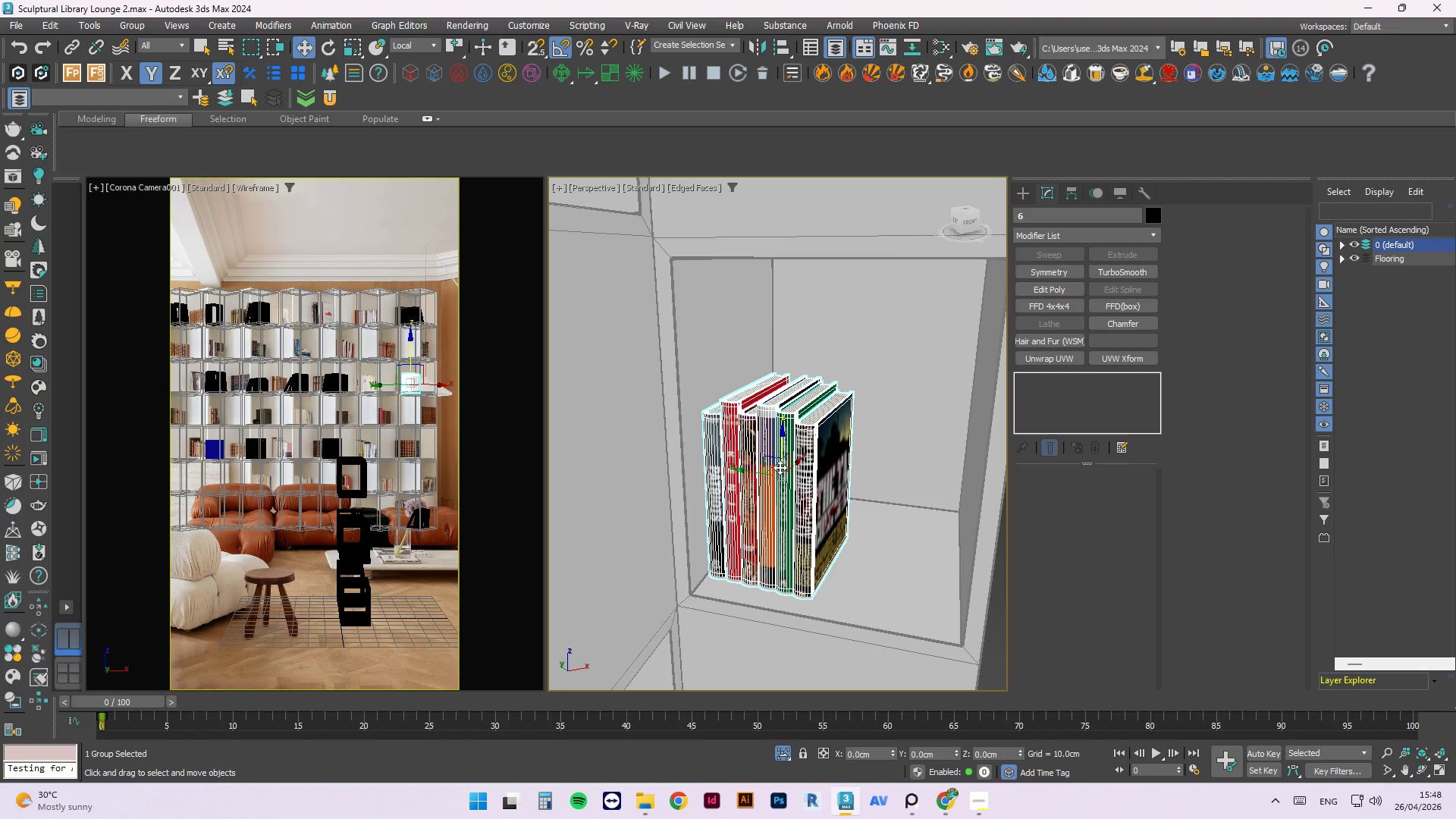 
key(E)
 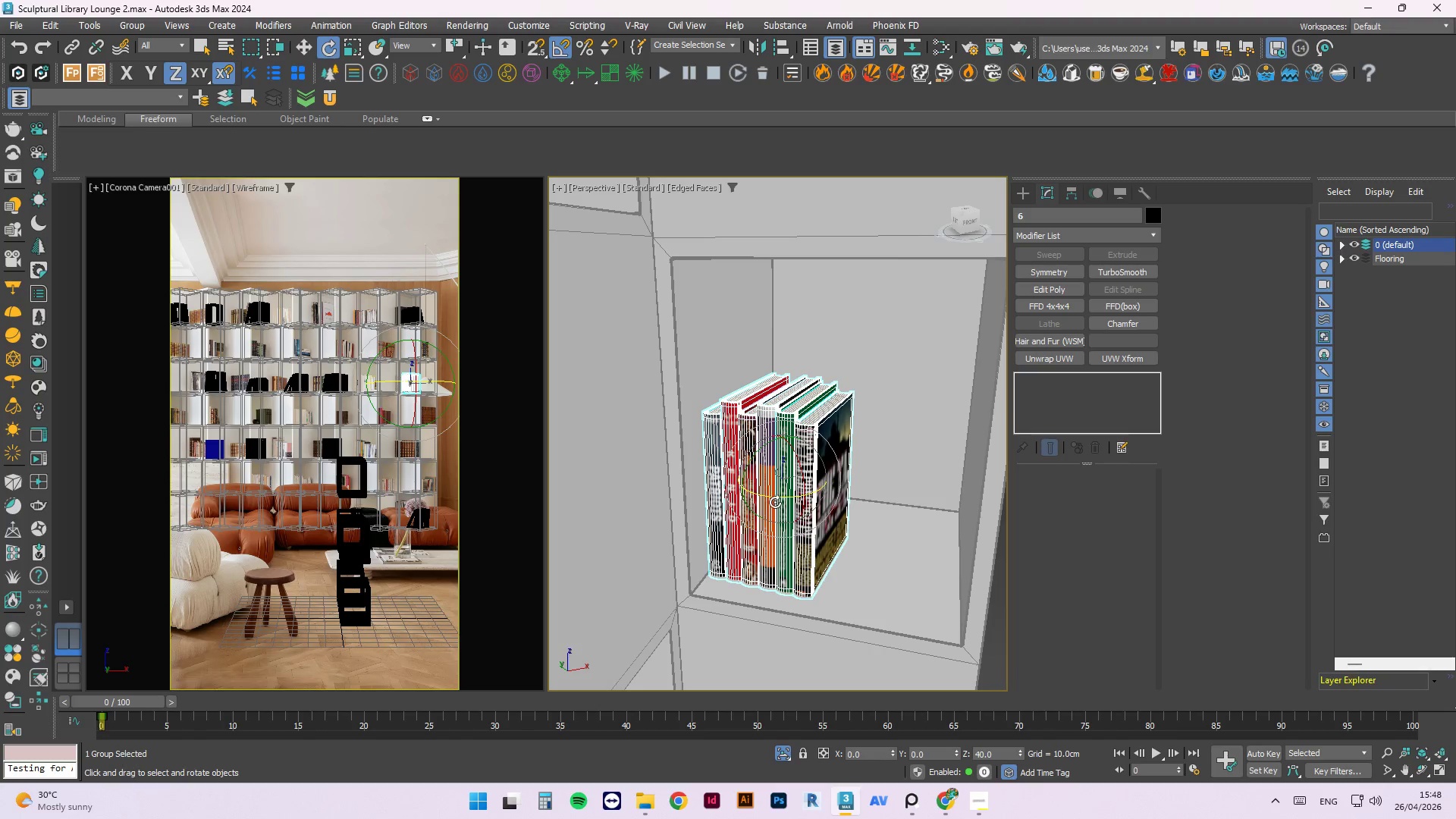 
left_click_drag(start_coordinate=[772, 494], to_coordinate=[780, 497])
 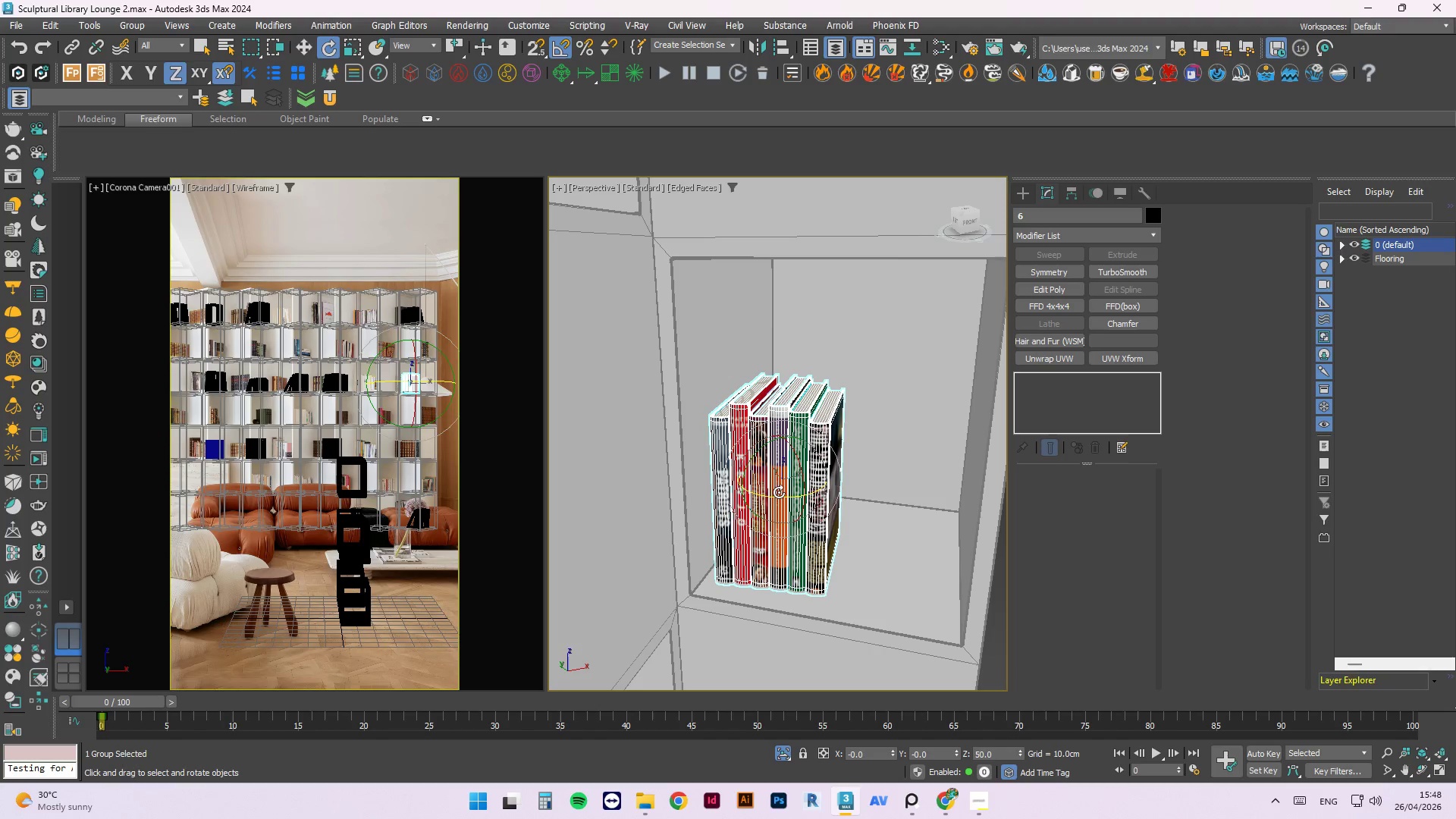 
key(W)
 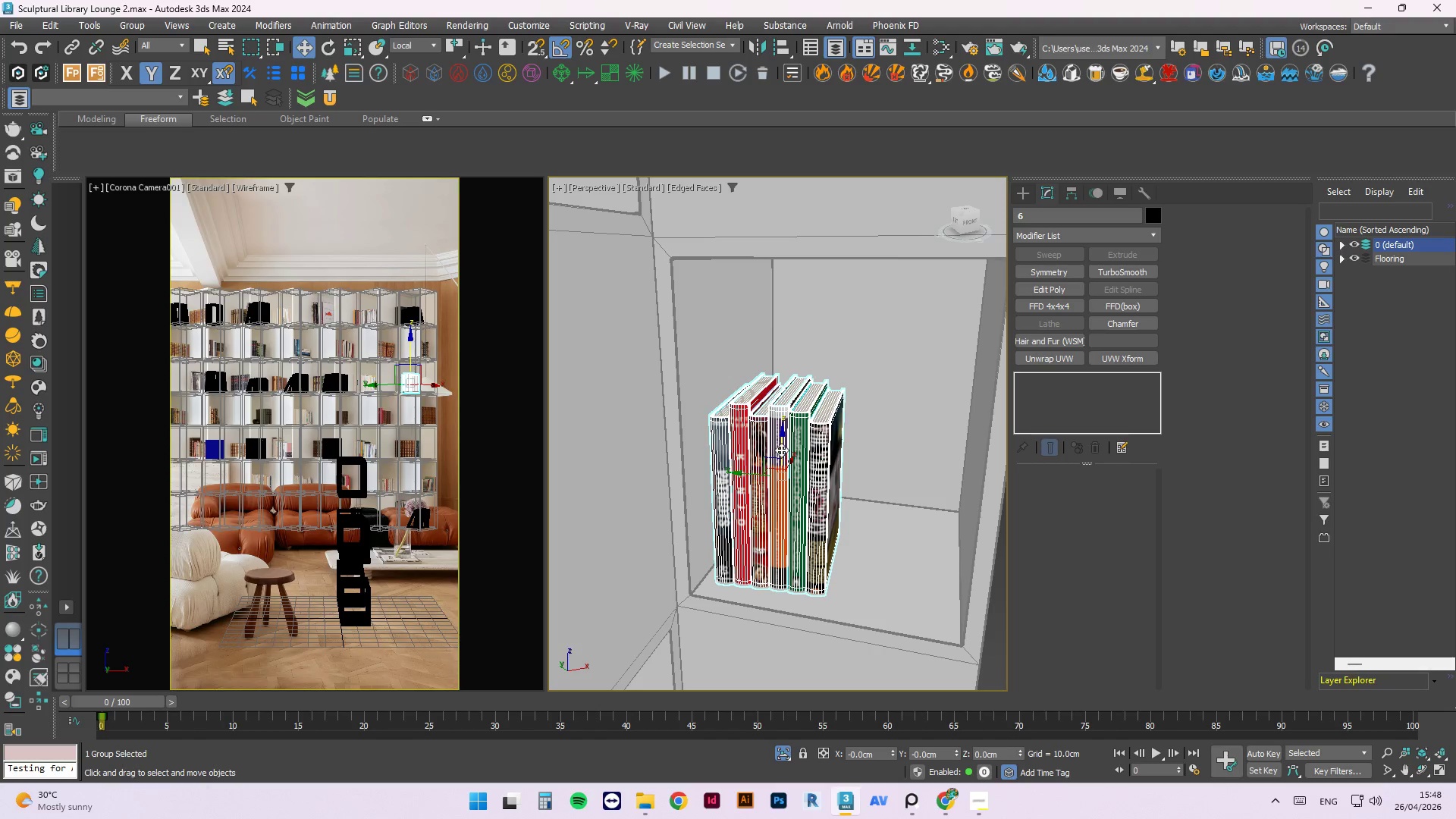 
left_click_drag(start_coordinate=[781, 450], to_coordinate=[775, 447])
 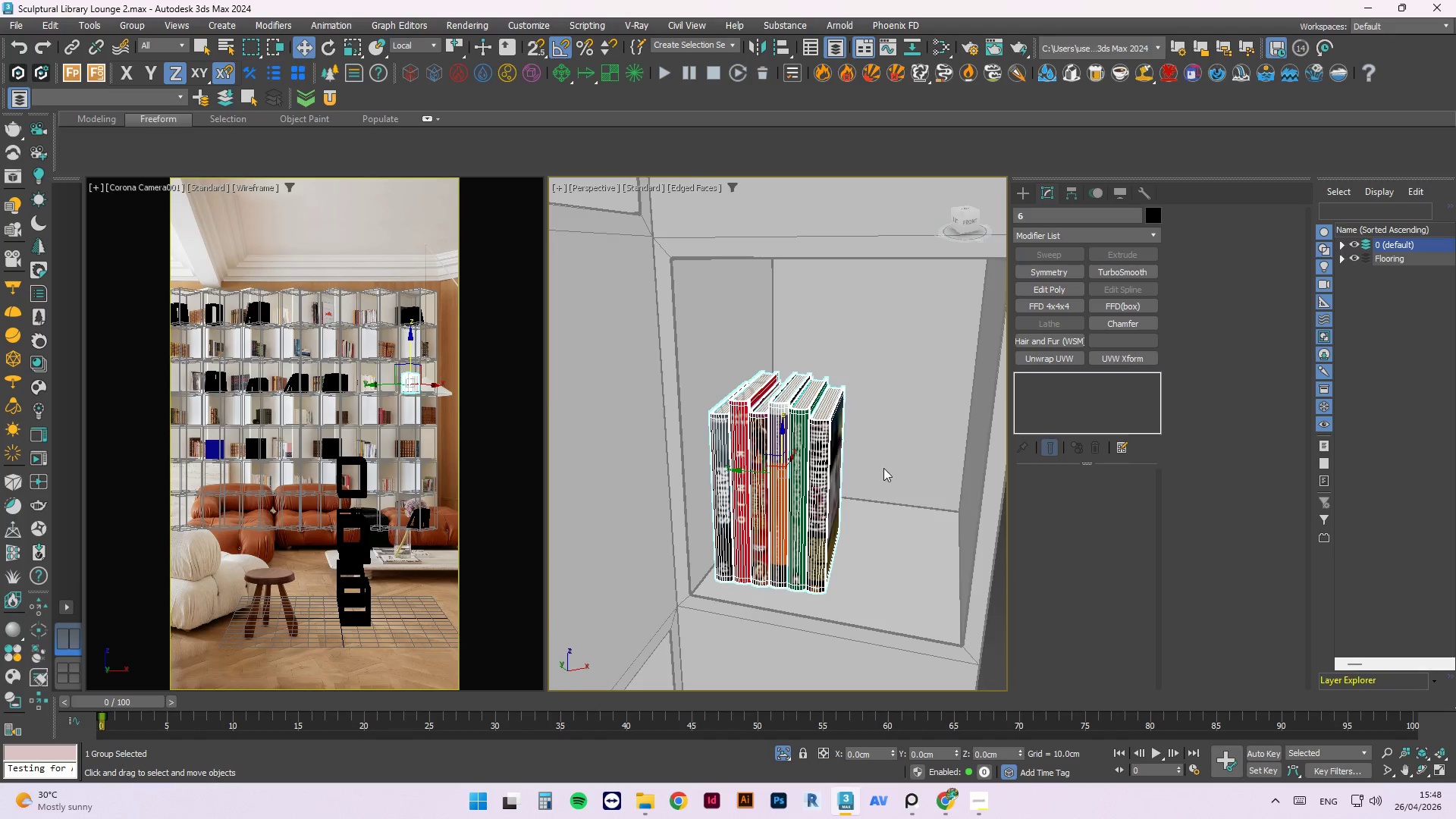 
left_click([761, 506])
 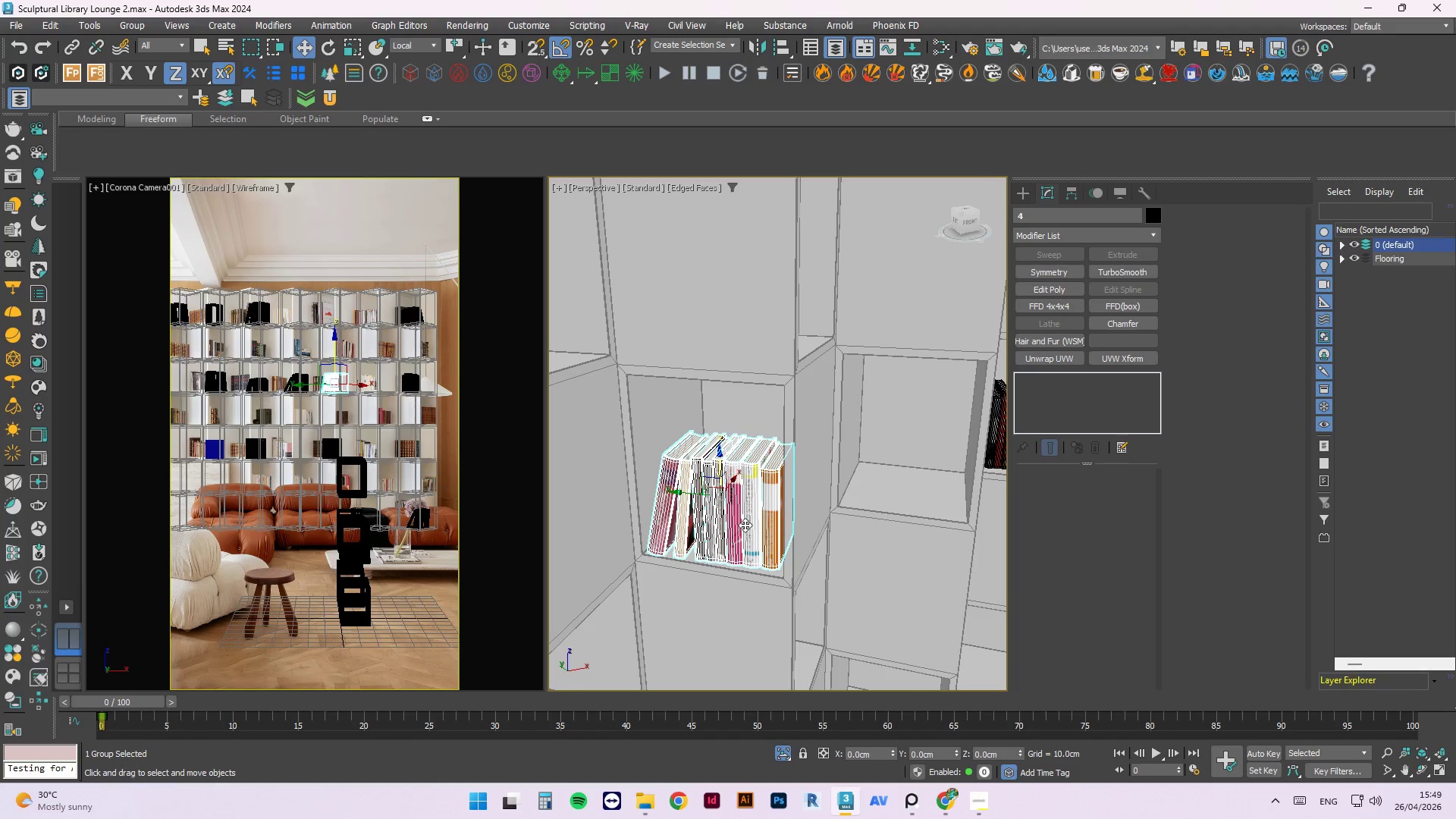 
scroll: coordinate [772, 493], scroll_direction: down, amount: 1.0
 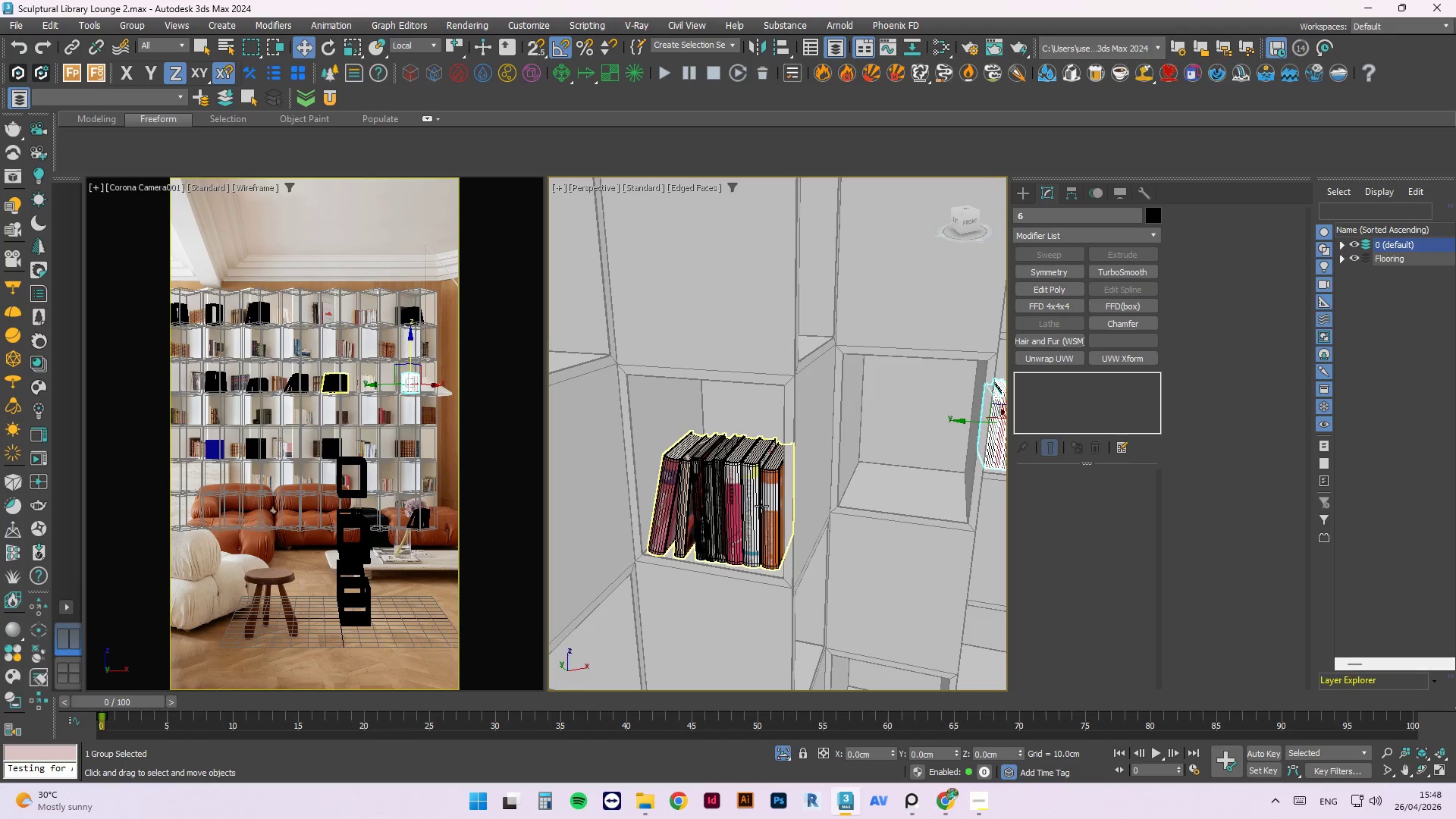 
key(R)
 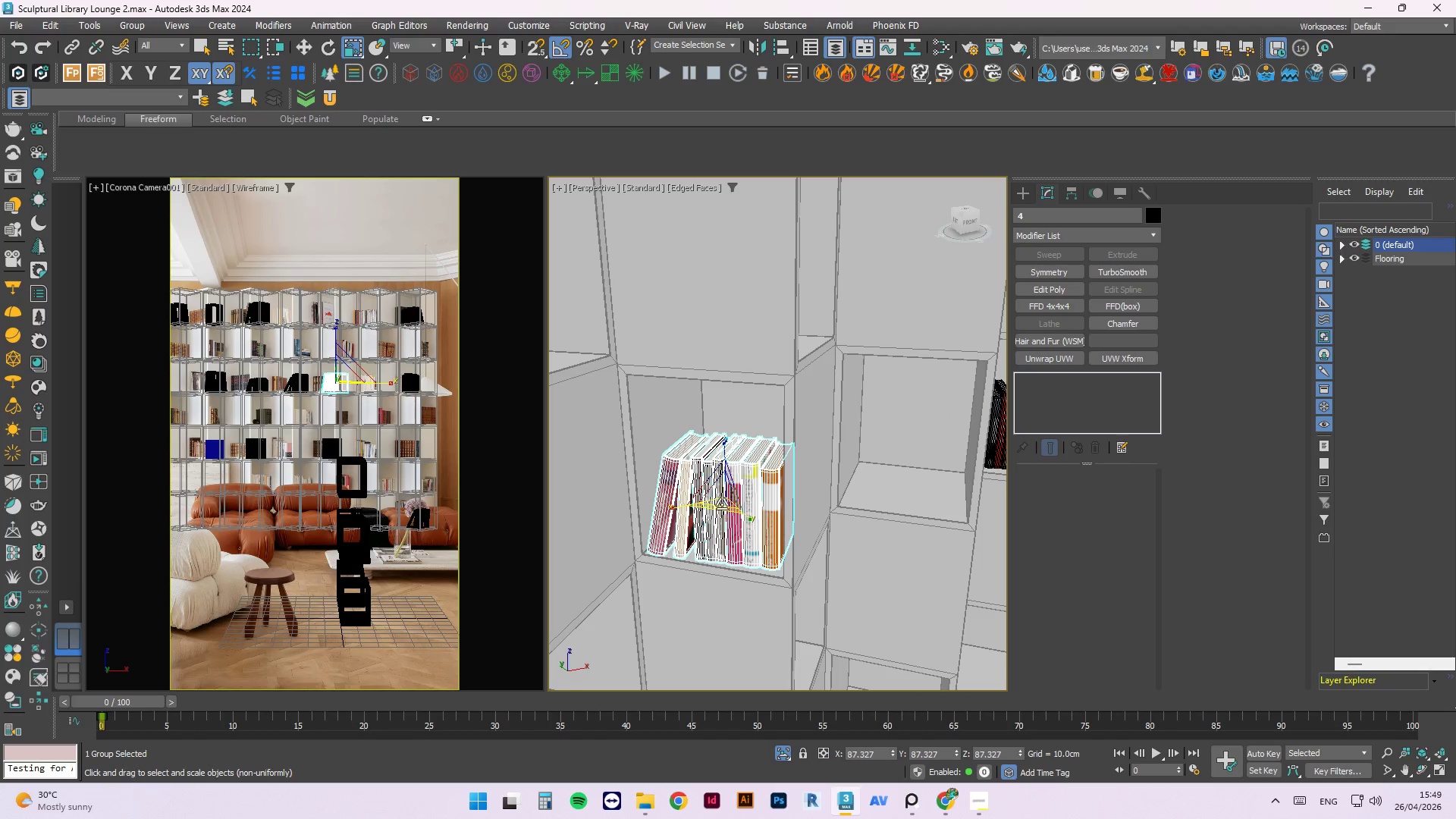 
left_click_drag(start_coordinate=[722, 504], to_coordinate=[720, 500])
 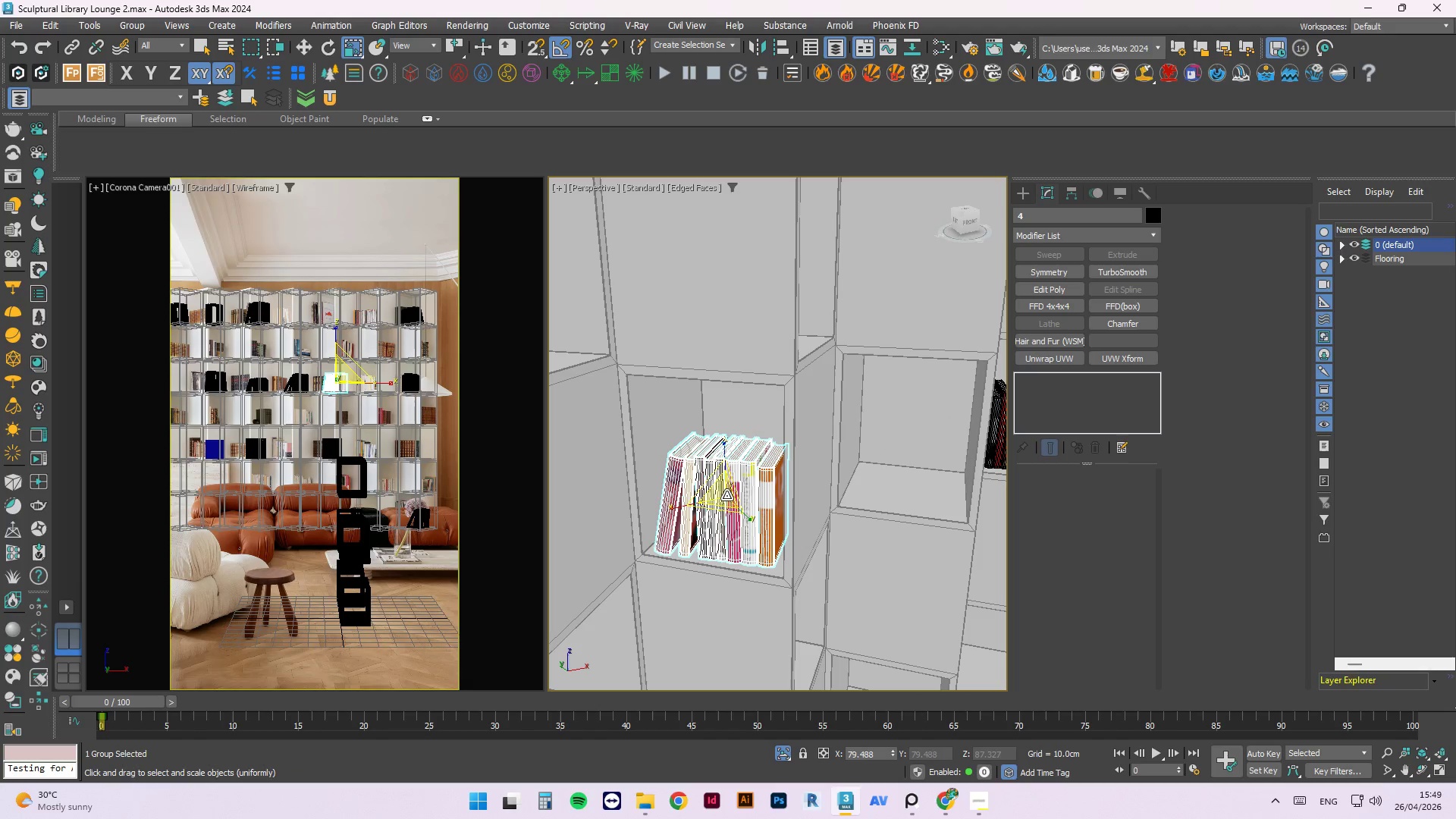 
key(Control+Z)
 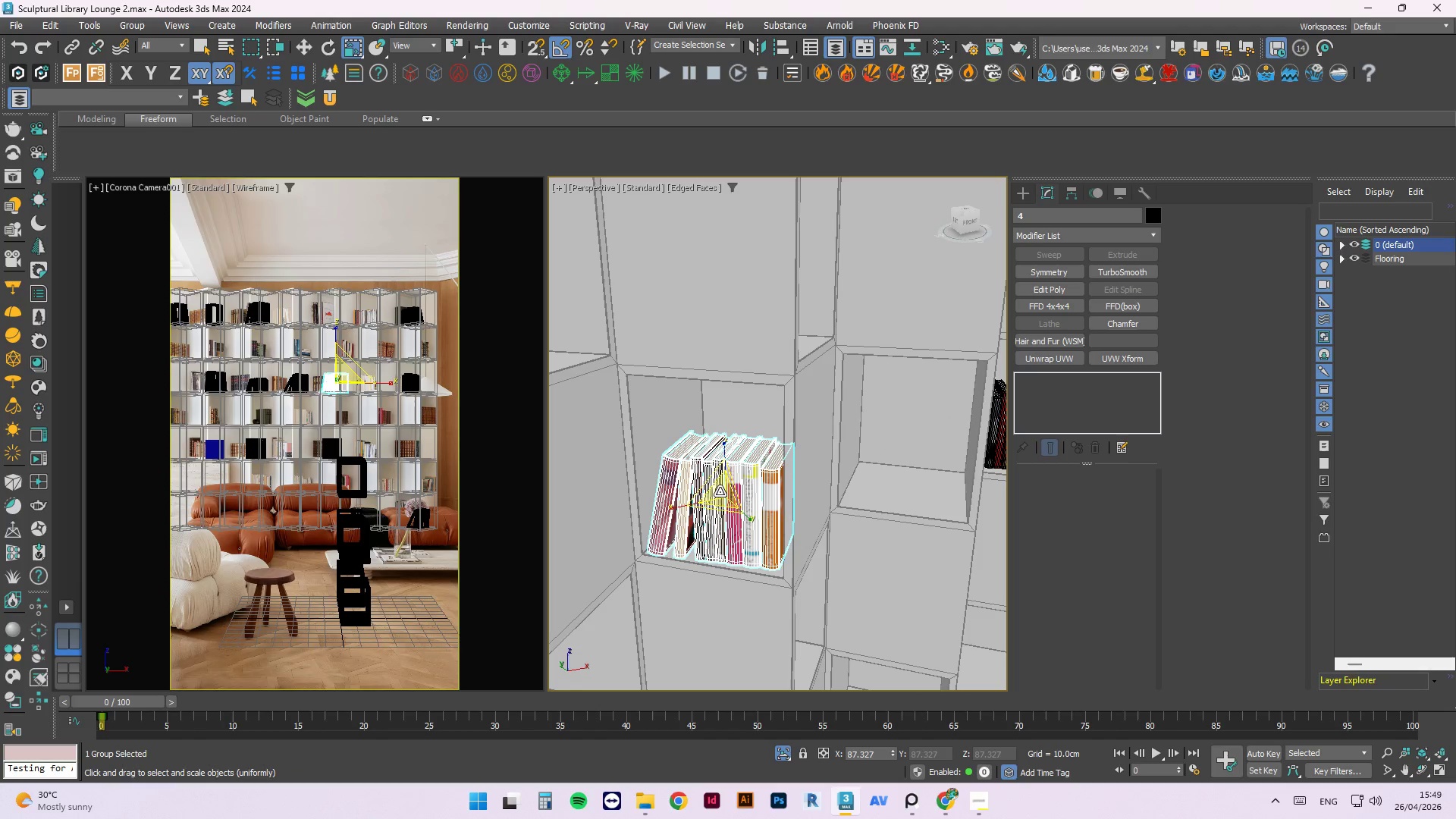 
left_click_drag(start_coordinate=[720, 491], to_coordinate=[718, 510])
 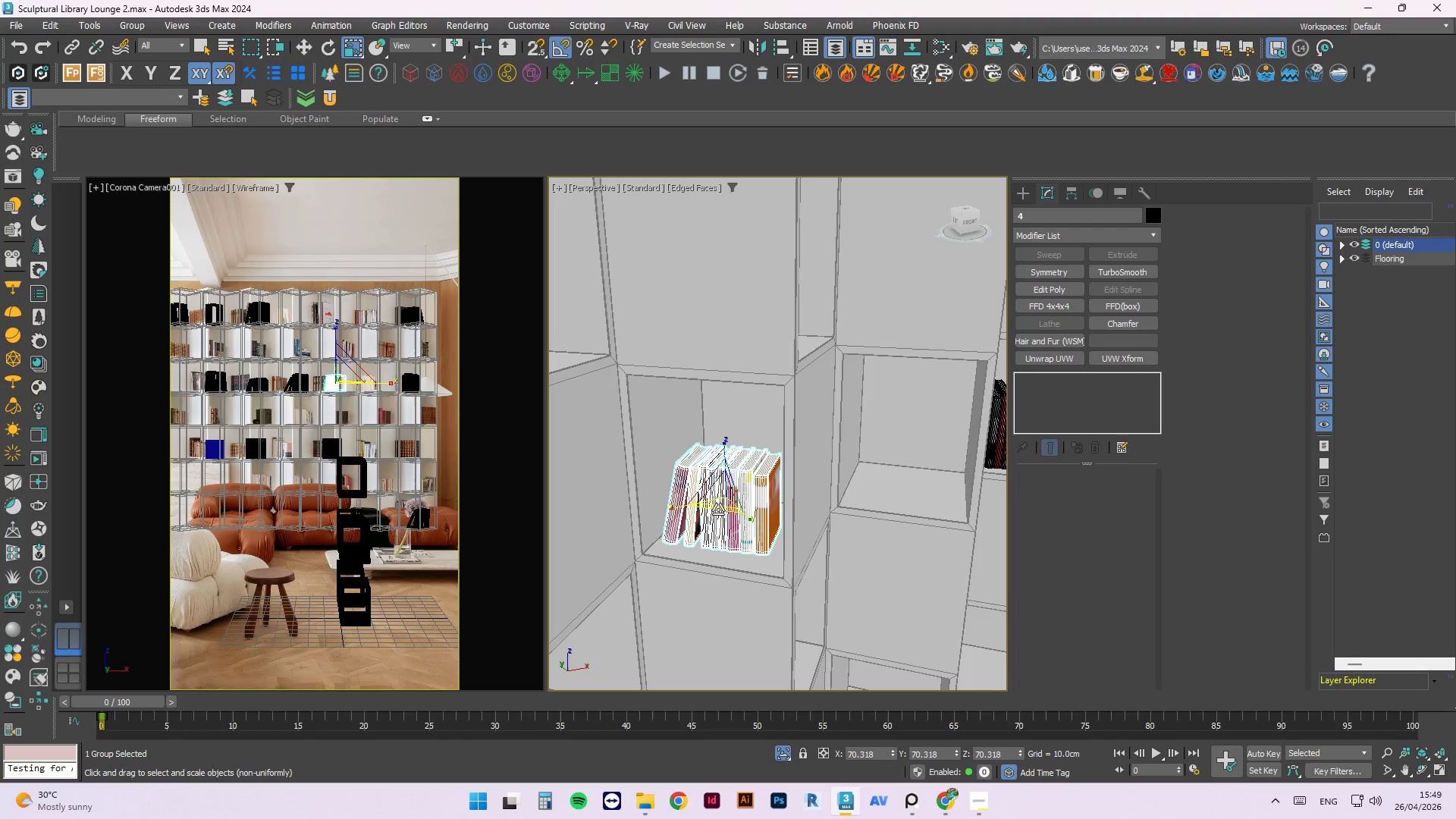 
key(W)
 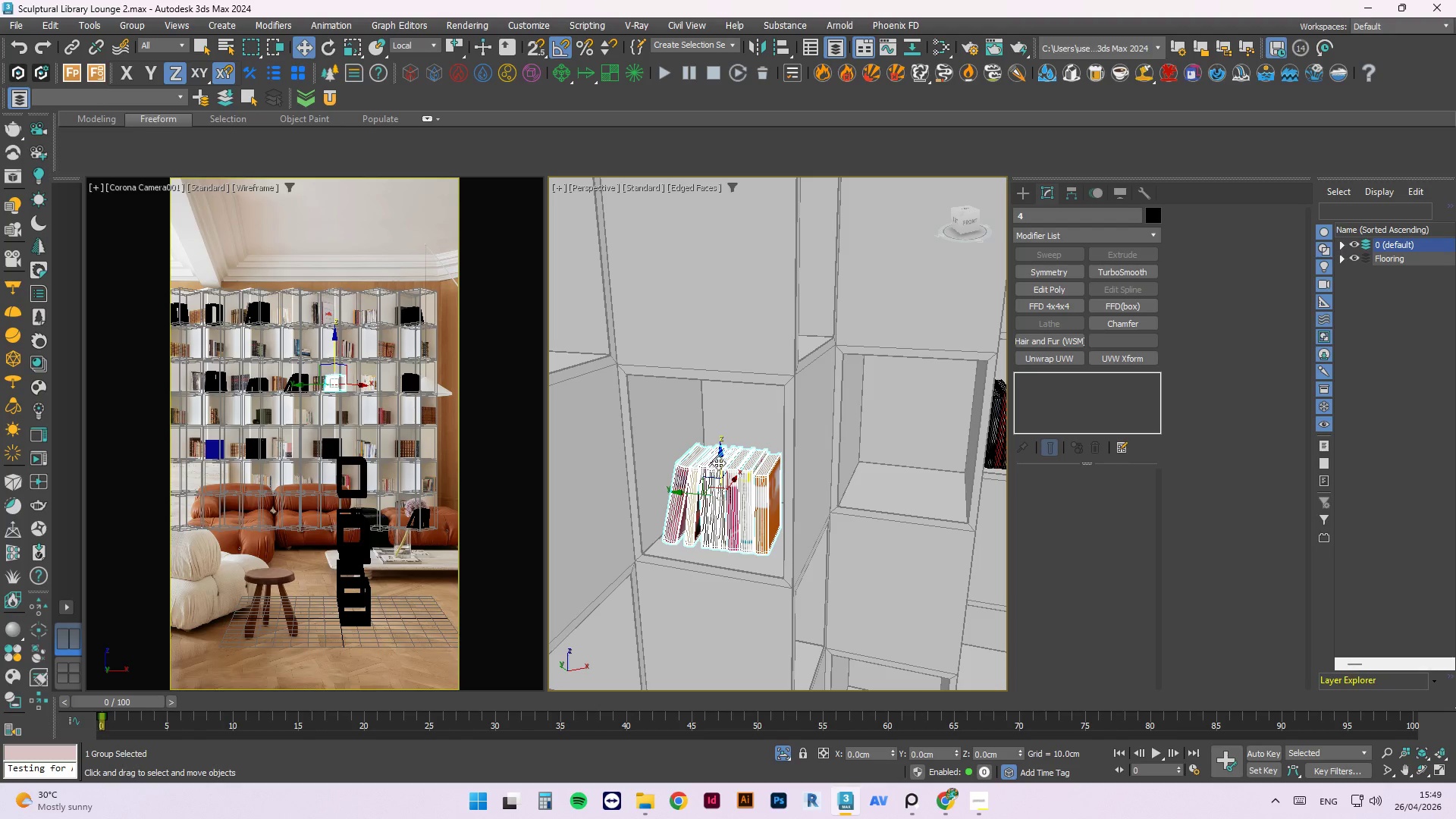 
left_click_drag(start_coordinate=[721, 462], to_coordinate=[720, 471])
 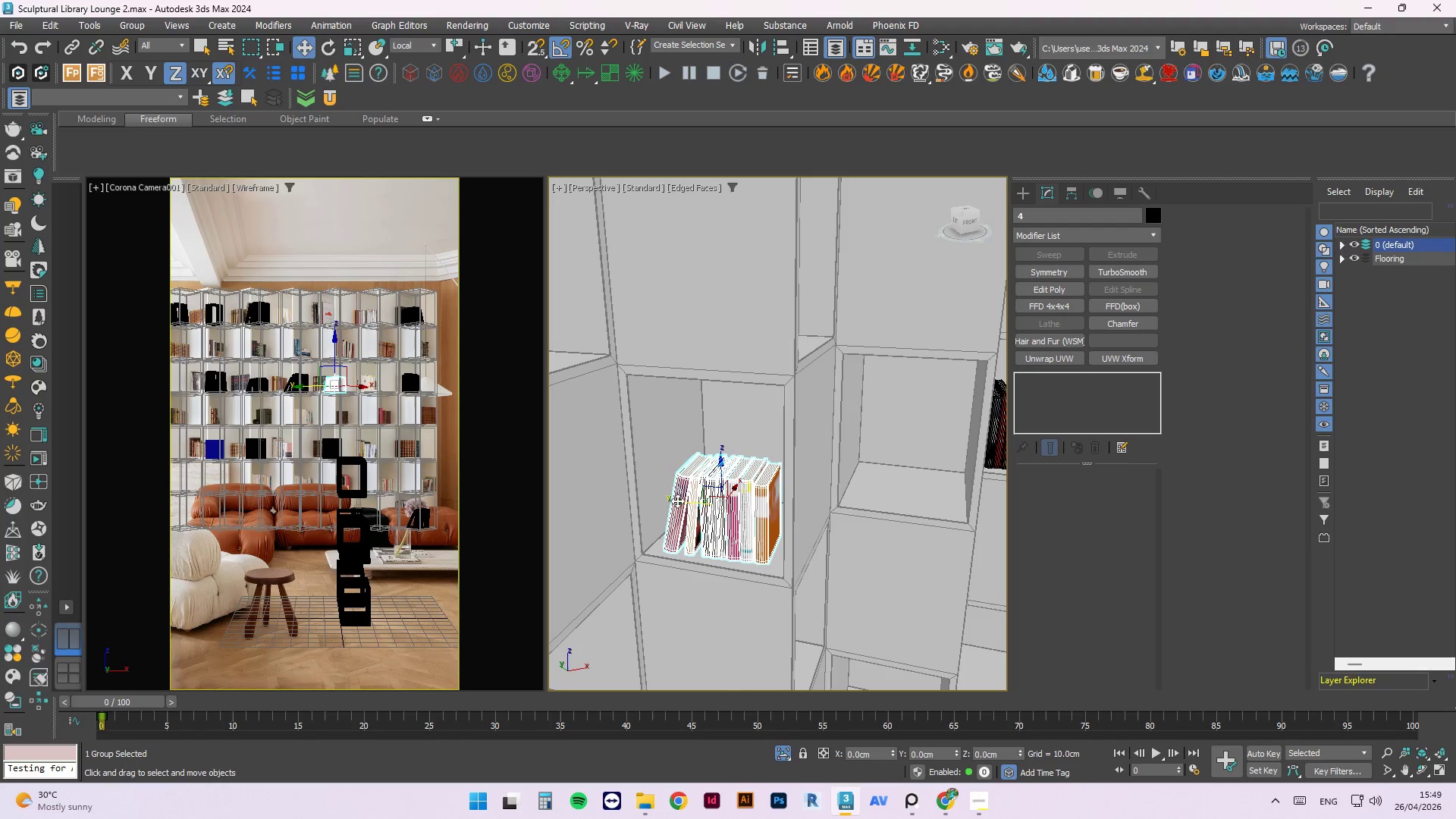 
left_click_drag(start_coordinate=[677, 500], to_coordinate=[667, 498])
 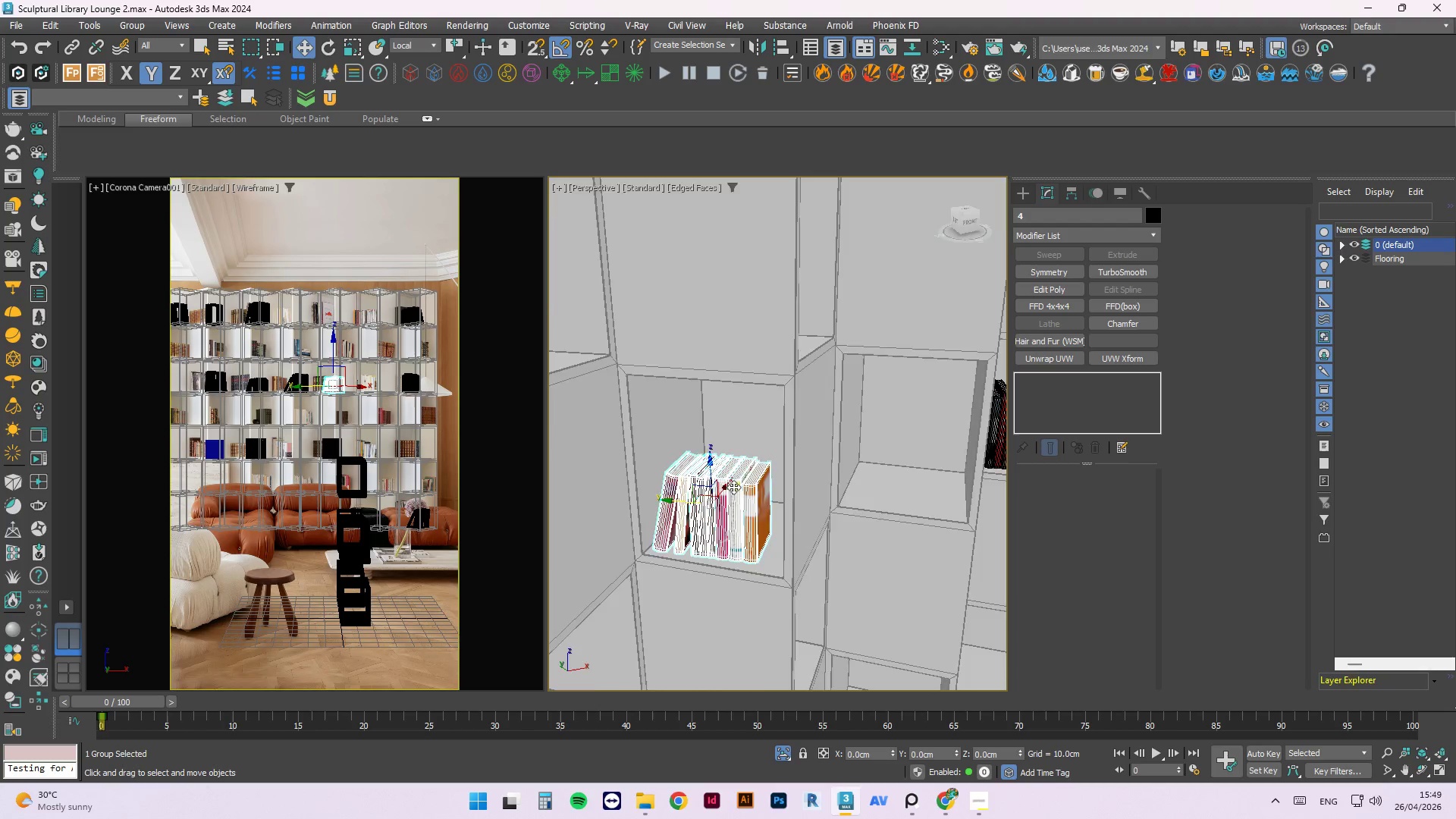 
left_click([621, 405])
 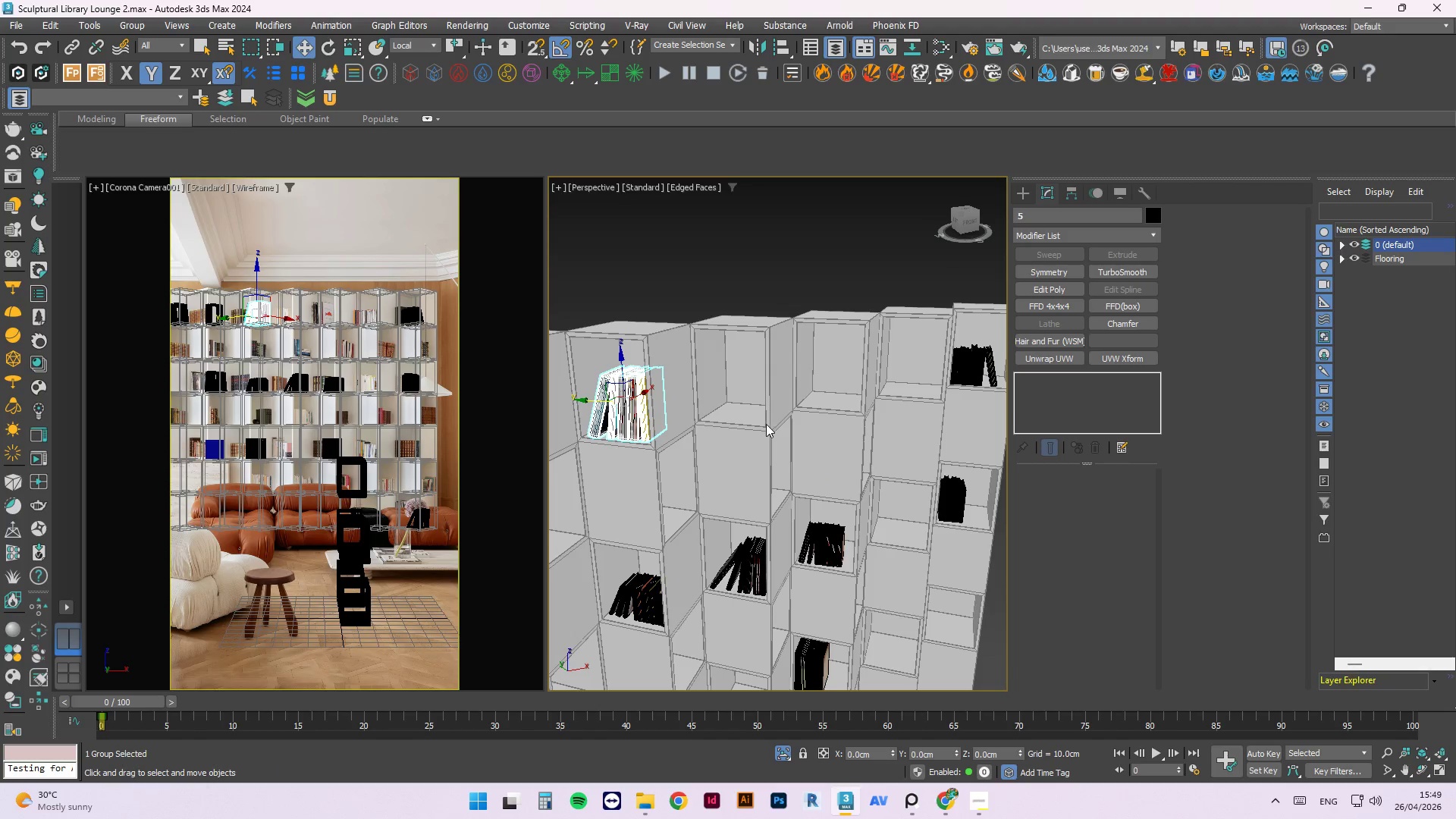 
scroll: coordinate [803, 447], scroll_direction: down, amount: 5.0
 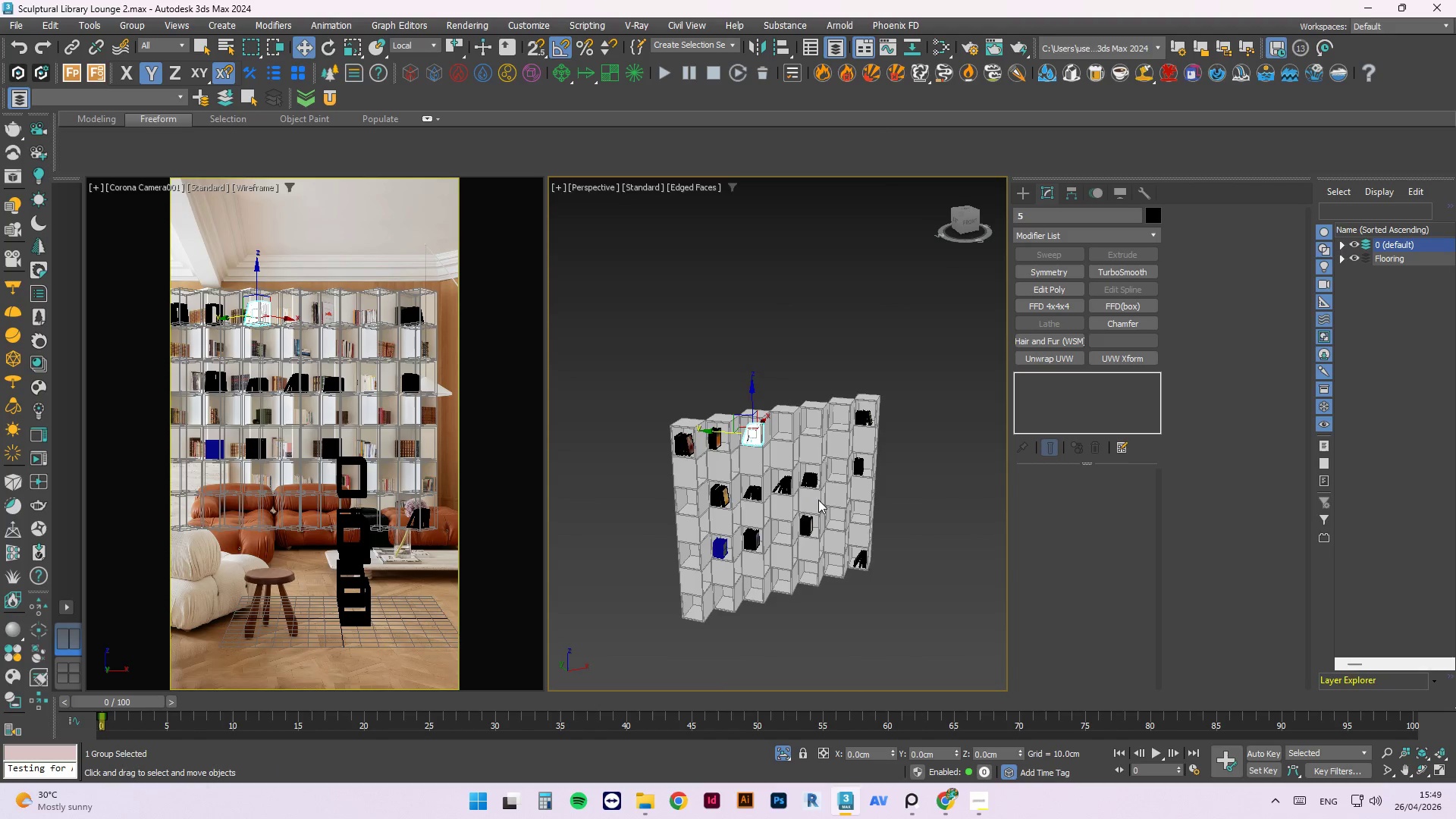 
left_click([859, 569])
 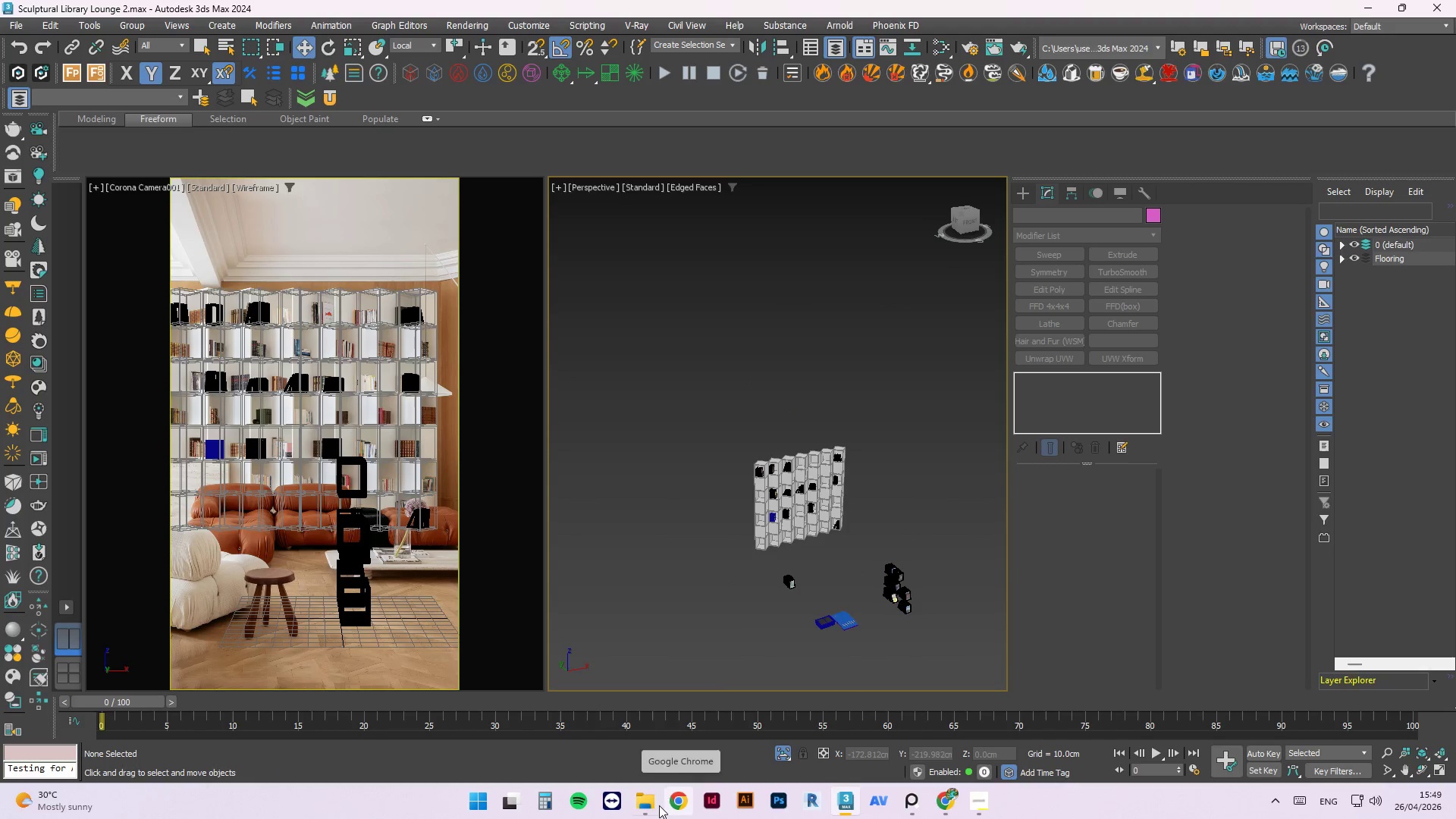 
scroll: coordinate [814, 492], scroll_direction: down, amount: 2.0
 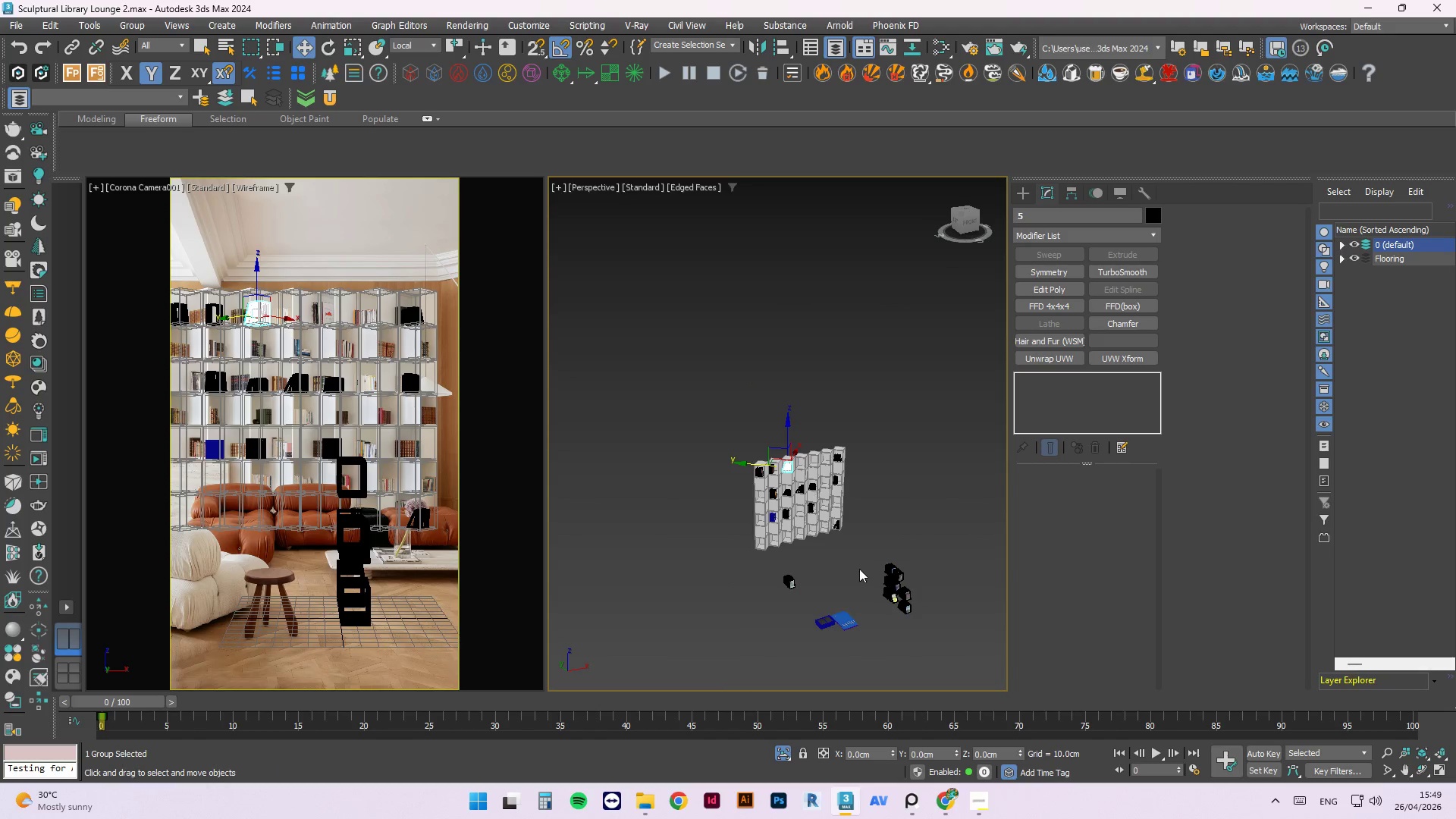 
left_click([645, 802])
 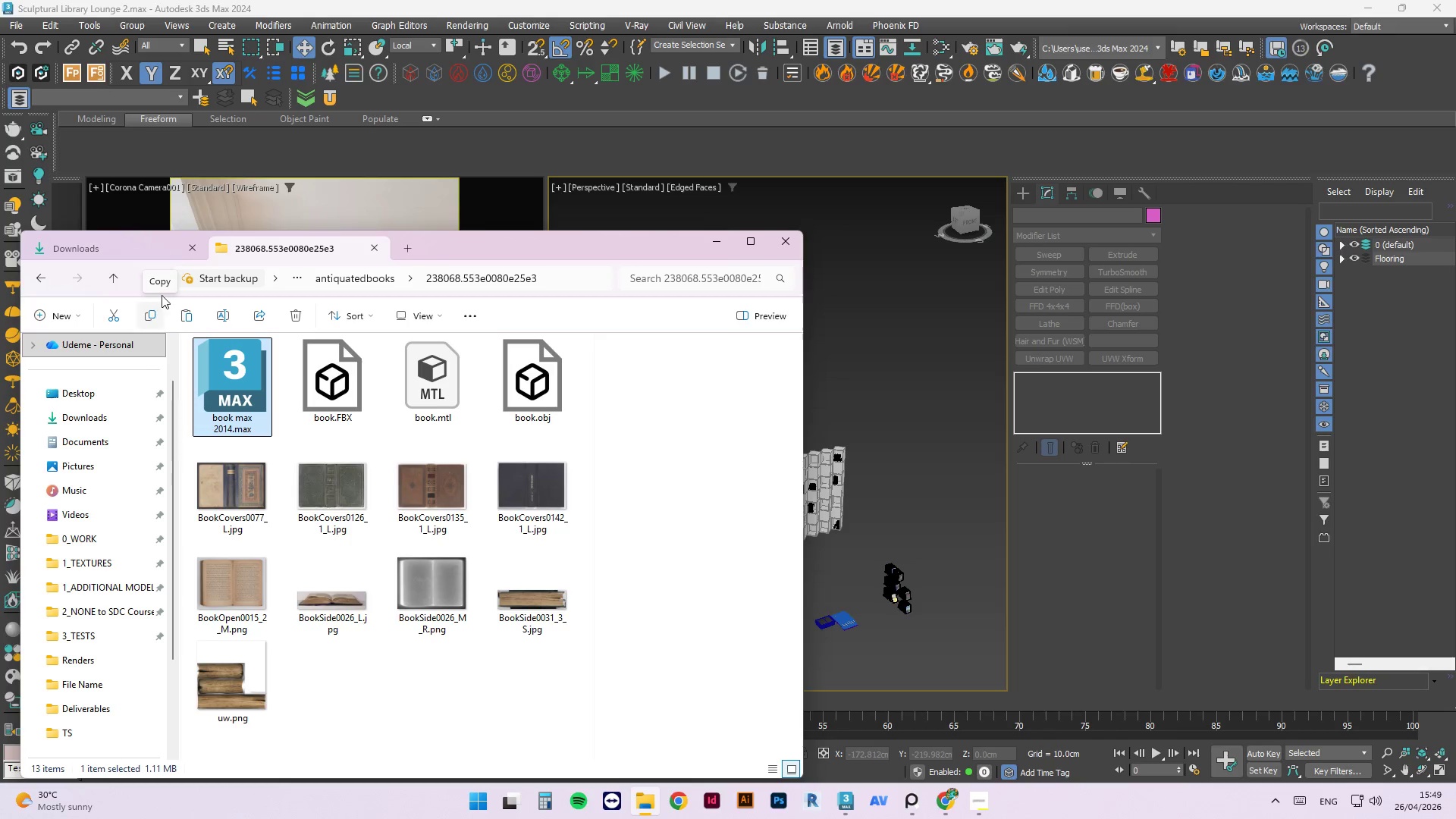 
left_click([112, 289])
 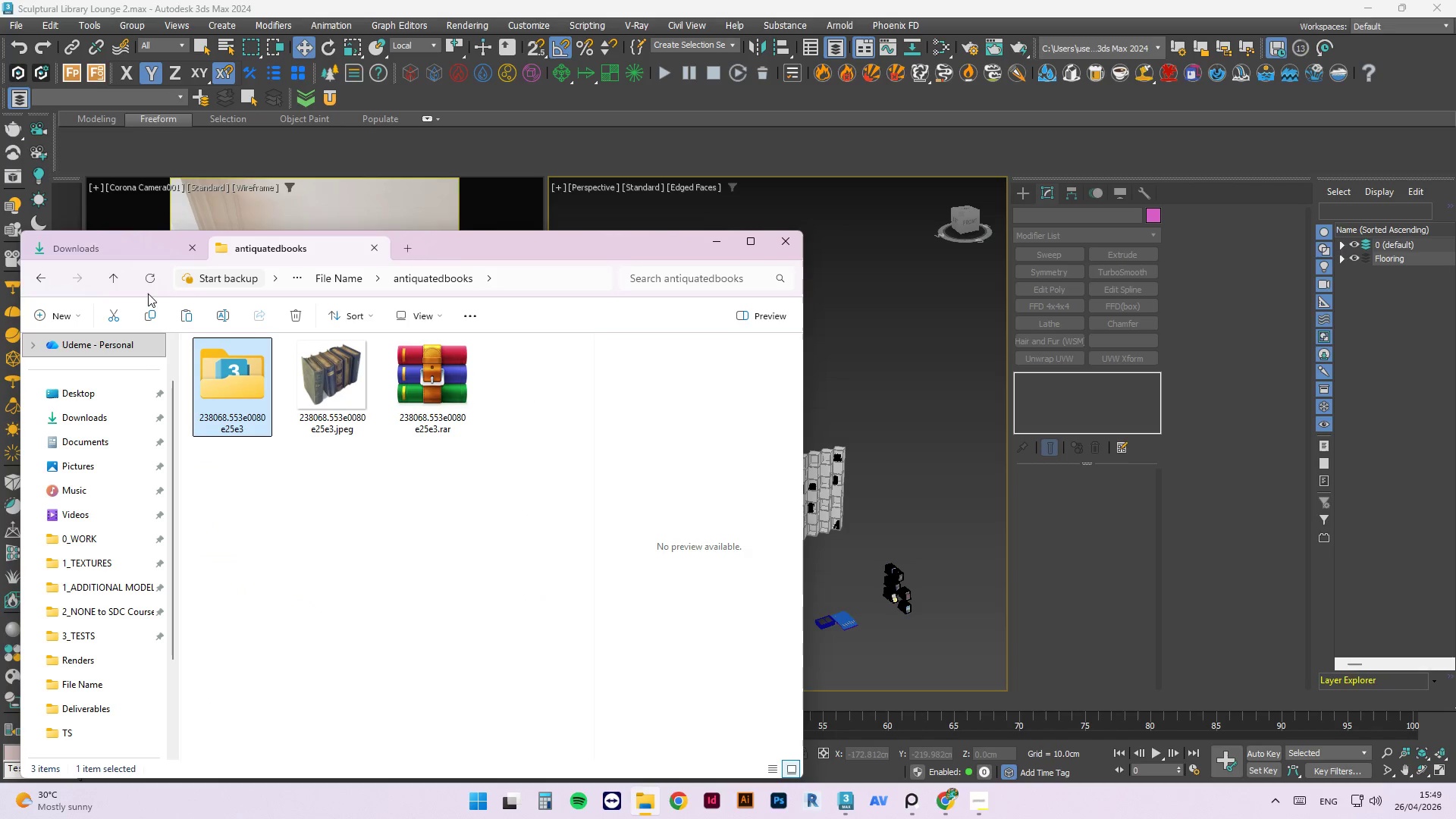 
left_click([117, 287])
 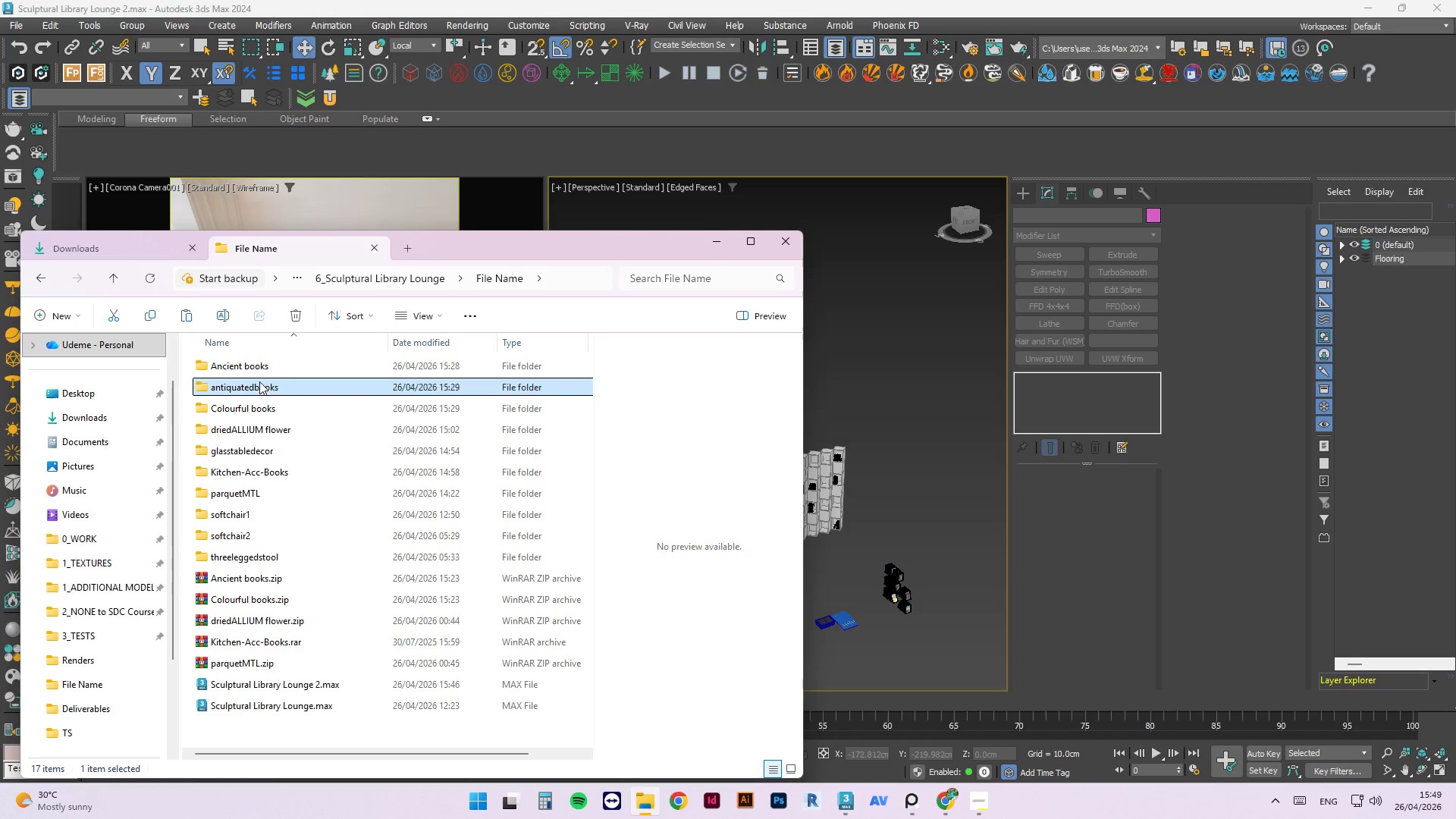 
double_click([259, 371])
 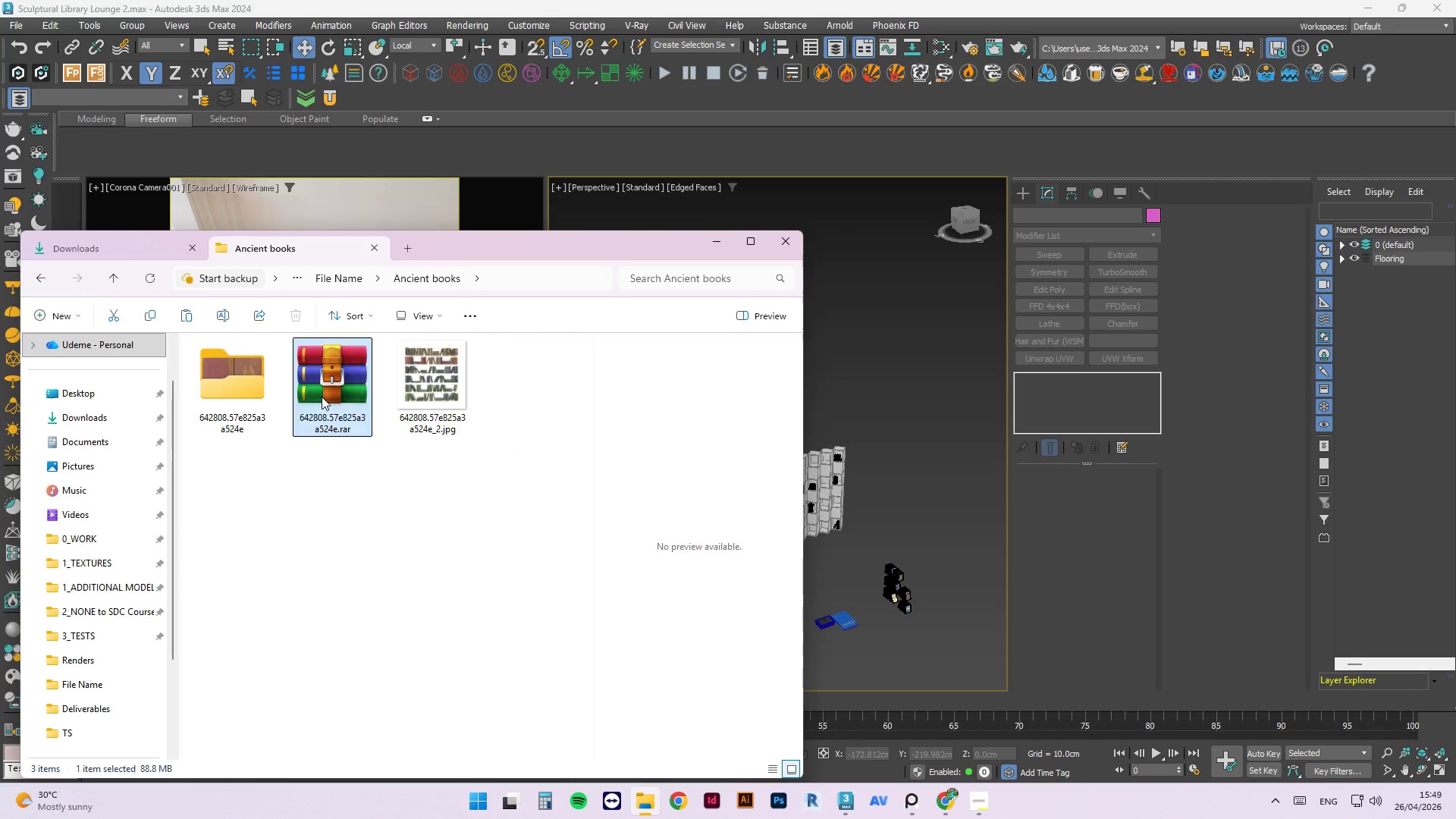 
double_click([231, 402])
 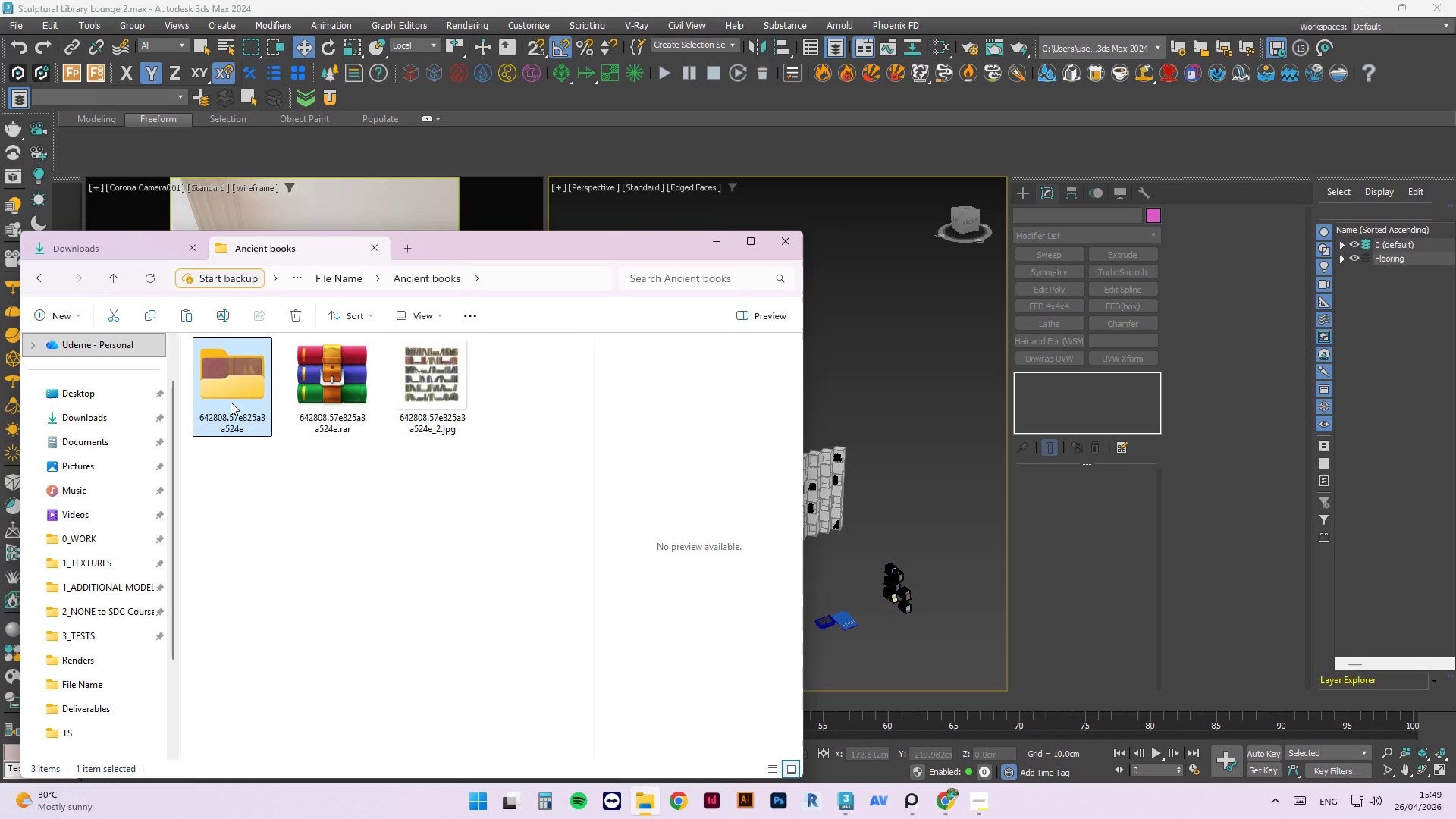 
triple_click([231, 402])
 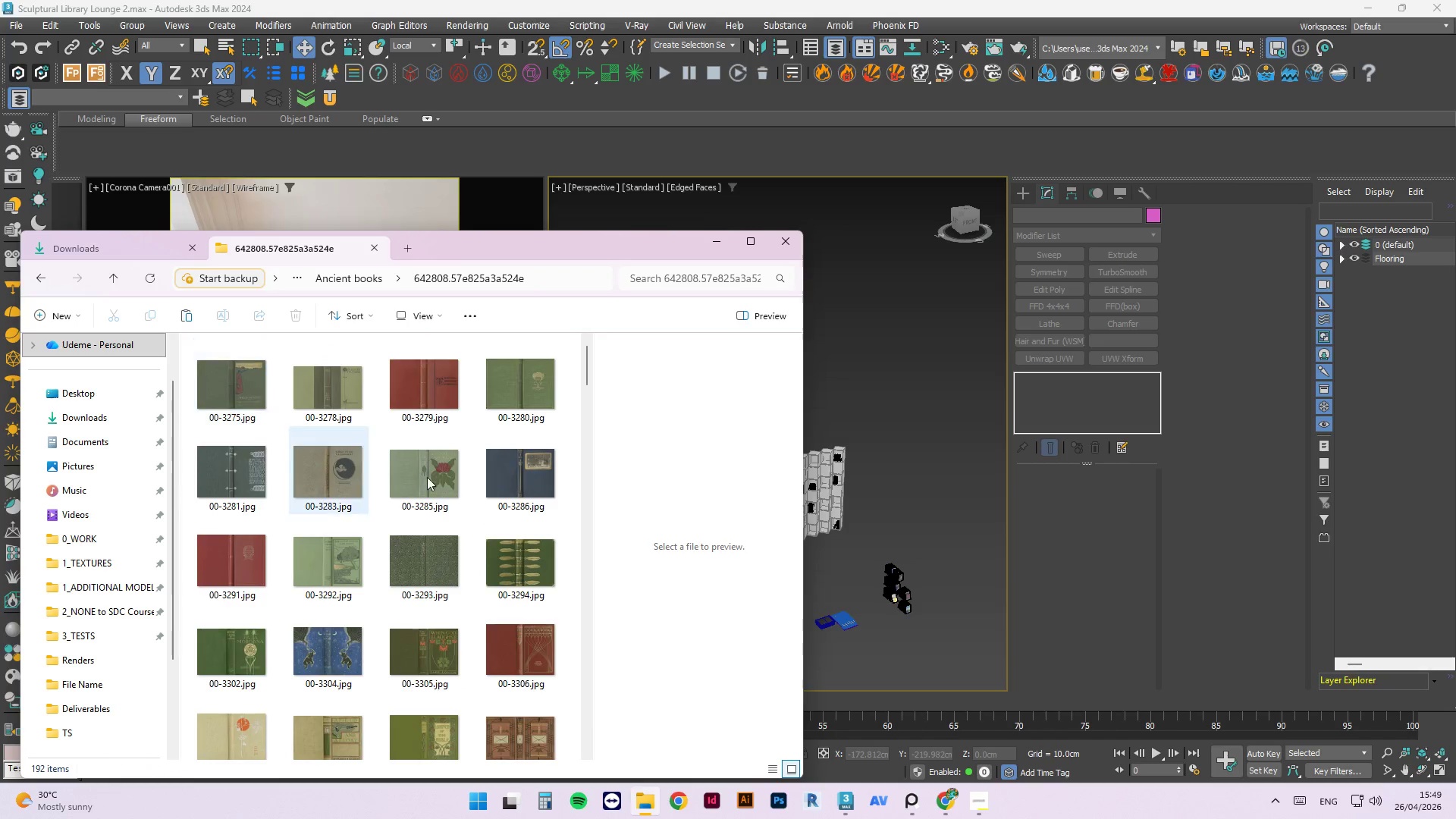 
scroll: coordinate [432, 528], scroll_direction: down, amount: 23.0
 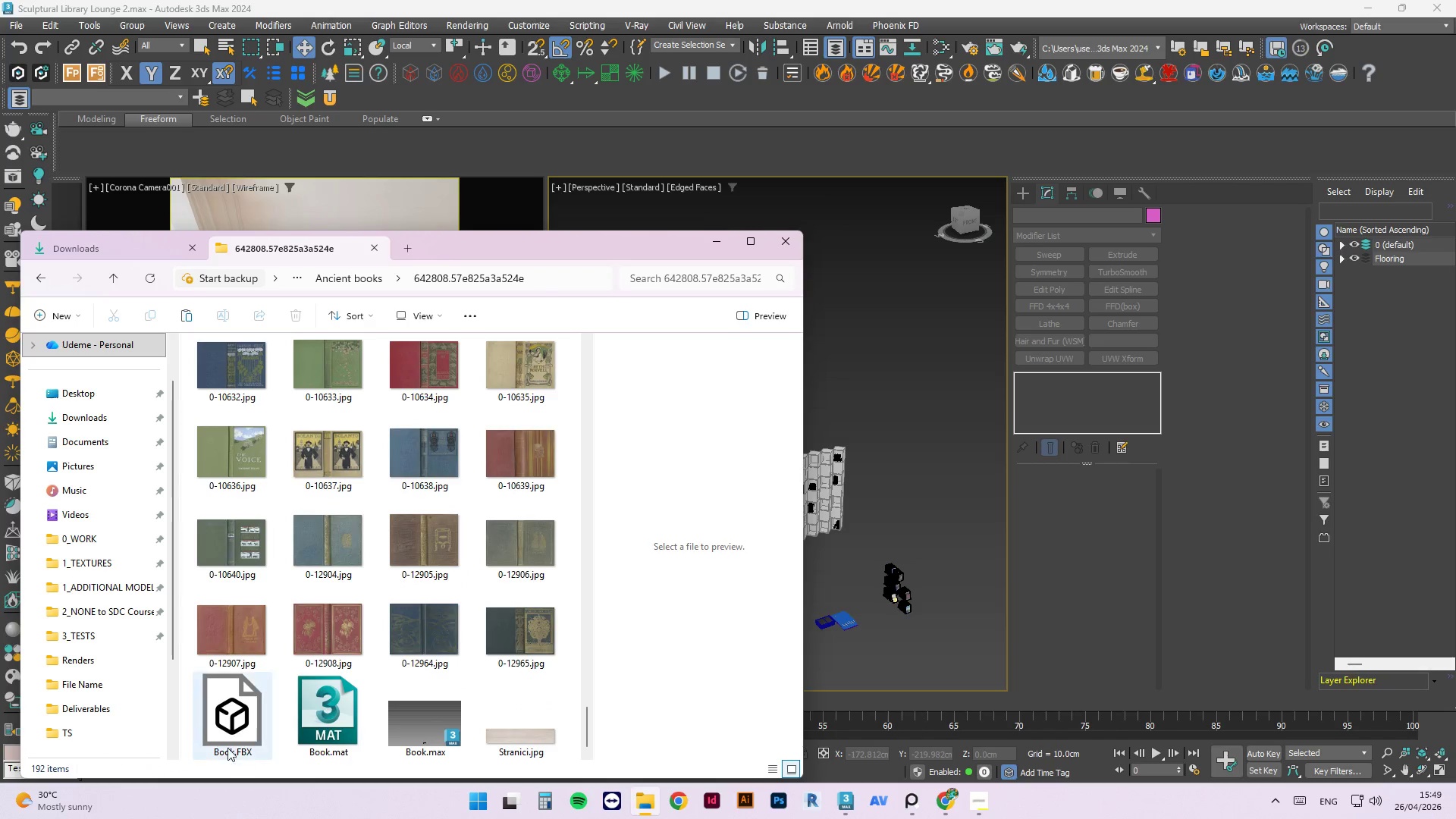 
left_click_drag(start_coordinate=[227, 733], to_coordinate=[932, 523])
 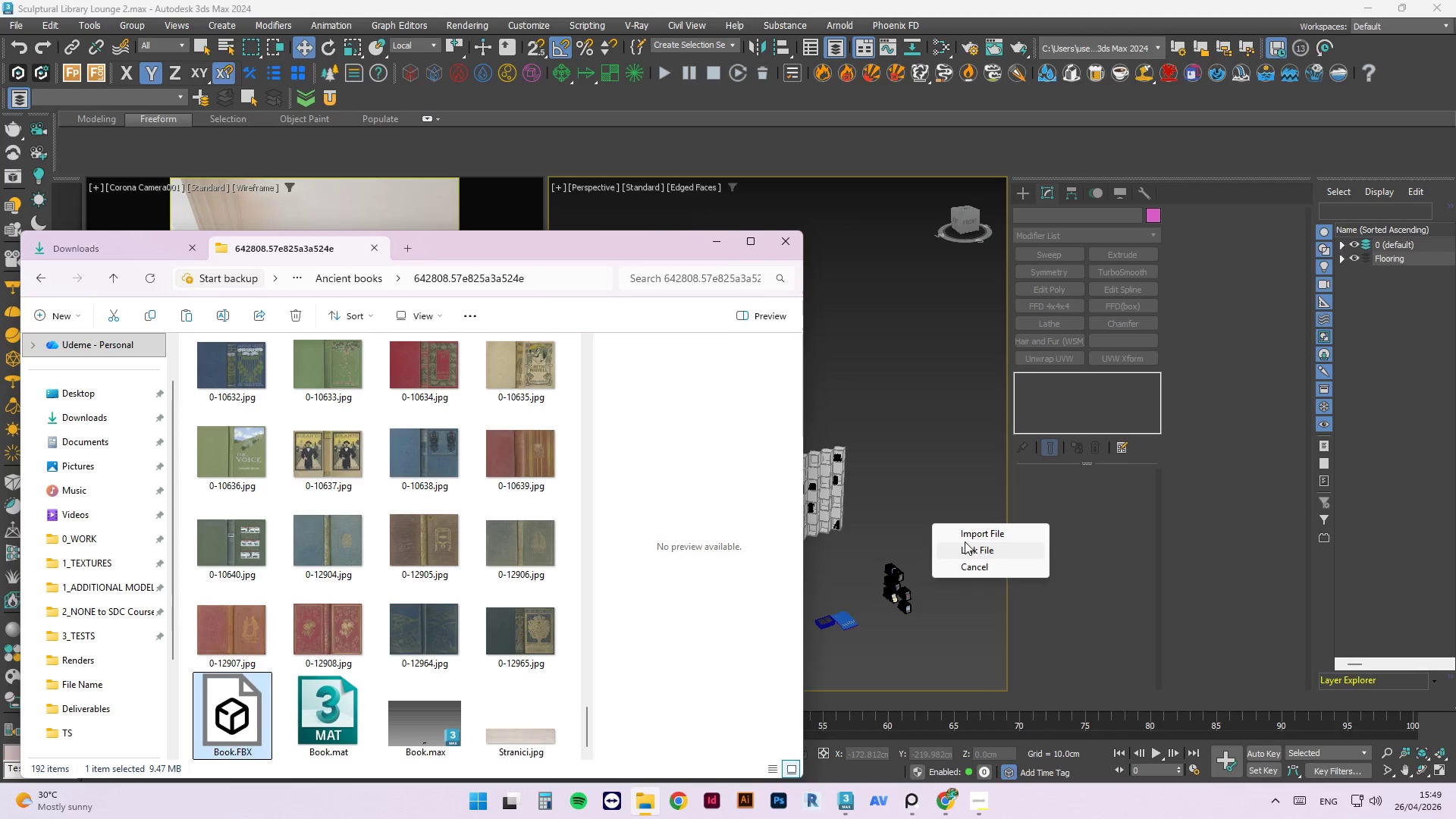 
left_click([968, 535])
 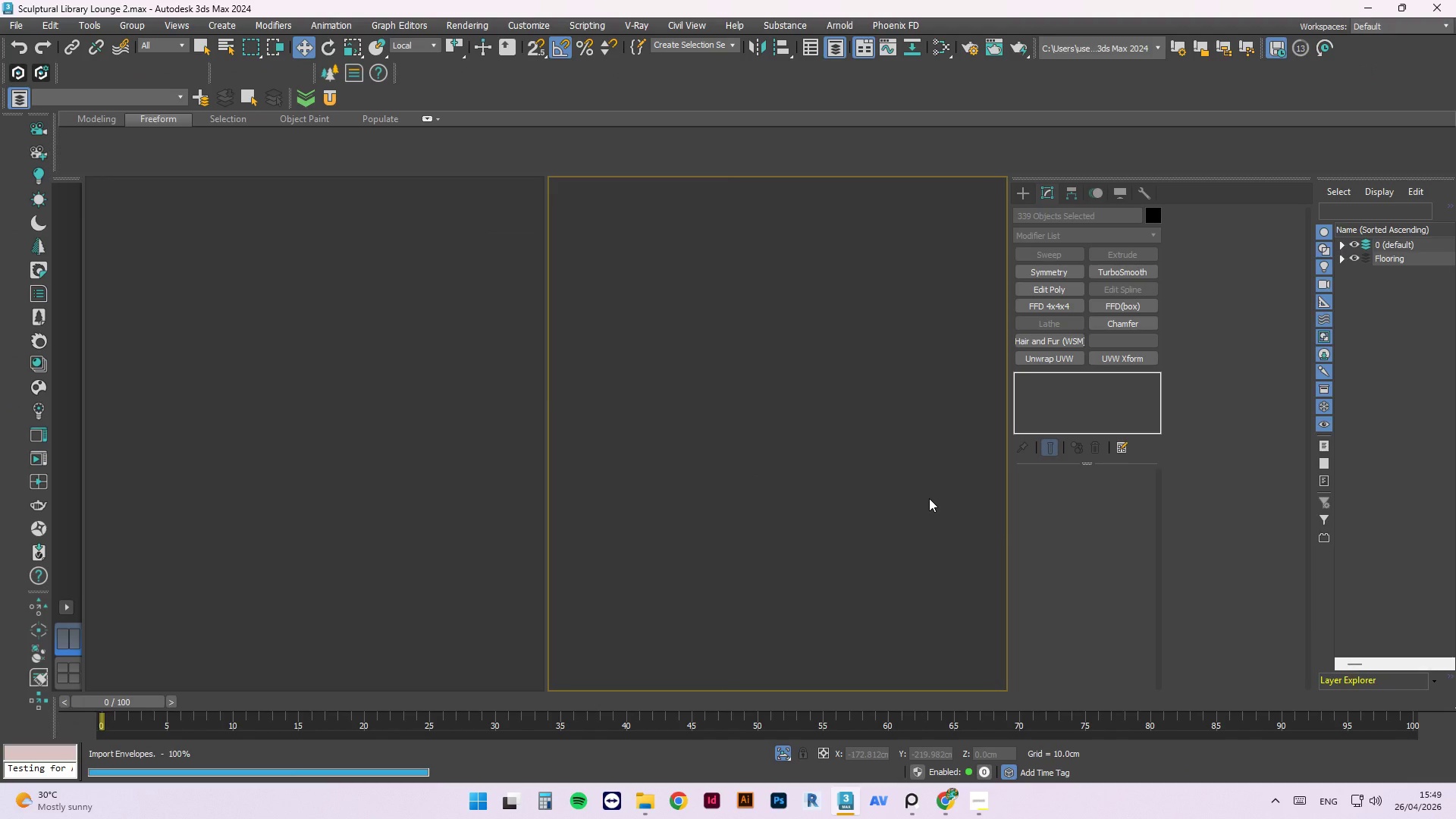 
wait(17.73)
 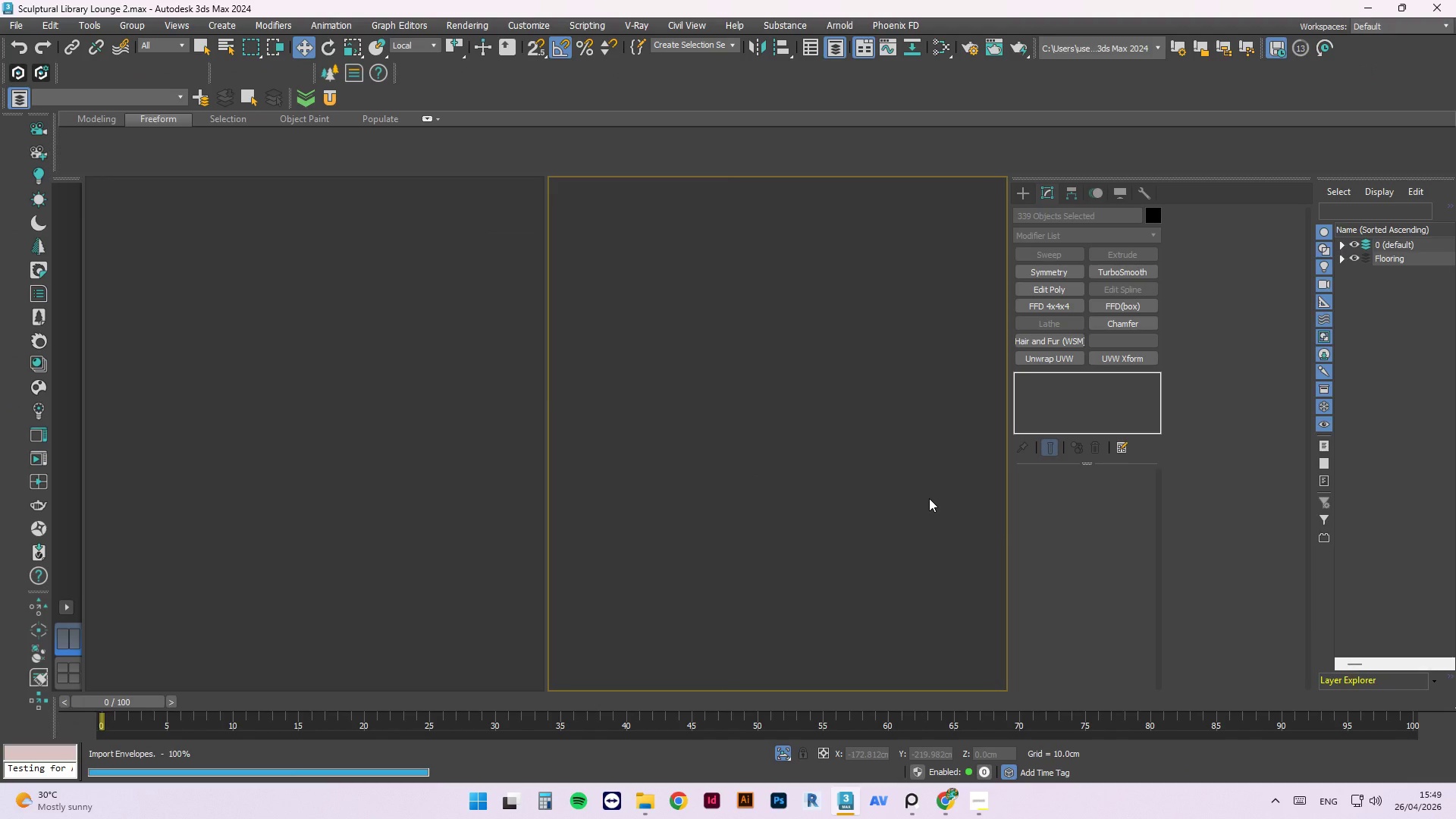 
scroll: coordinate [922, 479], scroll_direction: down, amount: 3.0
 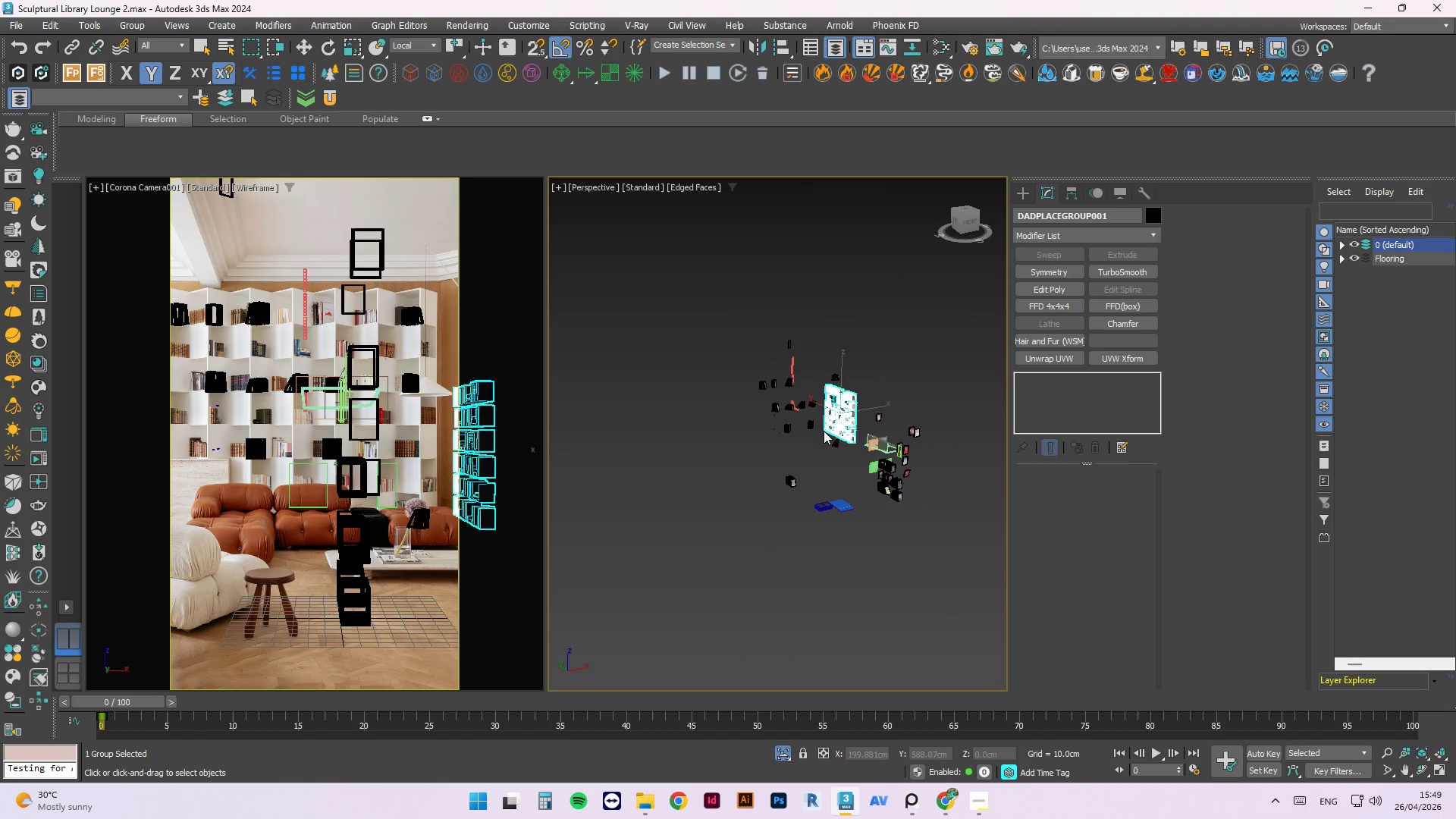 
scroll: coordinate [762, 391], scroll_direction: up, amount: 4.0
 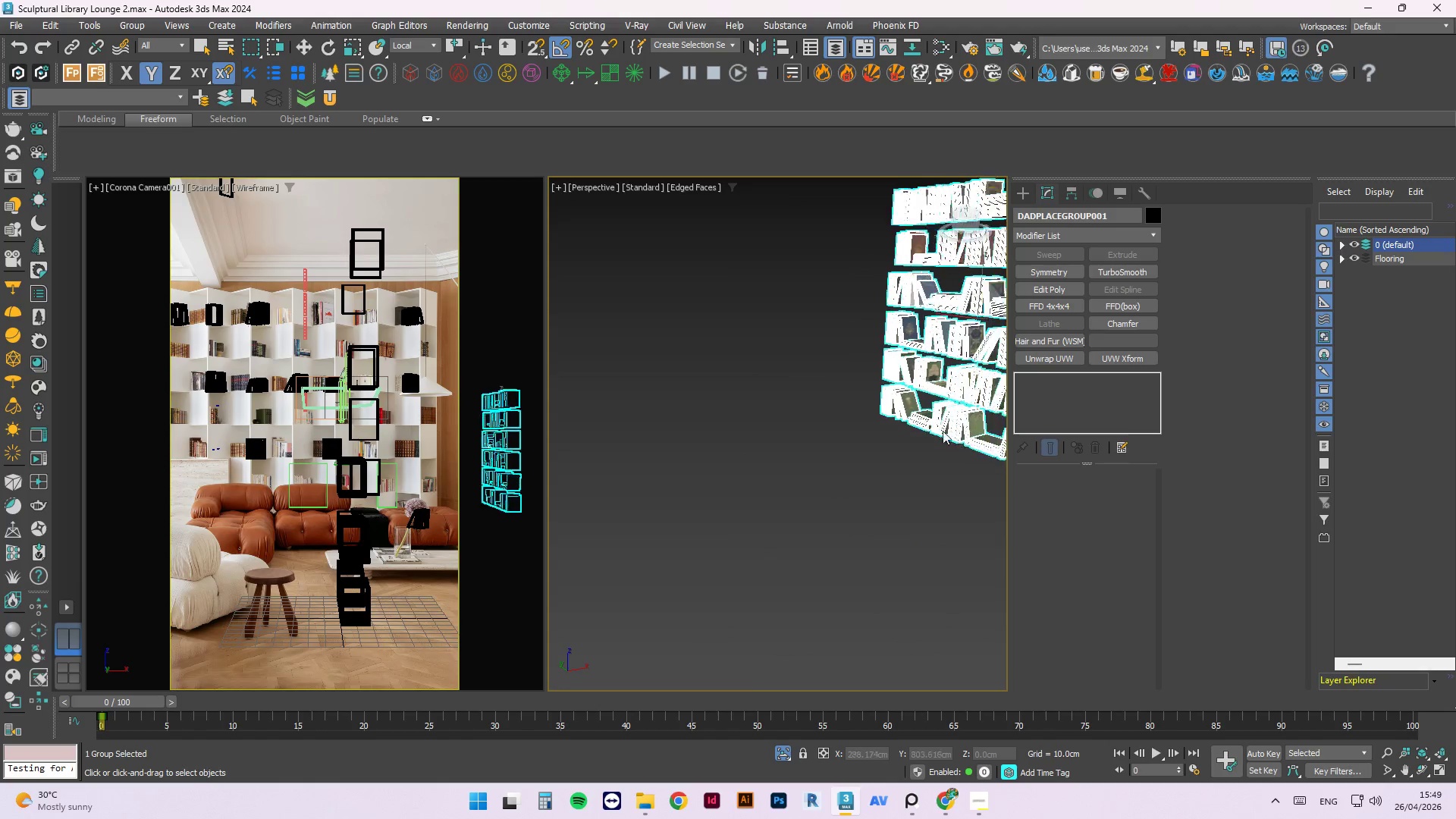 
scroll: coordinate [928, 431], scroll_direction: down, amount: 1.0
 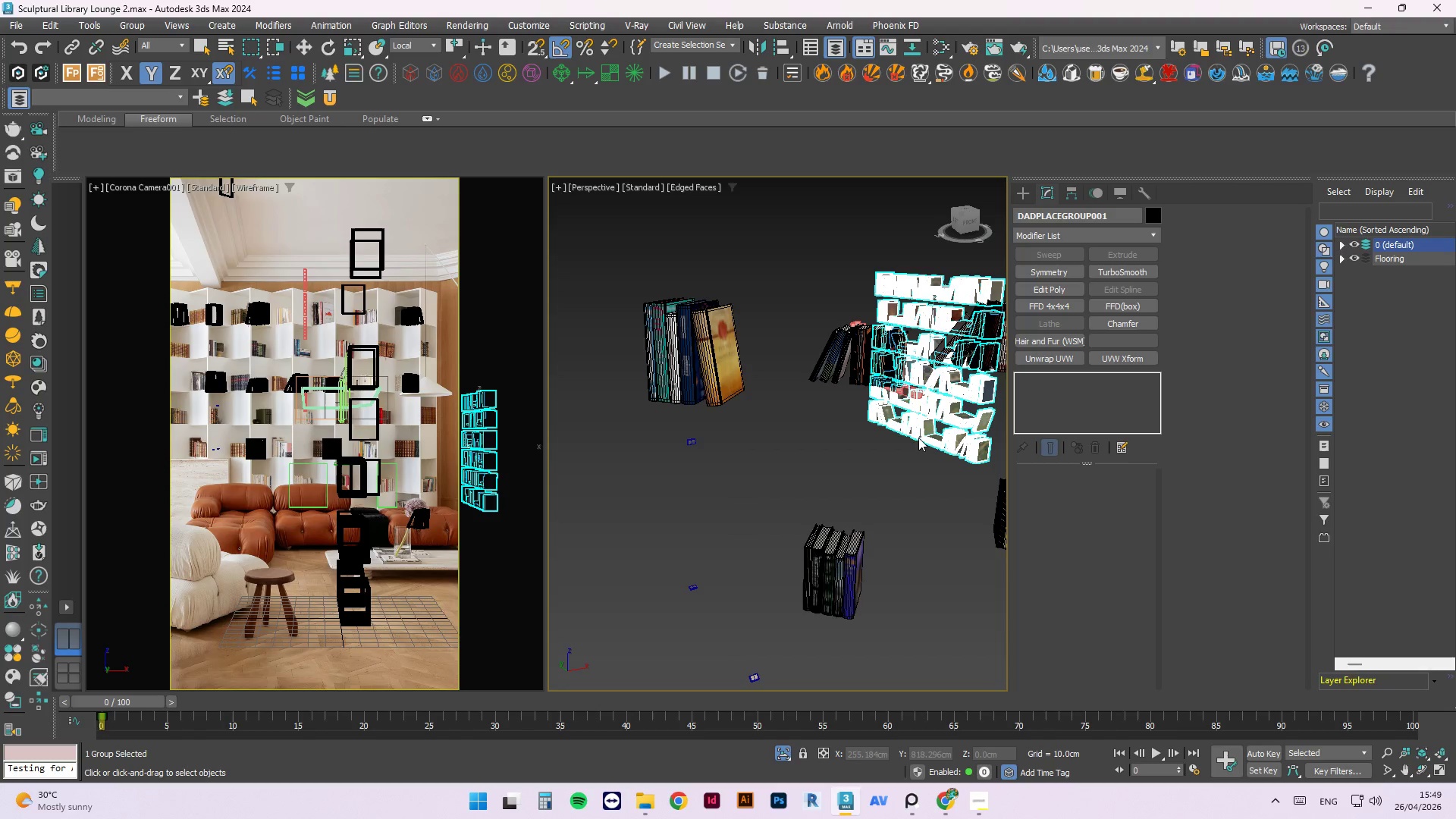 
key(Escape)
 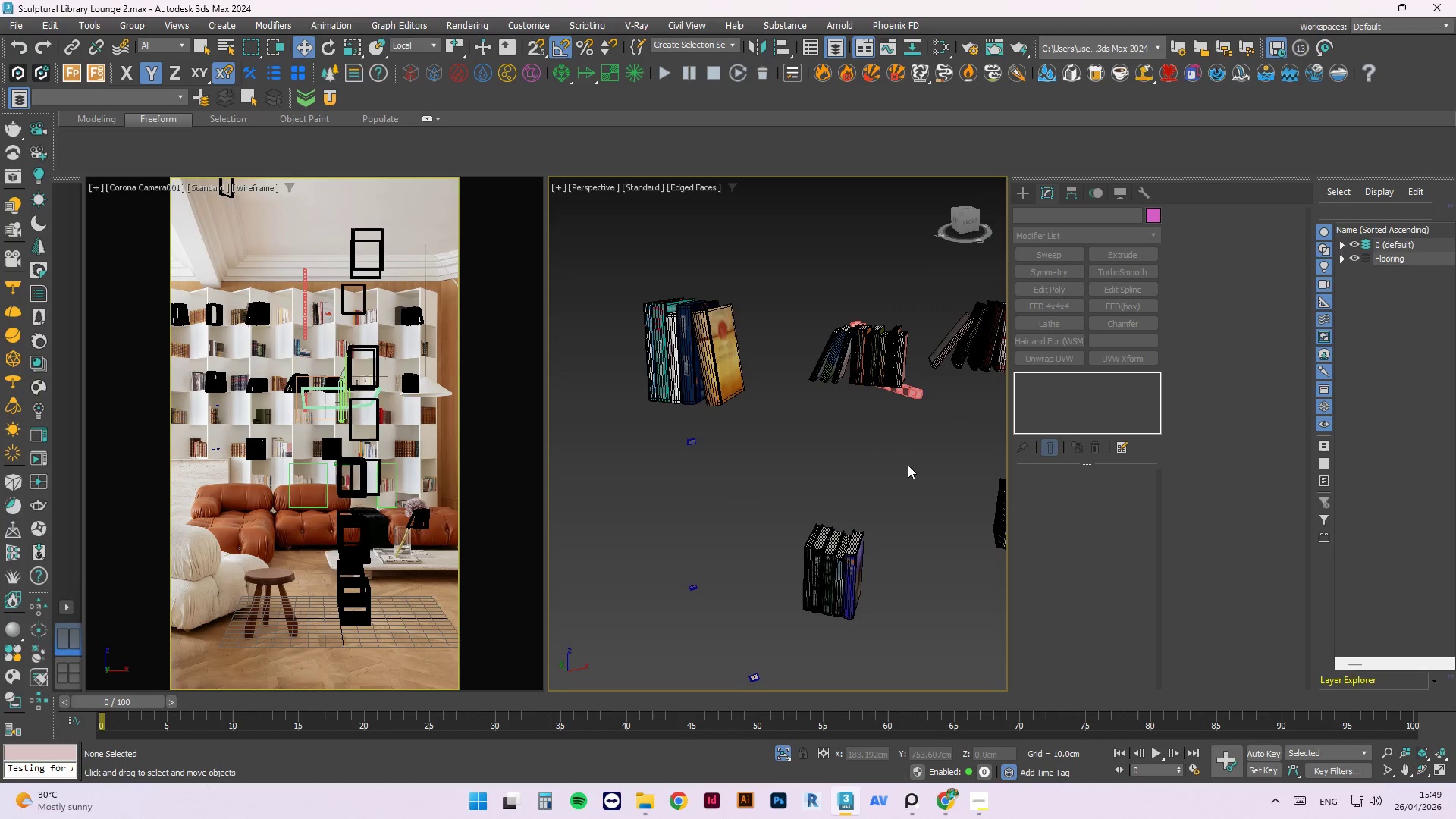 
key(Escape)
 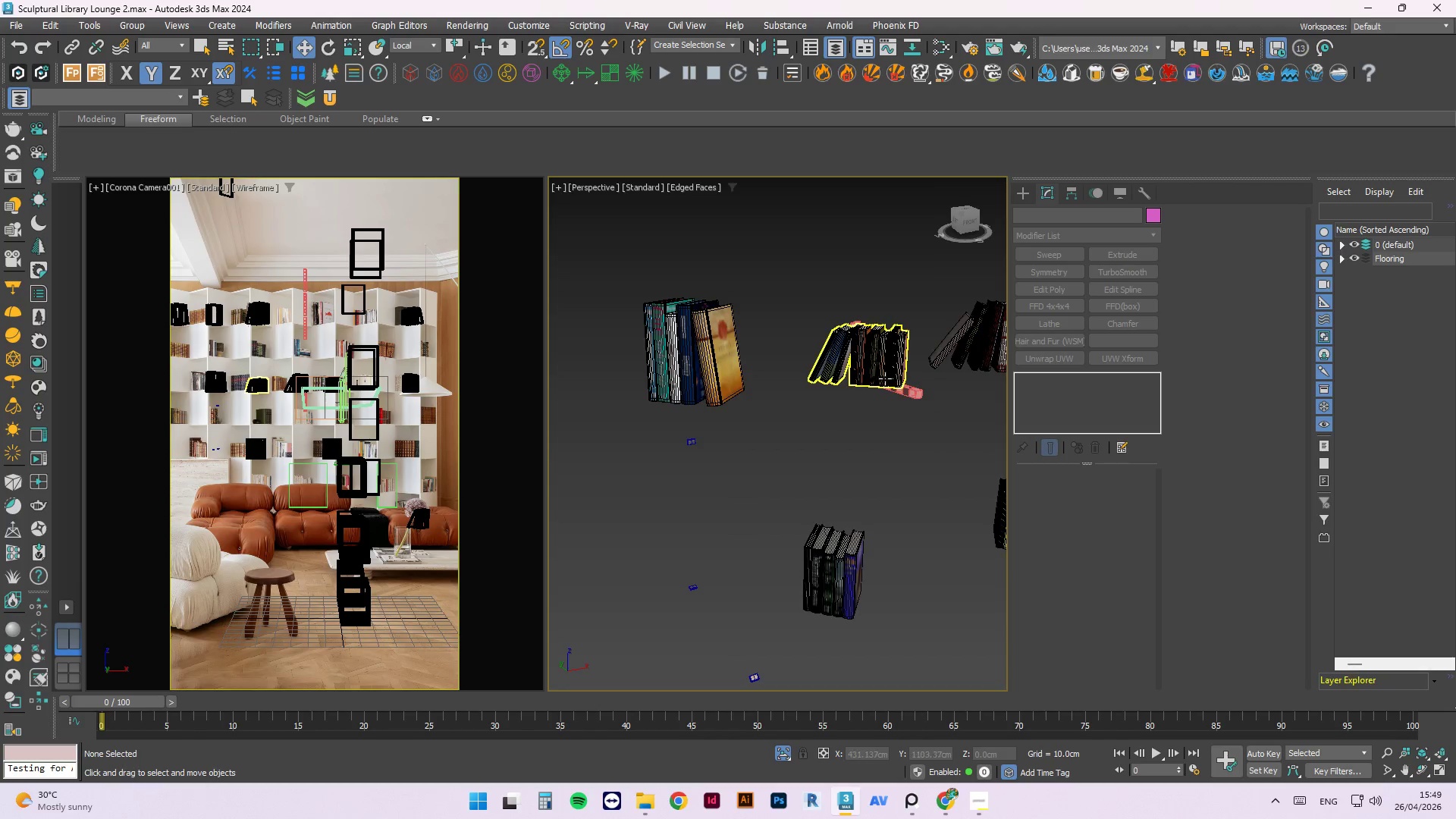 
scroll: coordinate [854, 474], scroll_direction: down, amount: 1.0
 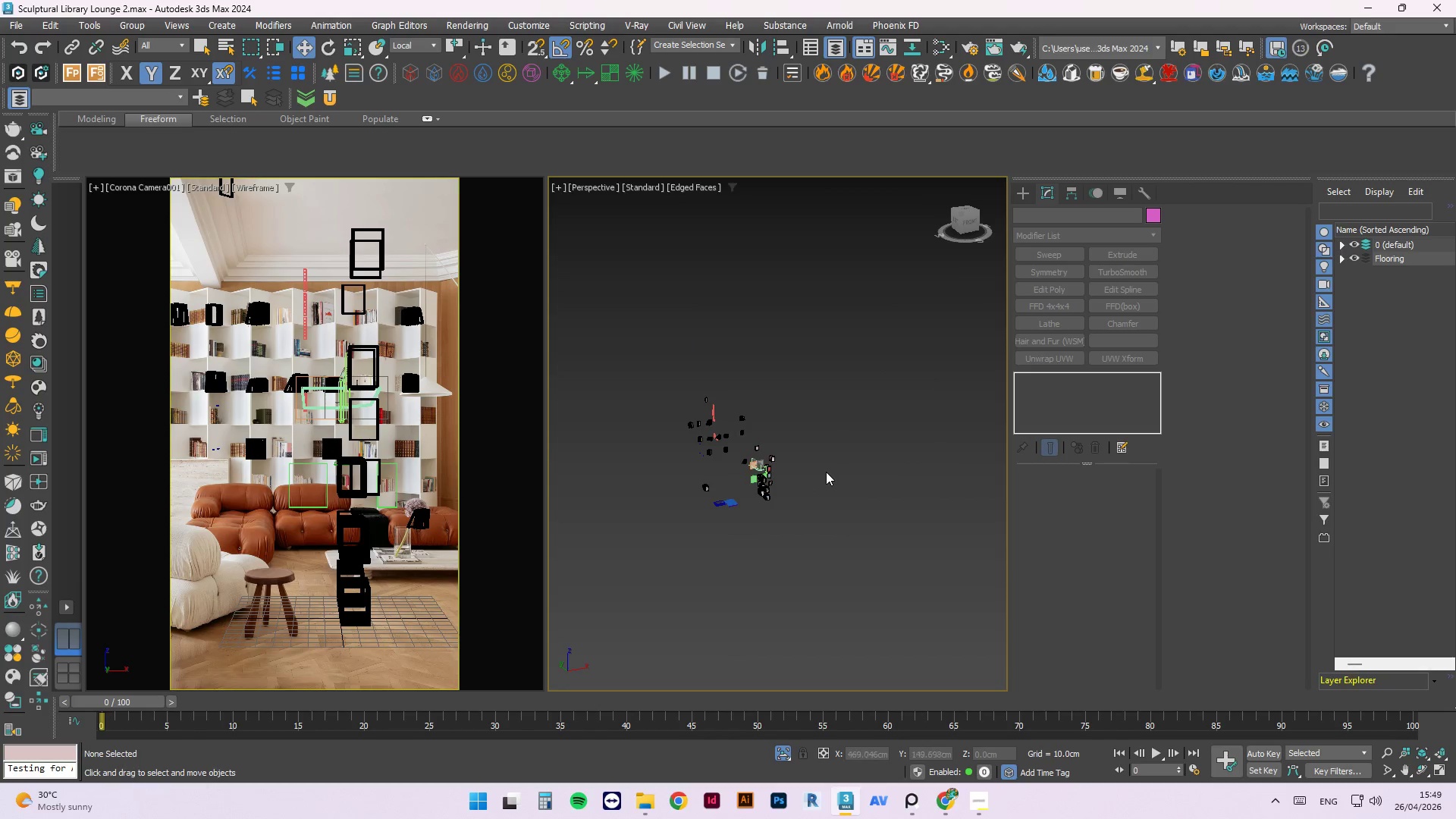 
key(Z)
 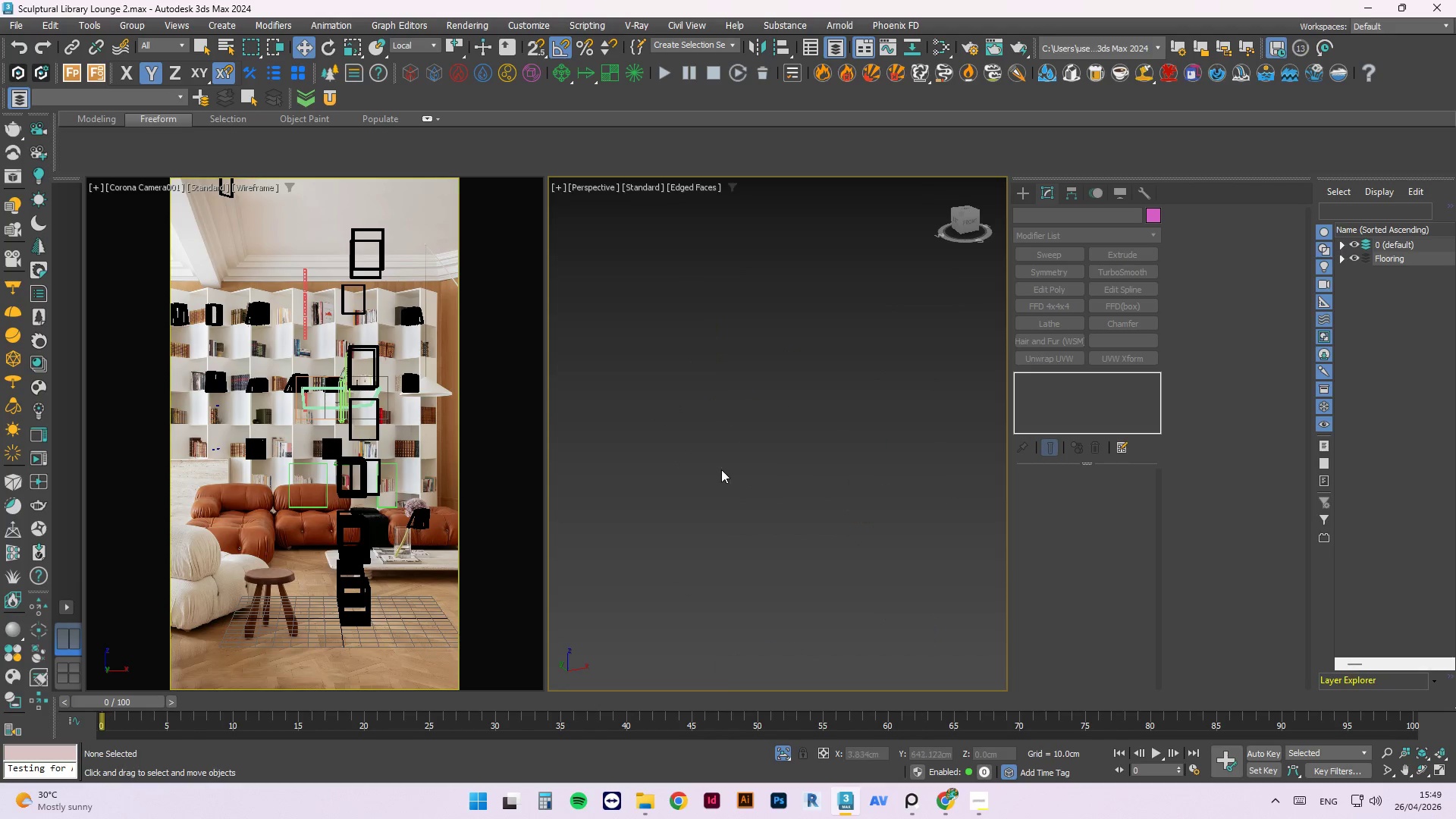 
scroll: coordinate [758, 453], scroll_direction: none, amount: 0.0
 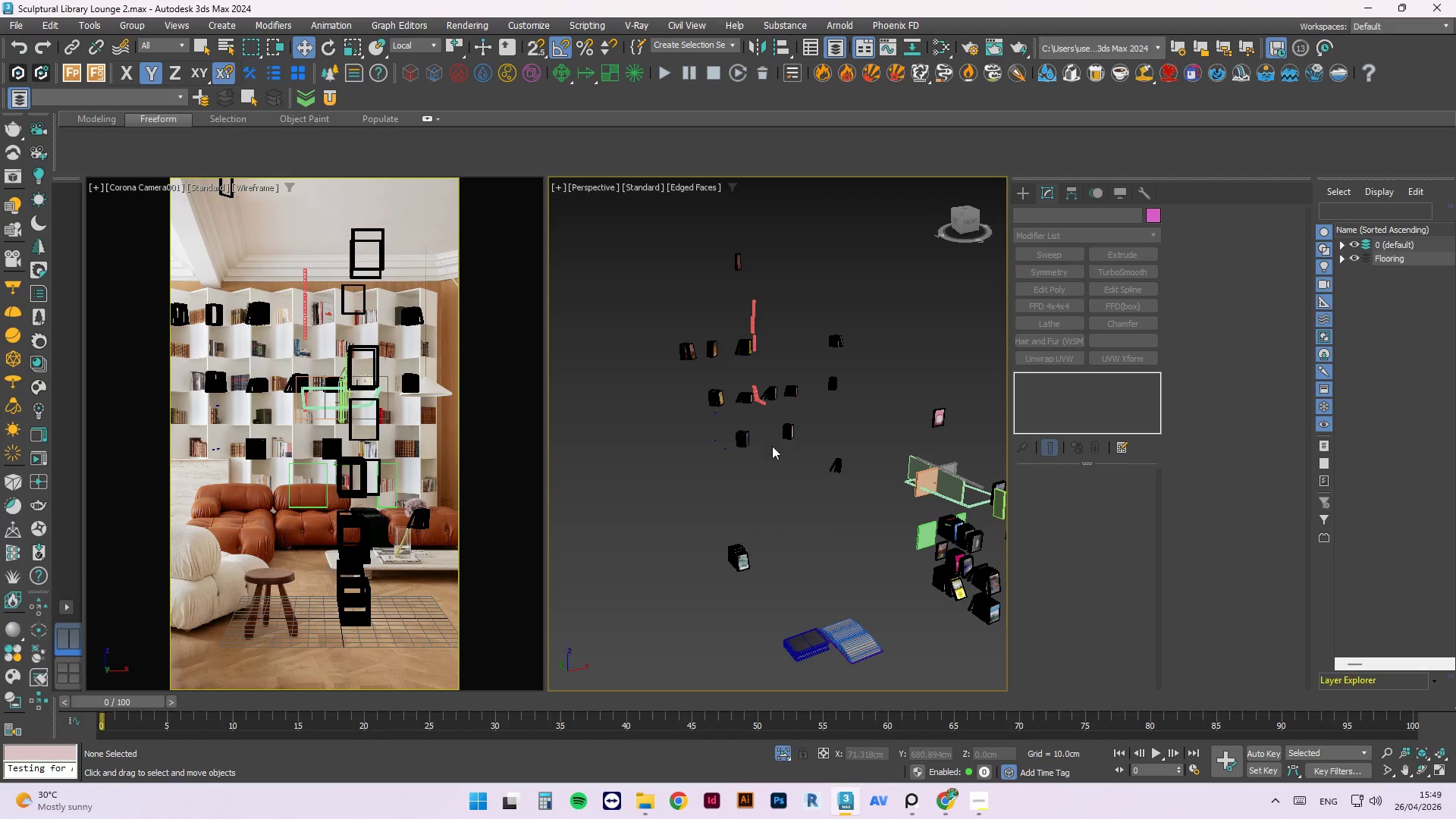 
key(Control+Z)
 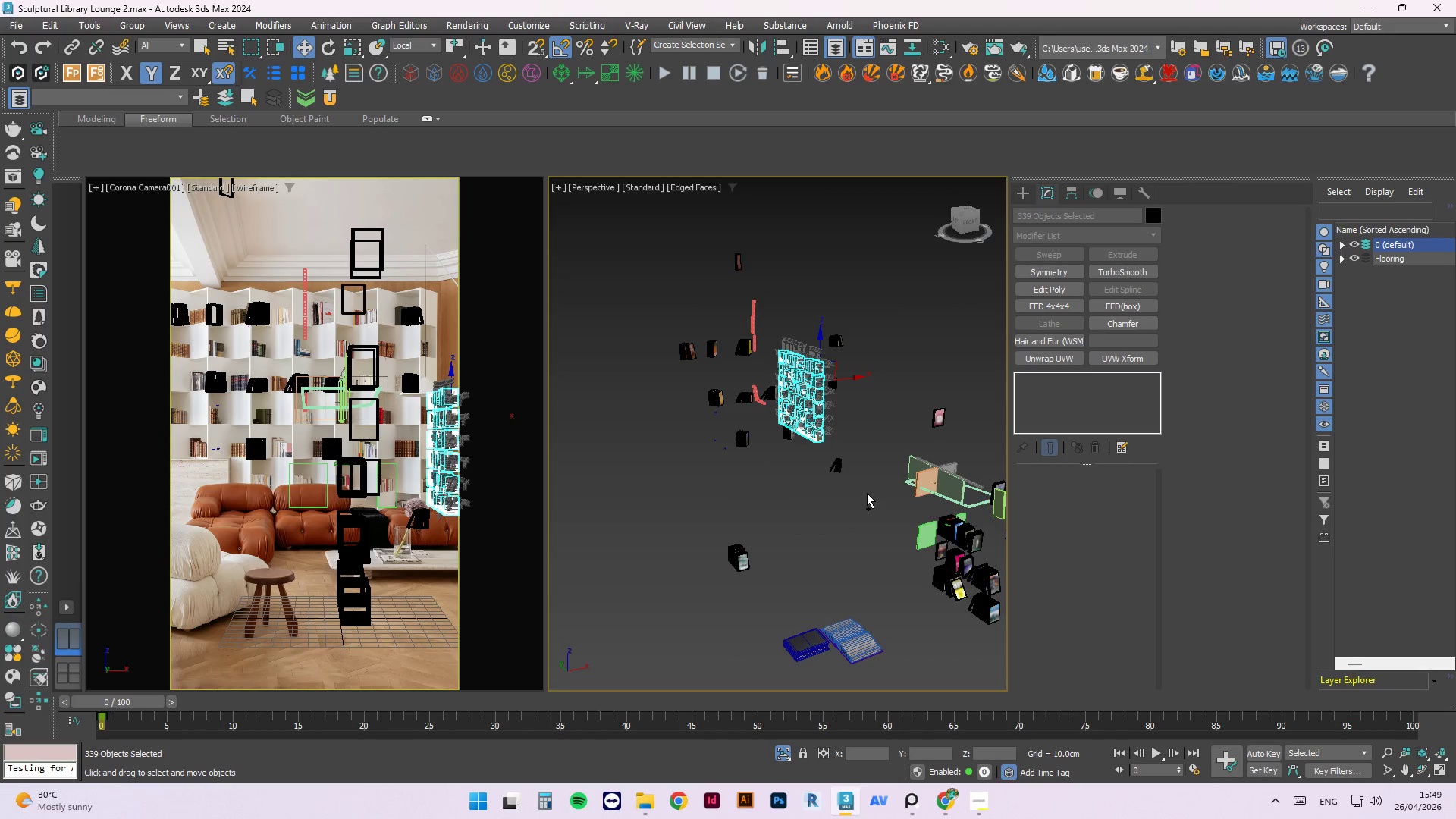 
scroll: coordinate [644, 337], scroll_direction: up, amount: 5.0
 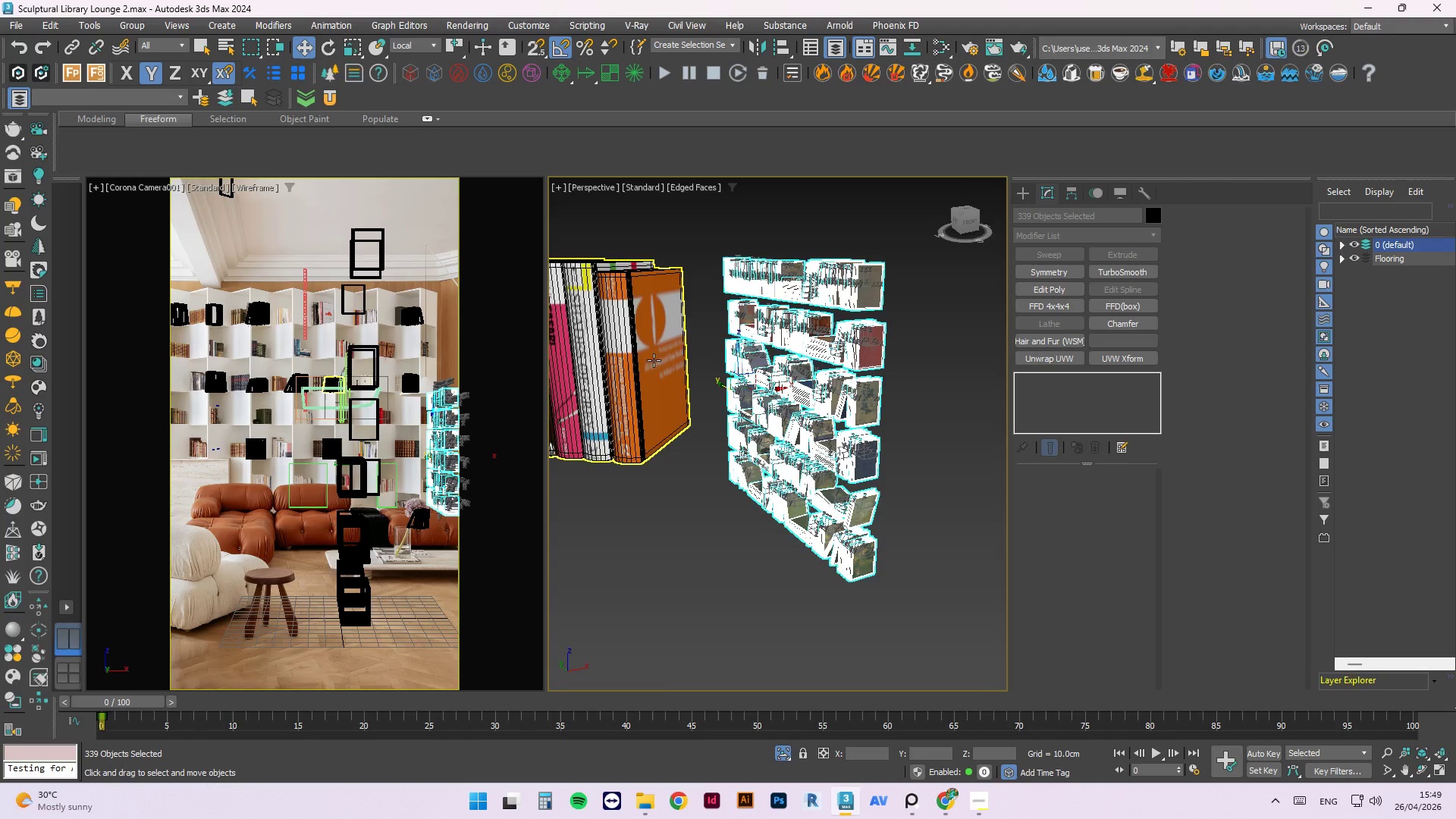 
scroll: coordinate [691, 416], scroll_direction: down, amount: 6.0
 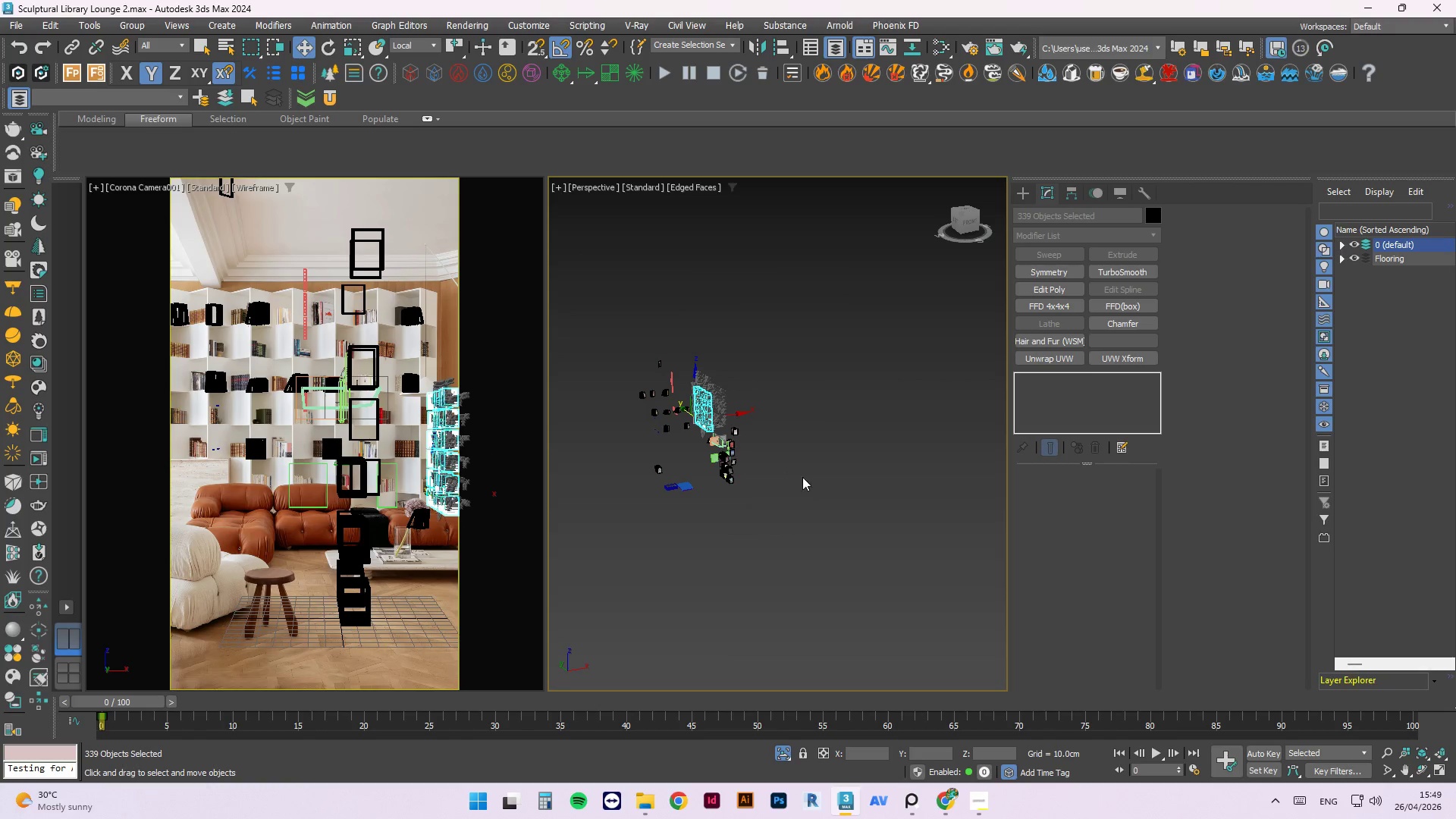 
left_click([808, 478])
 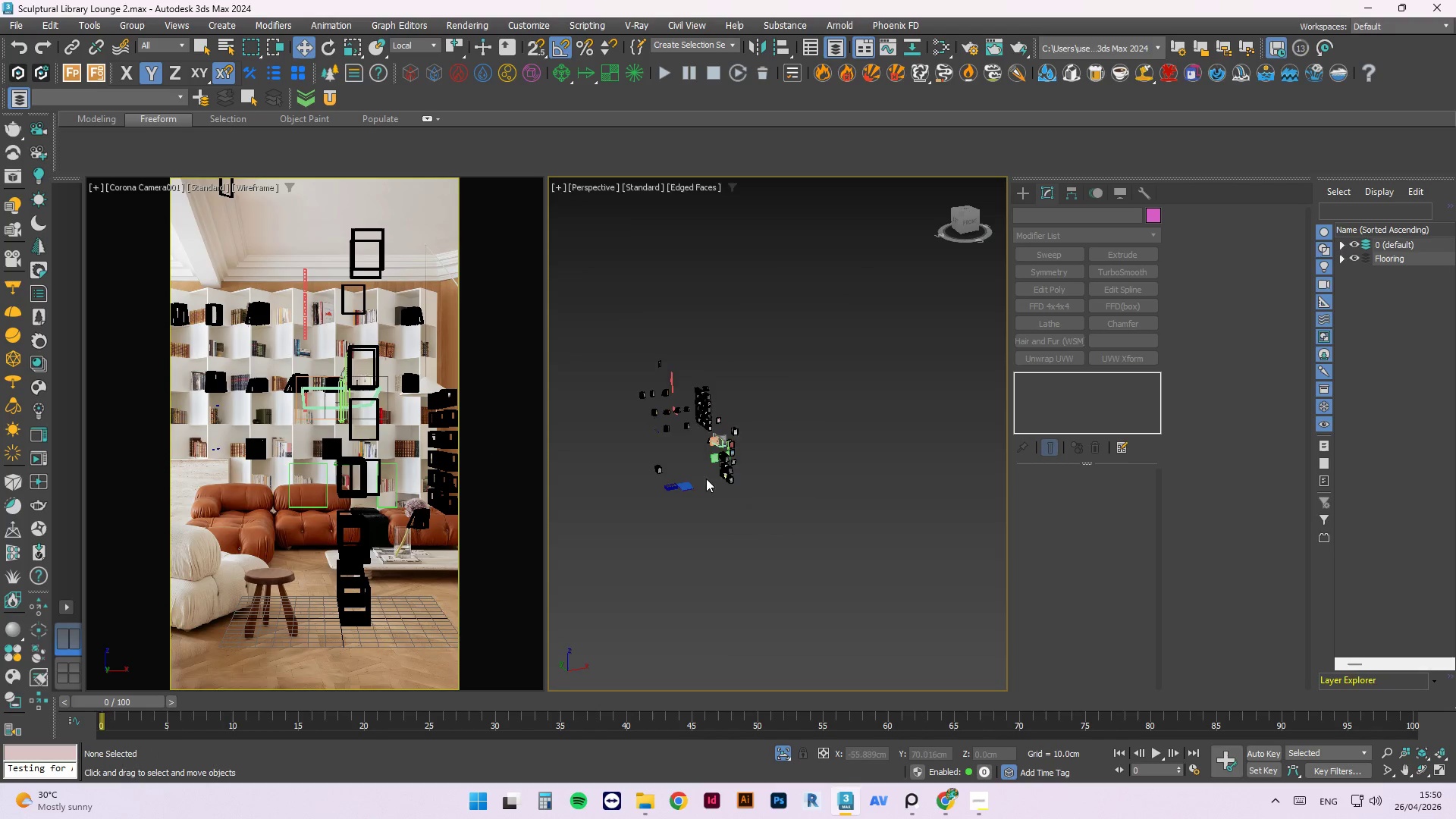 
scroll: coordinate [770, 591], scroll_direction: up, amount: 2.0
 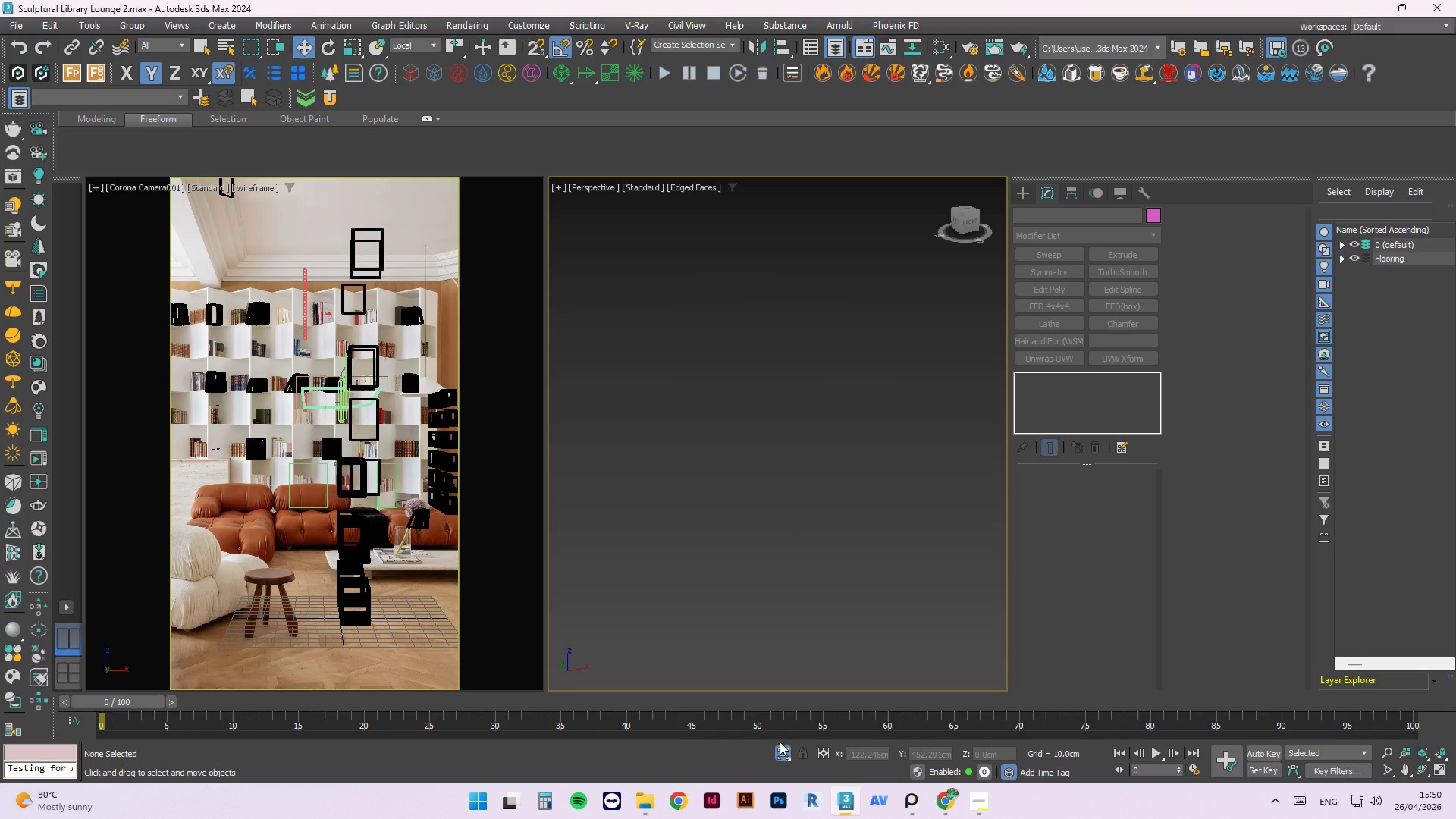 
left_click([783, 752])
 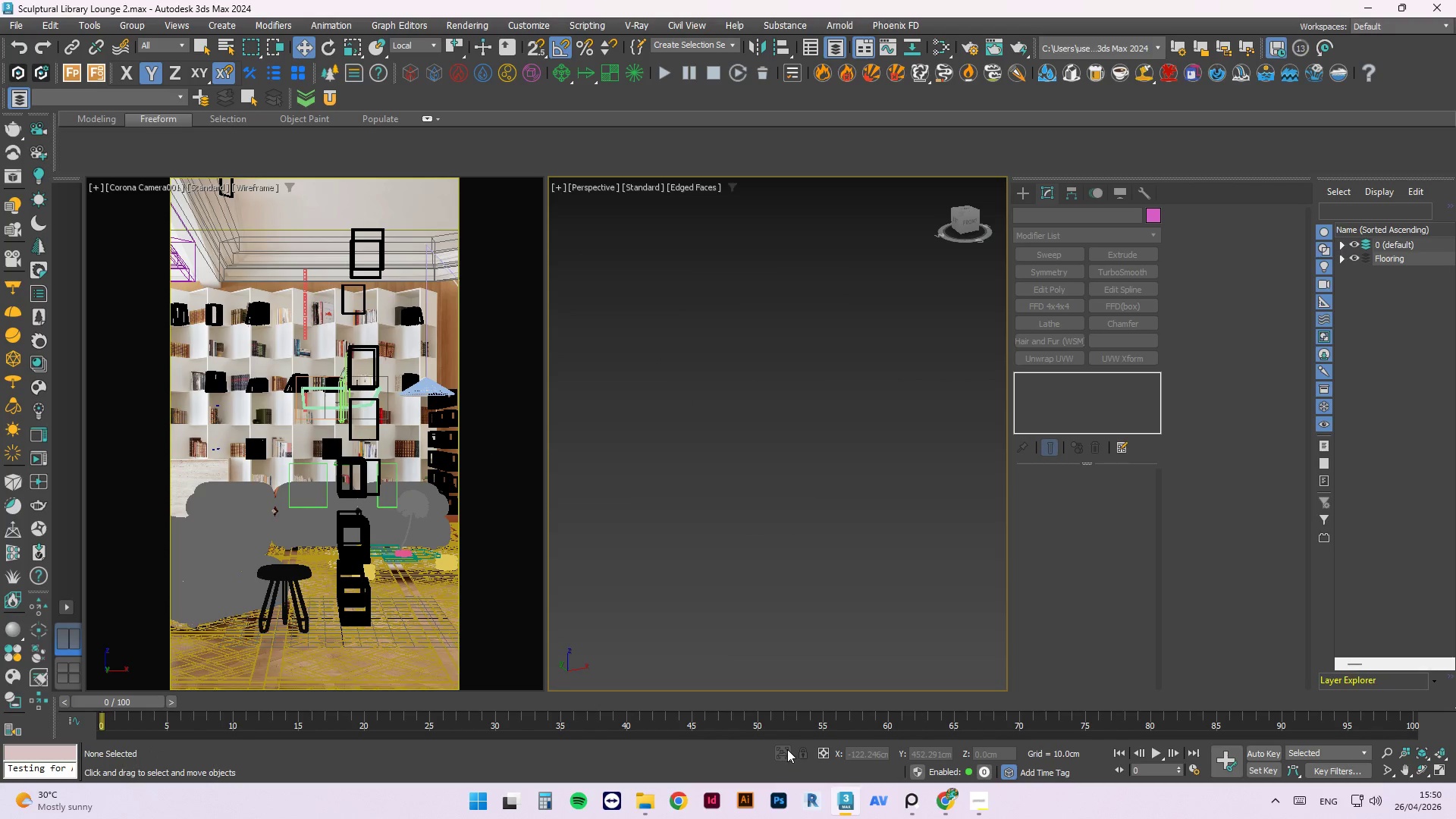 
left_click([787, 749])
 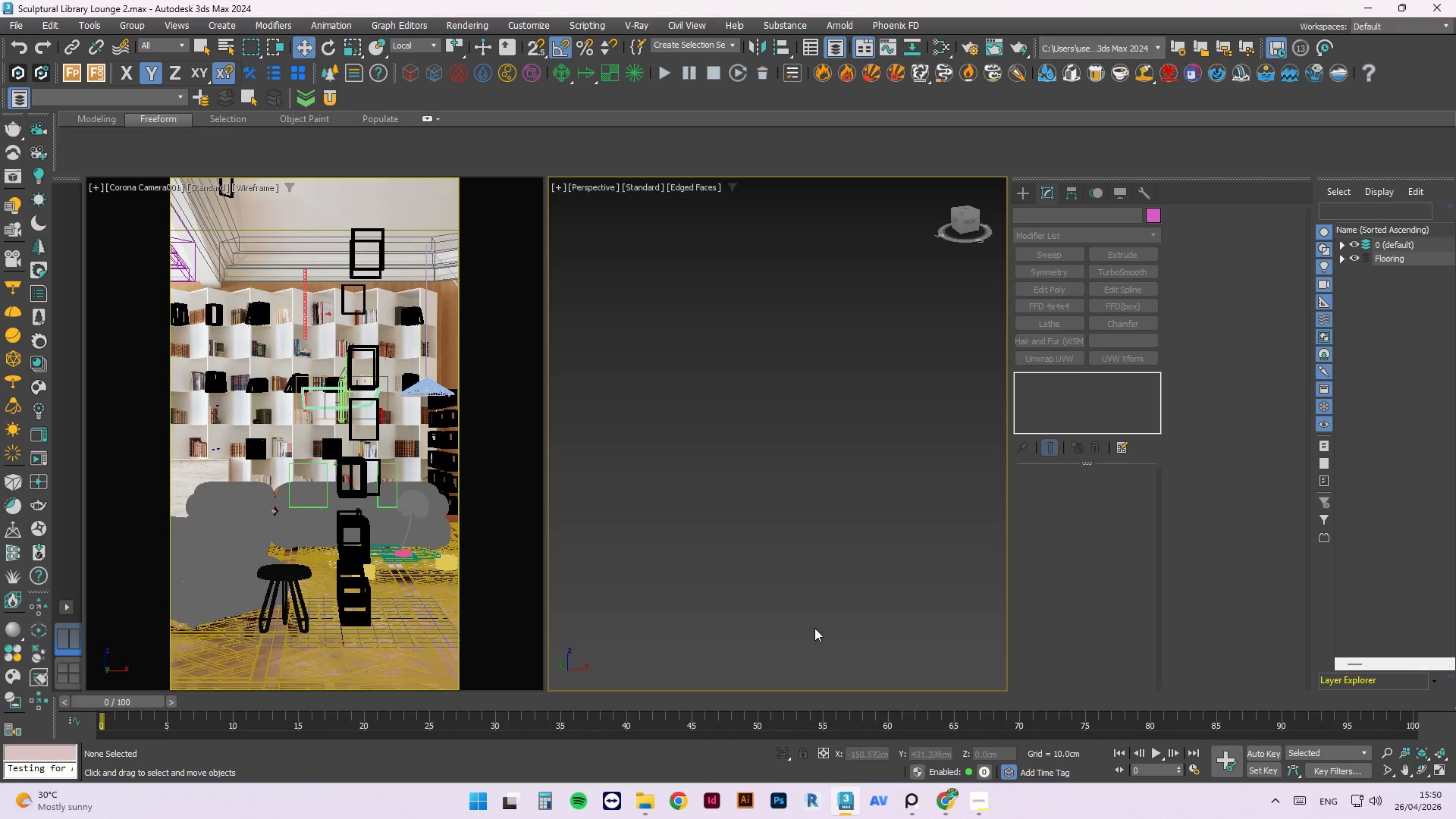 
key(Control+Z)
 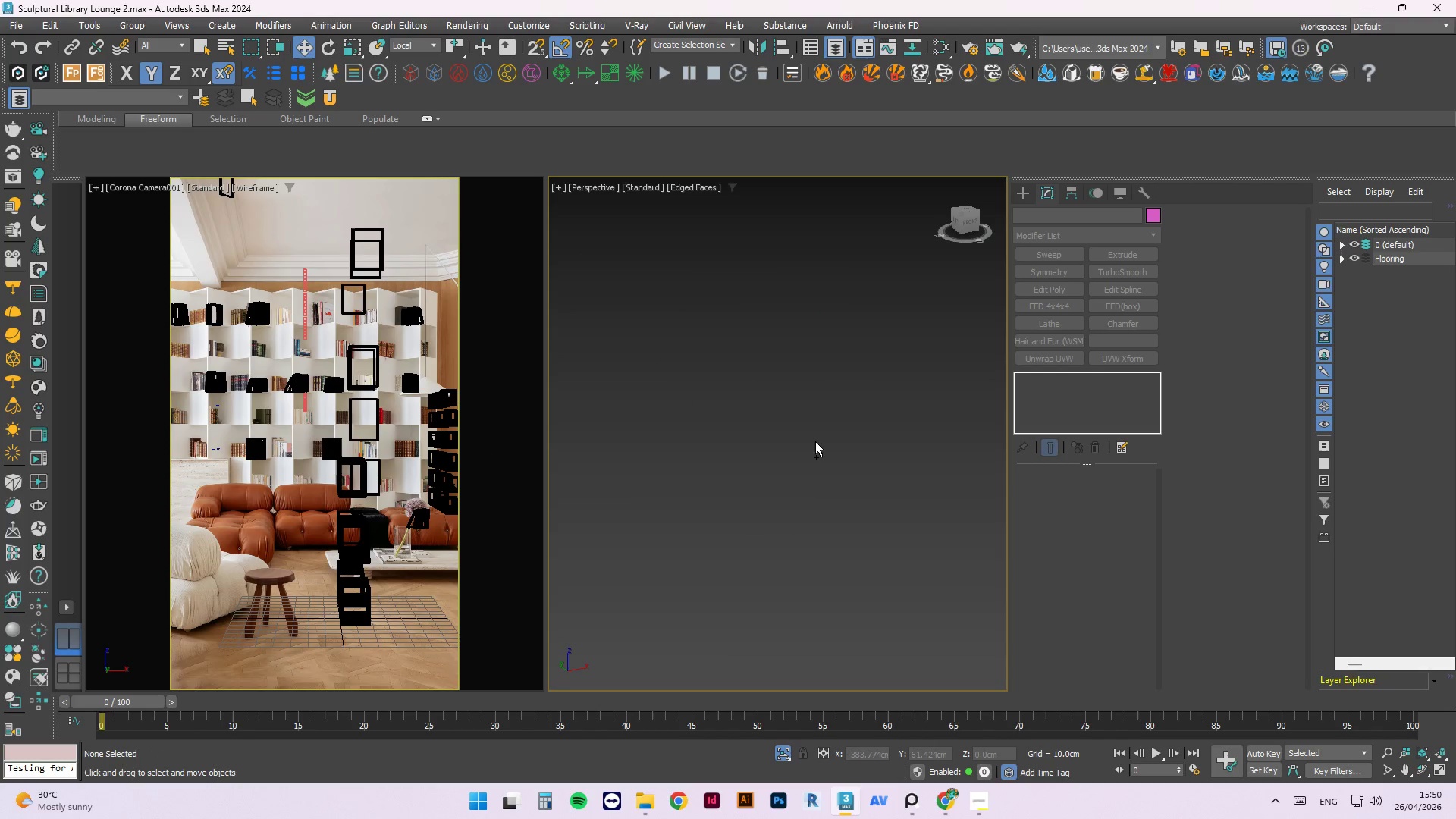 
key(Control+Z)
 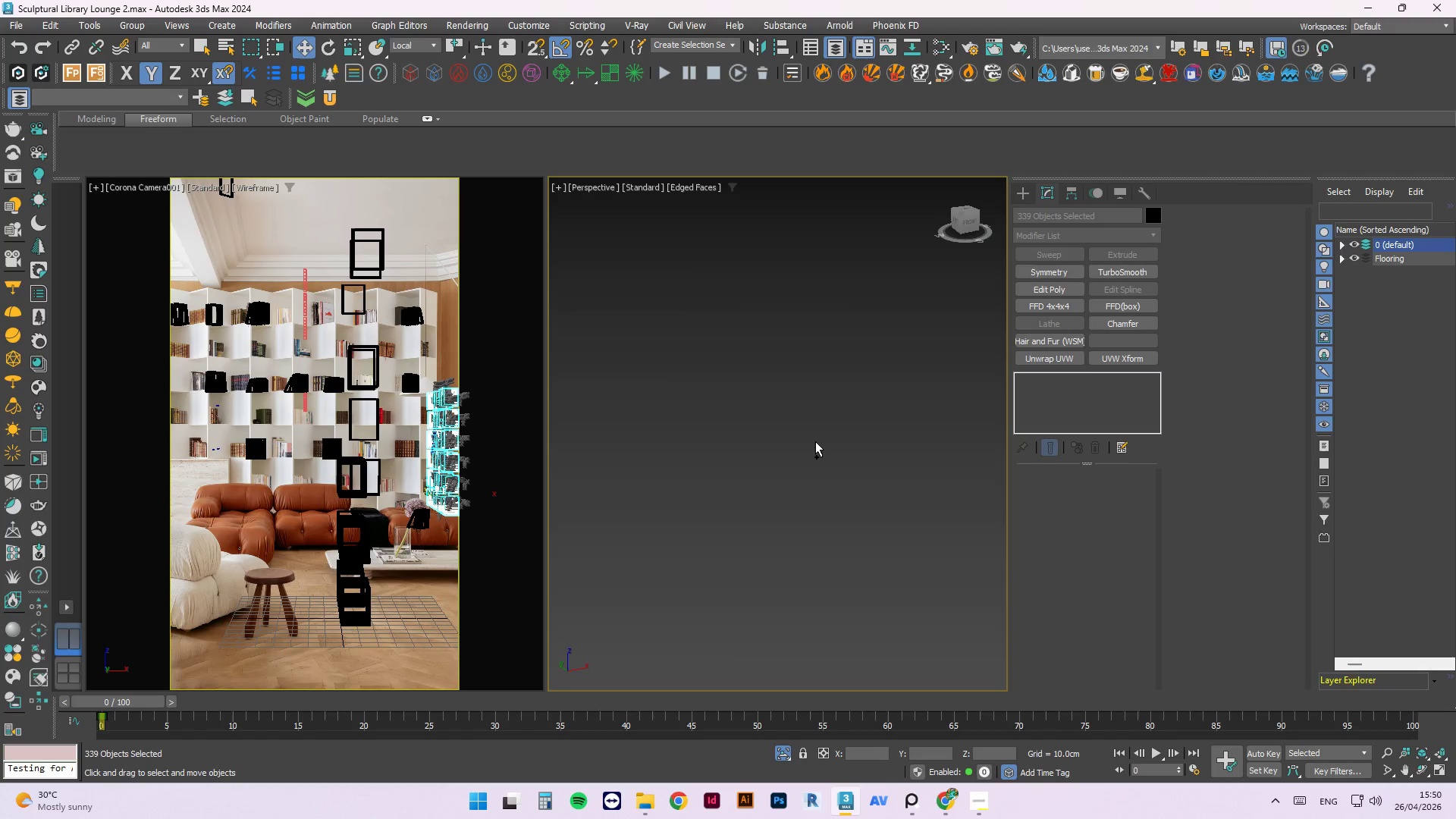 
key(Control+Z)
 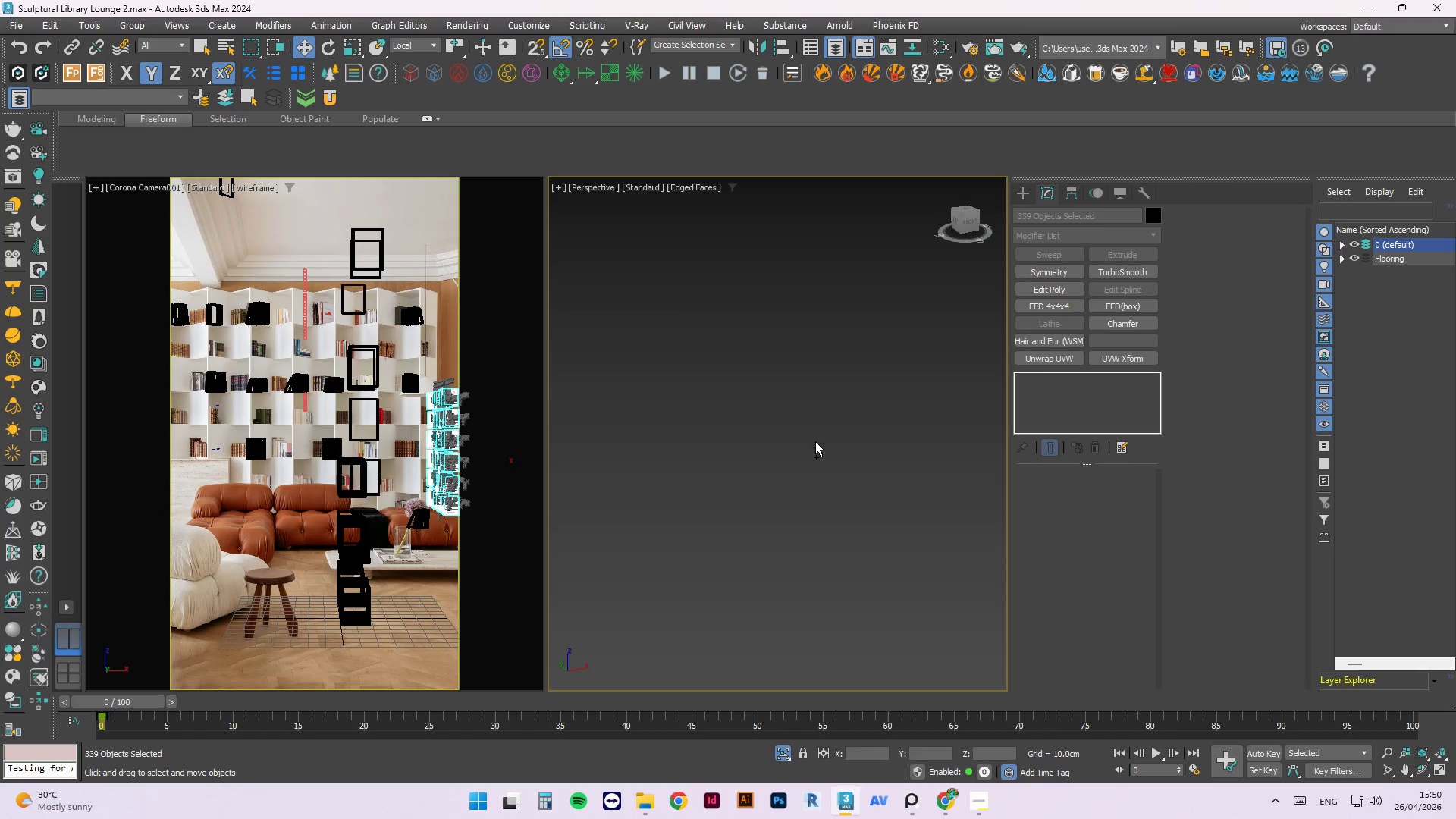 
key(Control+Z)
 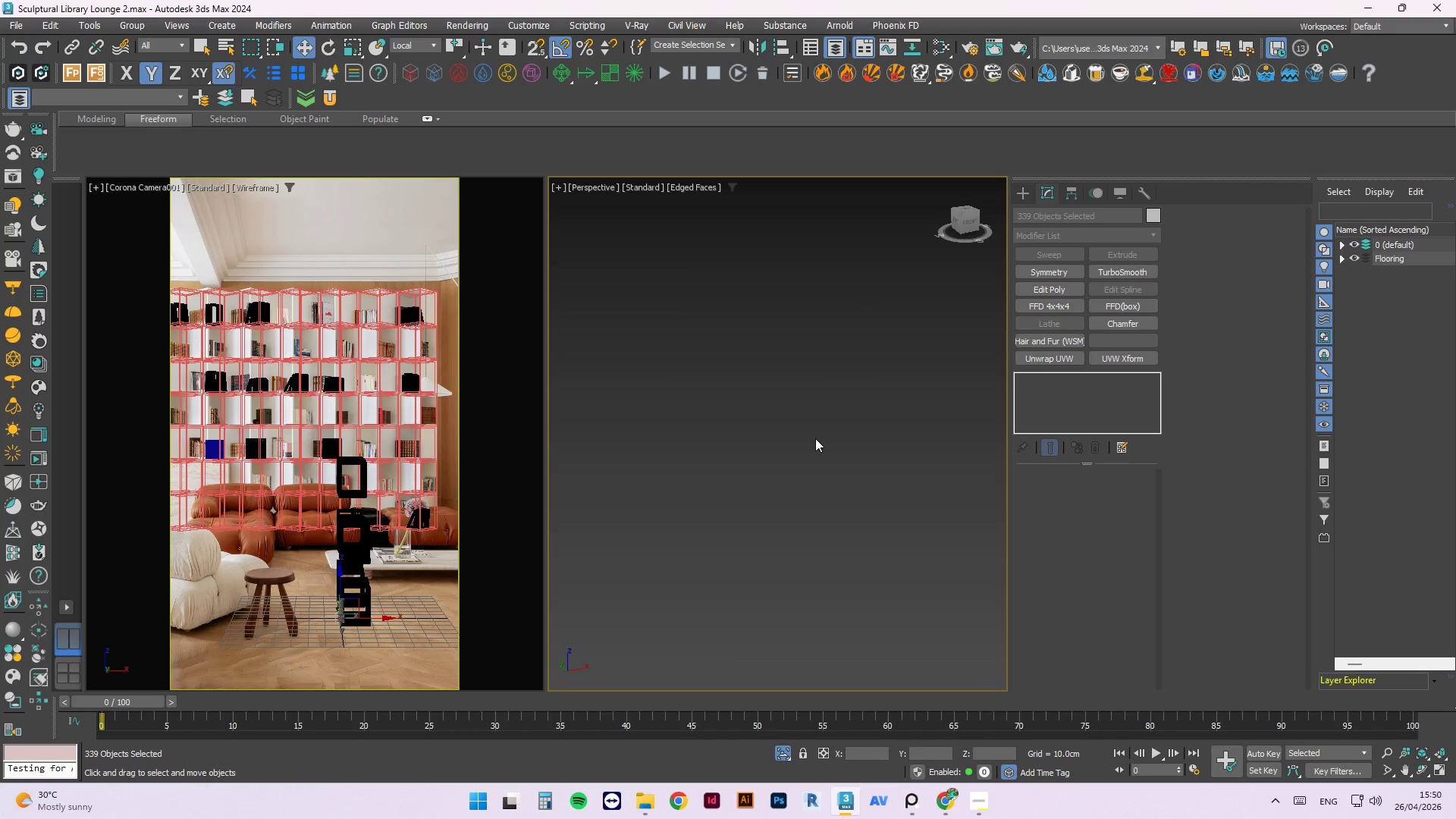 
left_click([815, 438])
 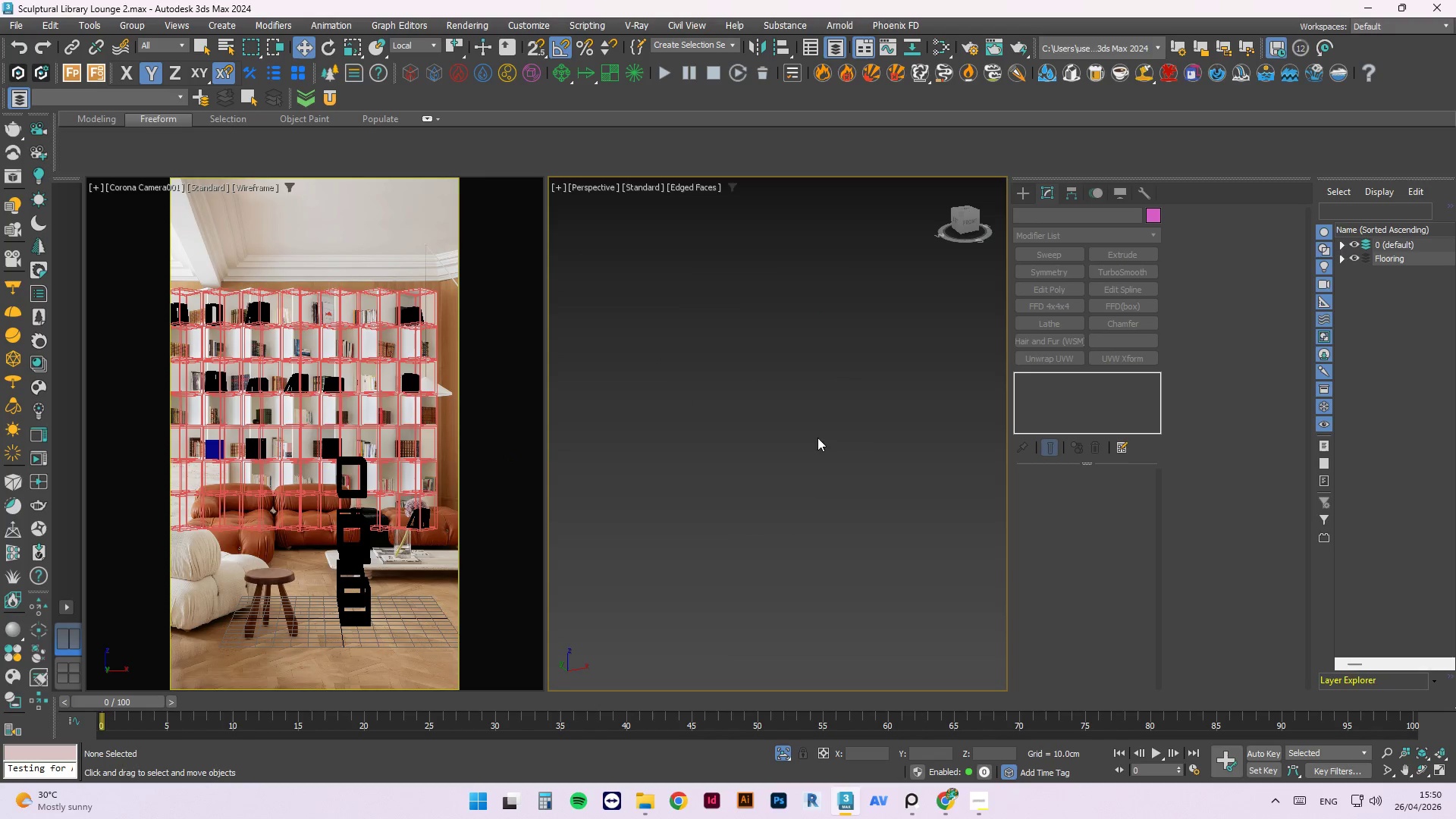 
scroll: coordinate [831, 437], scroll_direction: down, amount: 3.0
 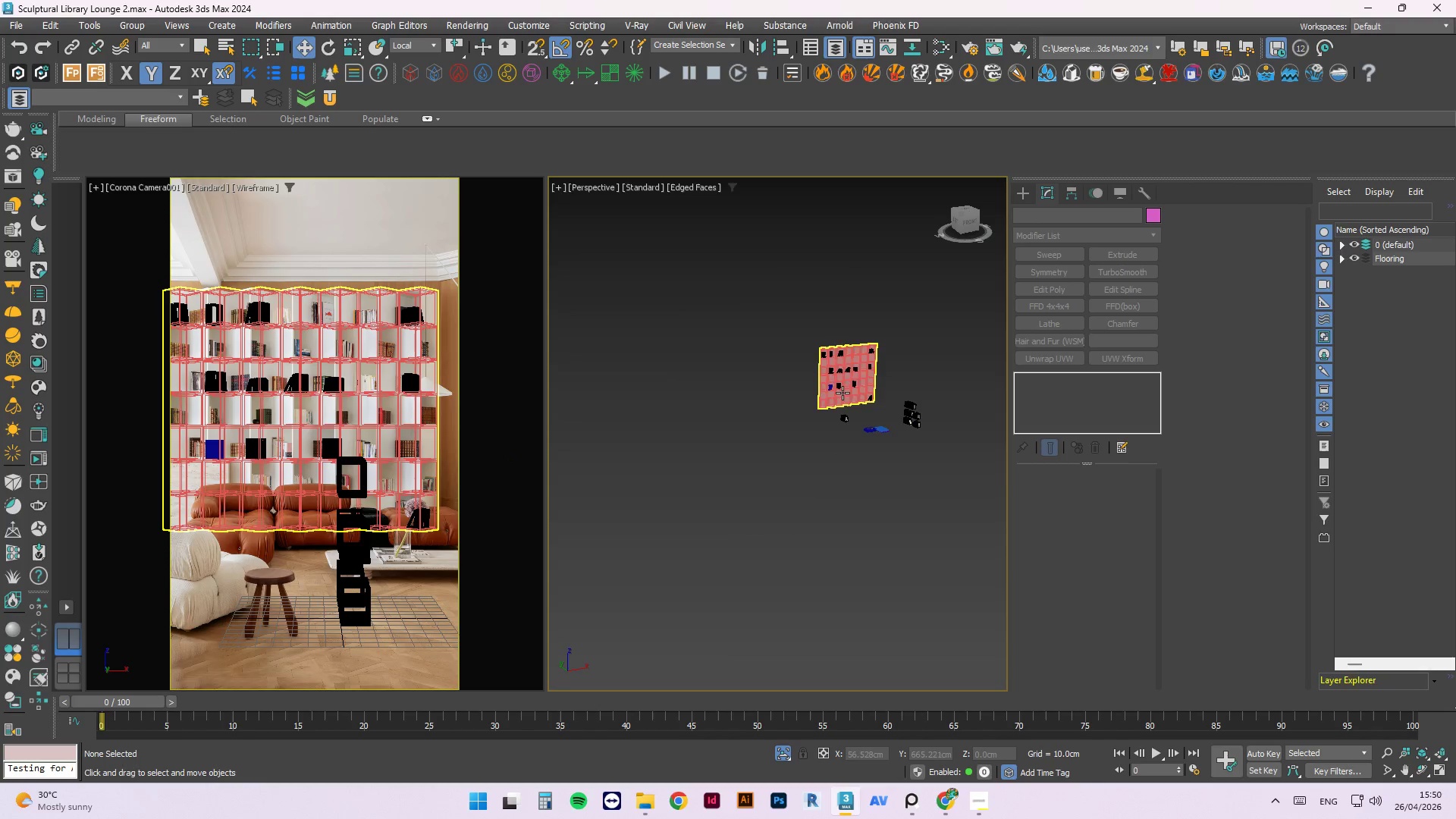 
scroll: coordinate [746, 353], scroll_direction: up, amount: 3.0
 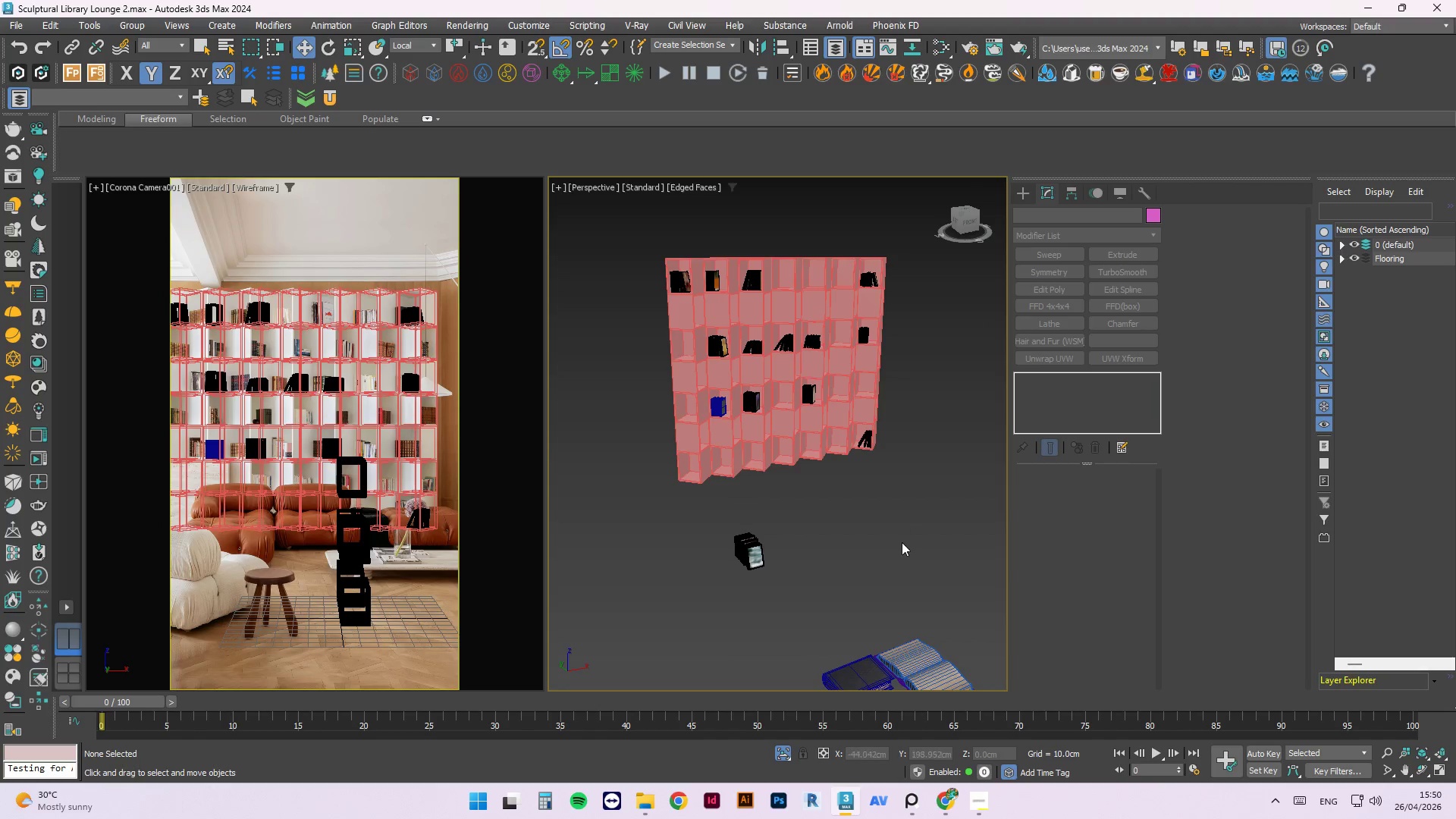 
left_click([900, 542])
 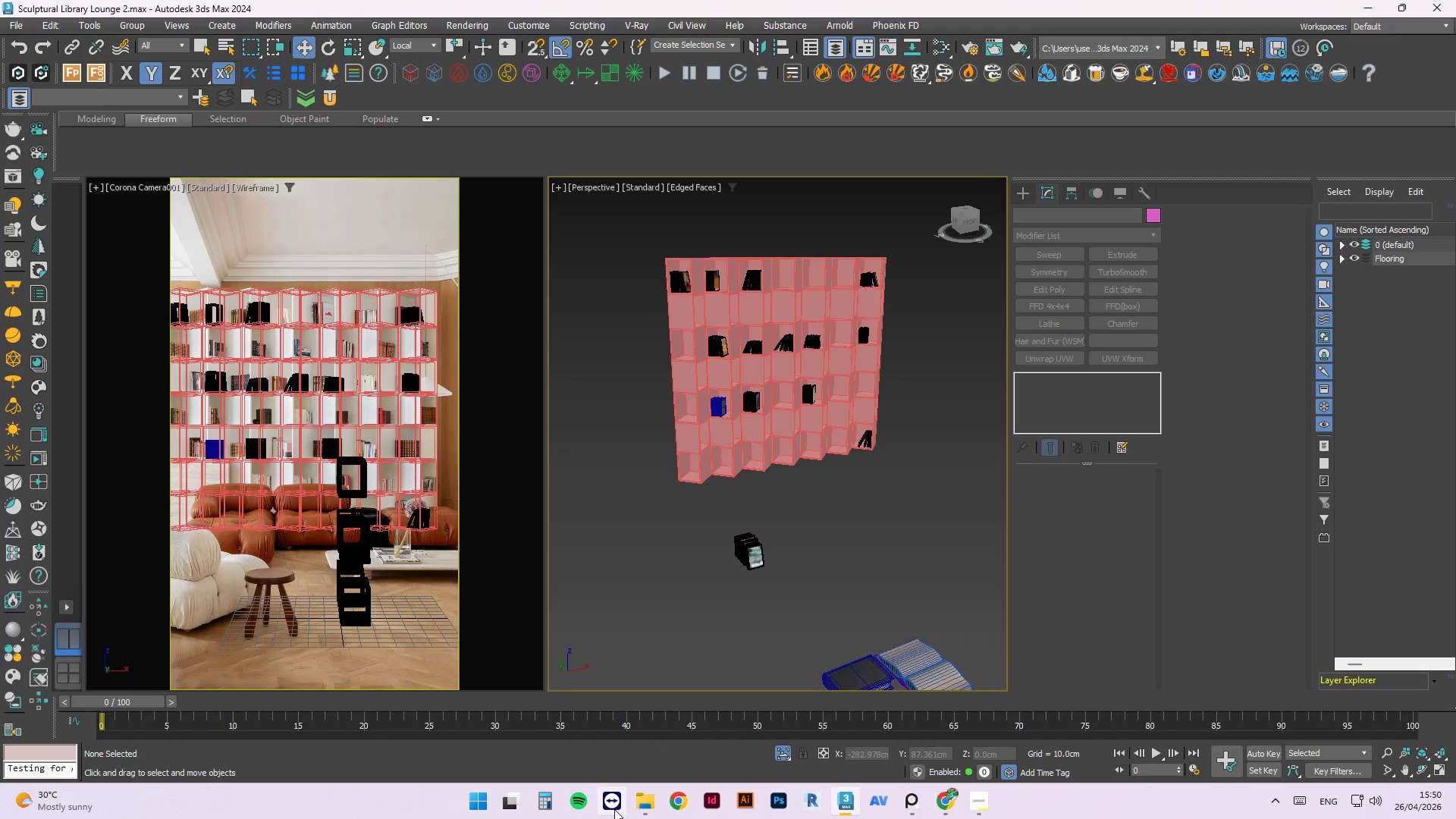 
left_click([644, 810])
 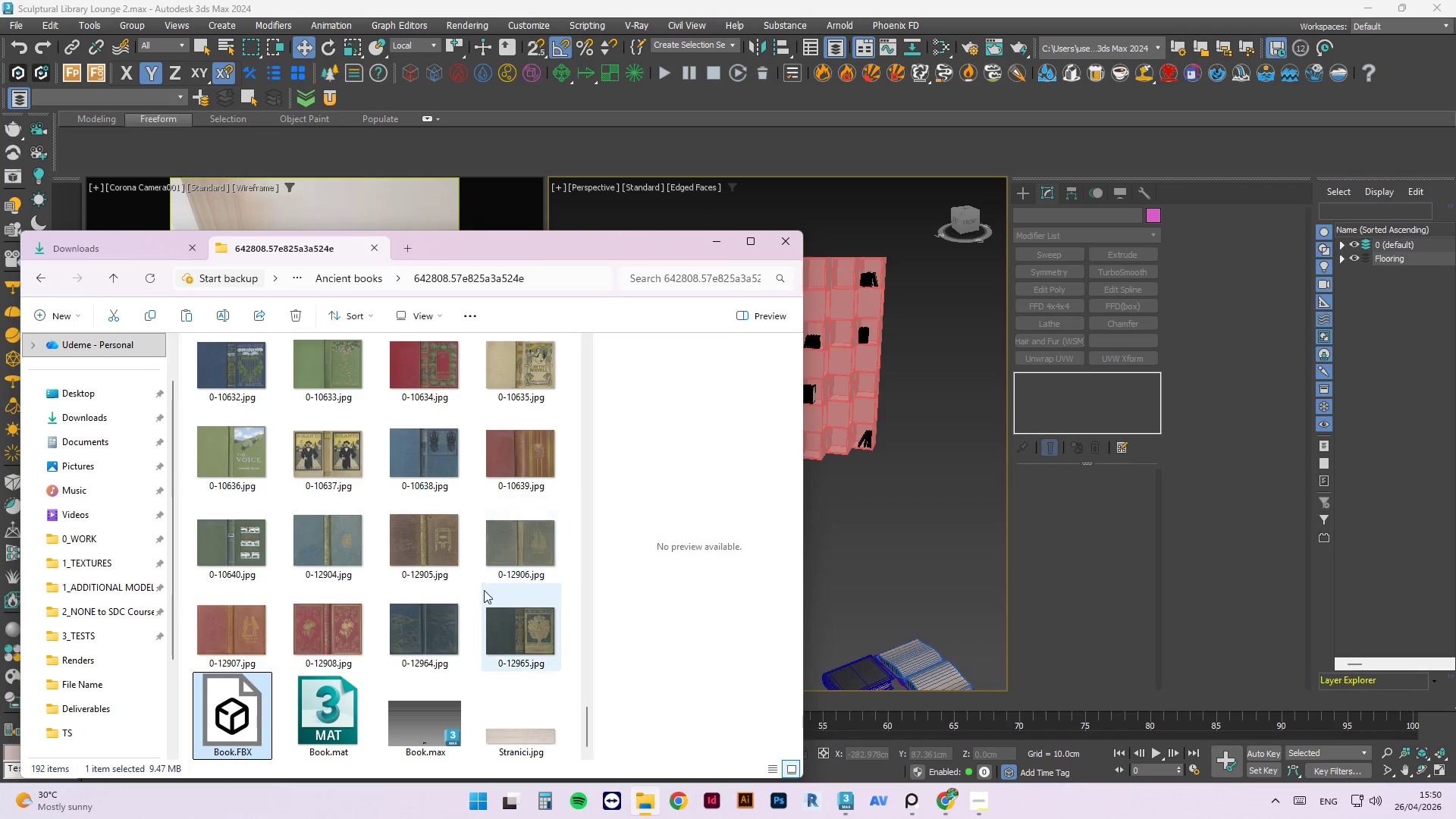 
scroll: coordinate [473, 540], scroll_direction: down, amount: 4.0
 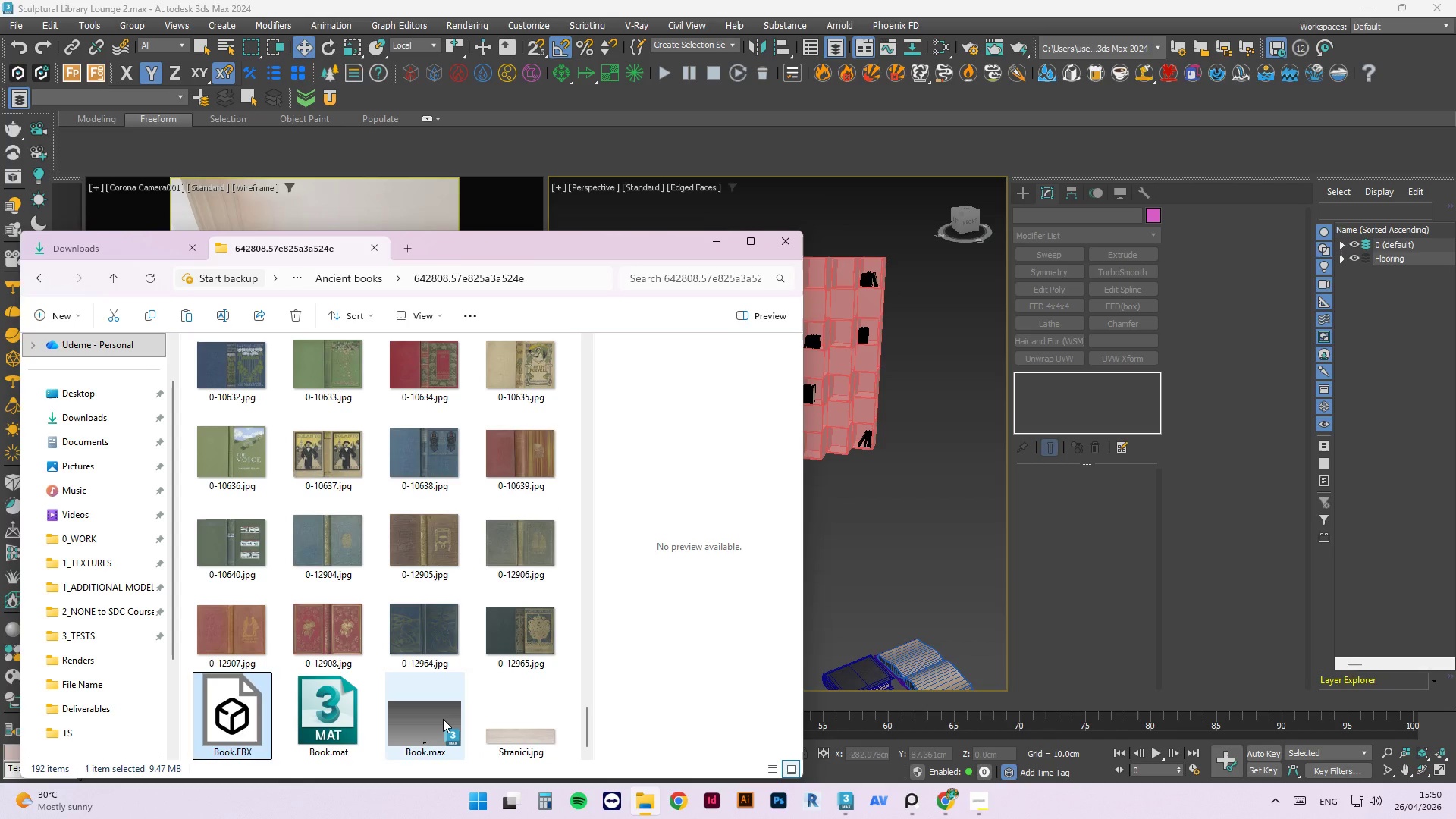 
left_click_drag(start_coordinate=[443, 719], to_coordinate=[901, 559])
 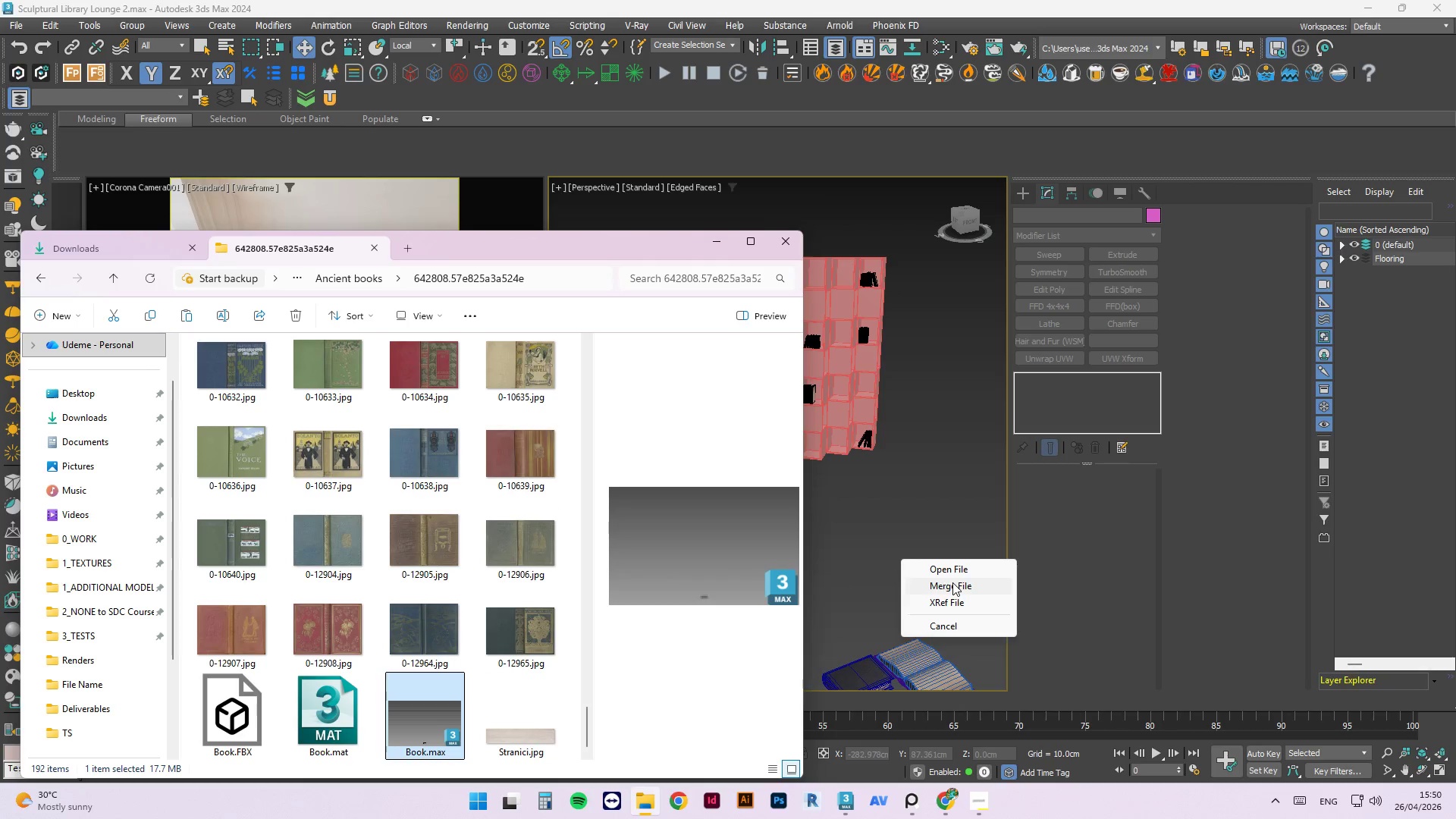 
left_click([952, 582])
 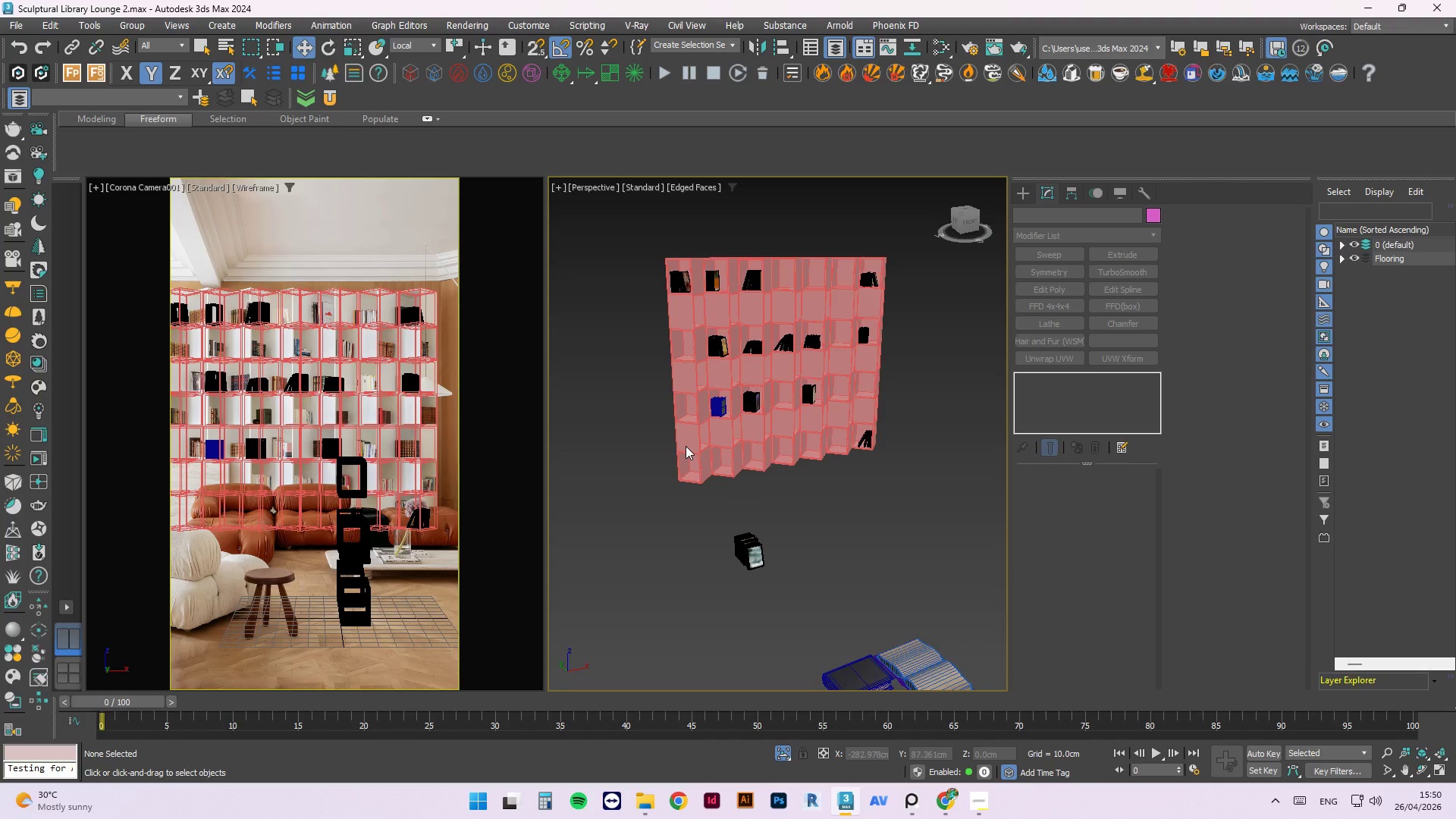 
wait(8.09)
 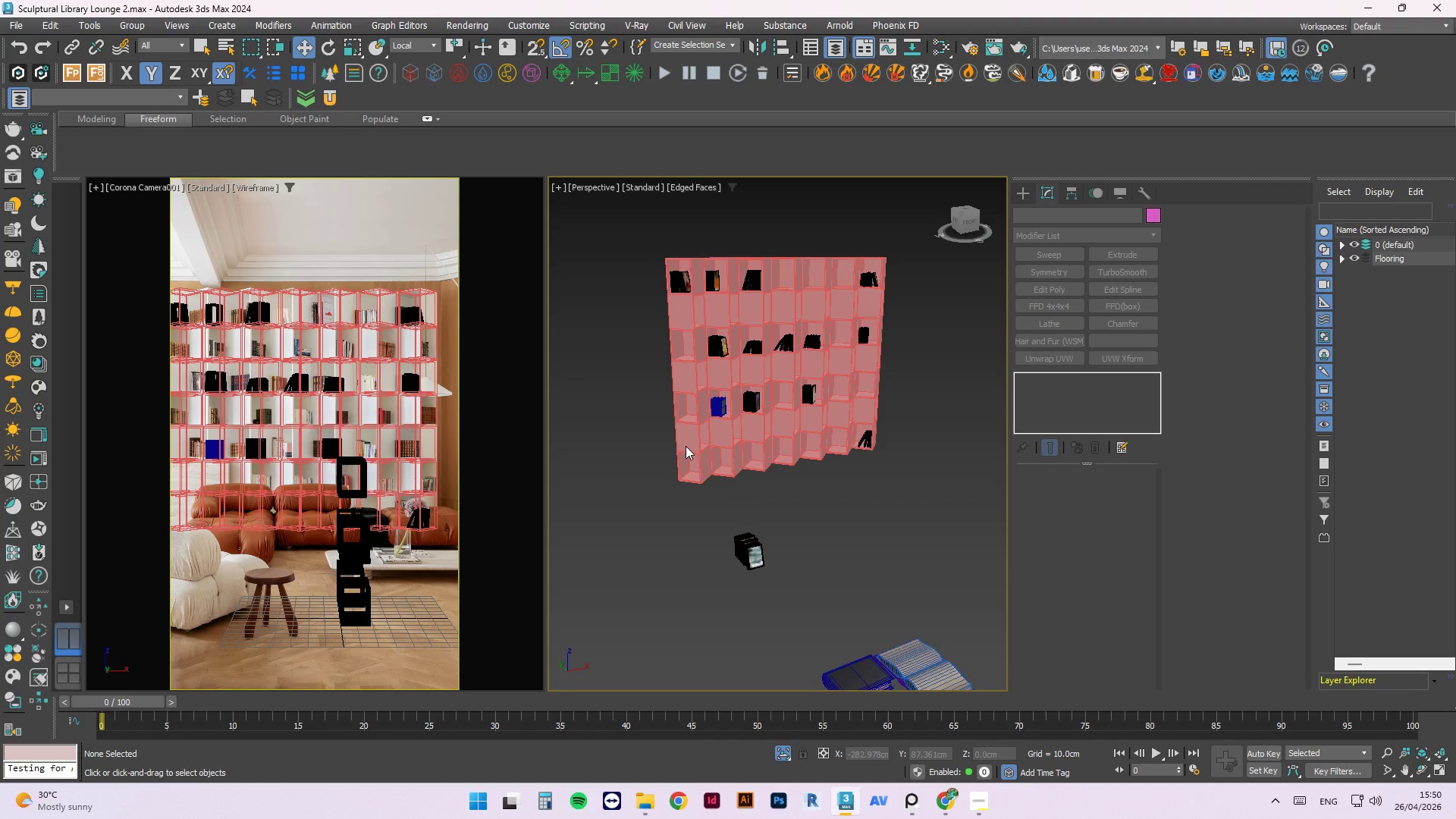 
scroll: coordinate [717, 509], scroll_direction: down, amount: 2.0
 